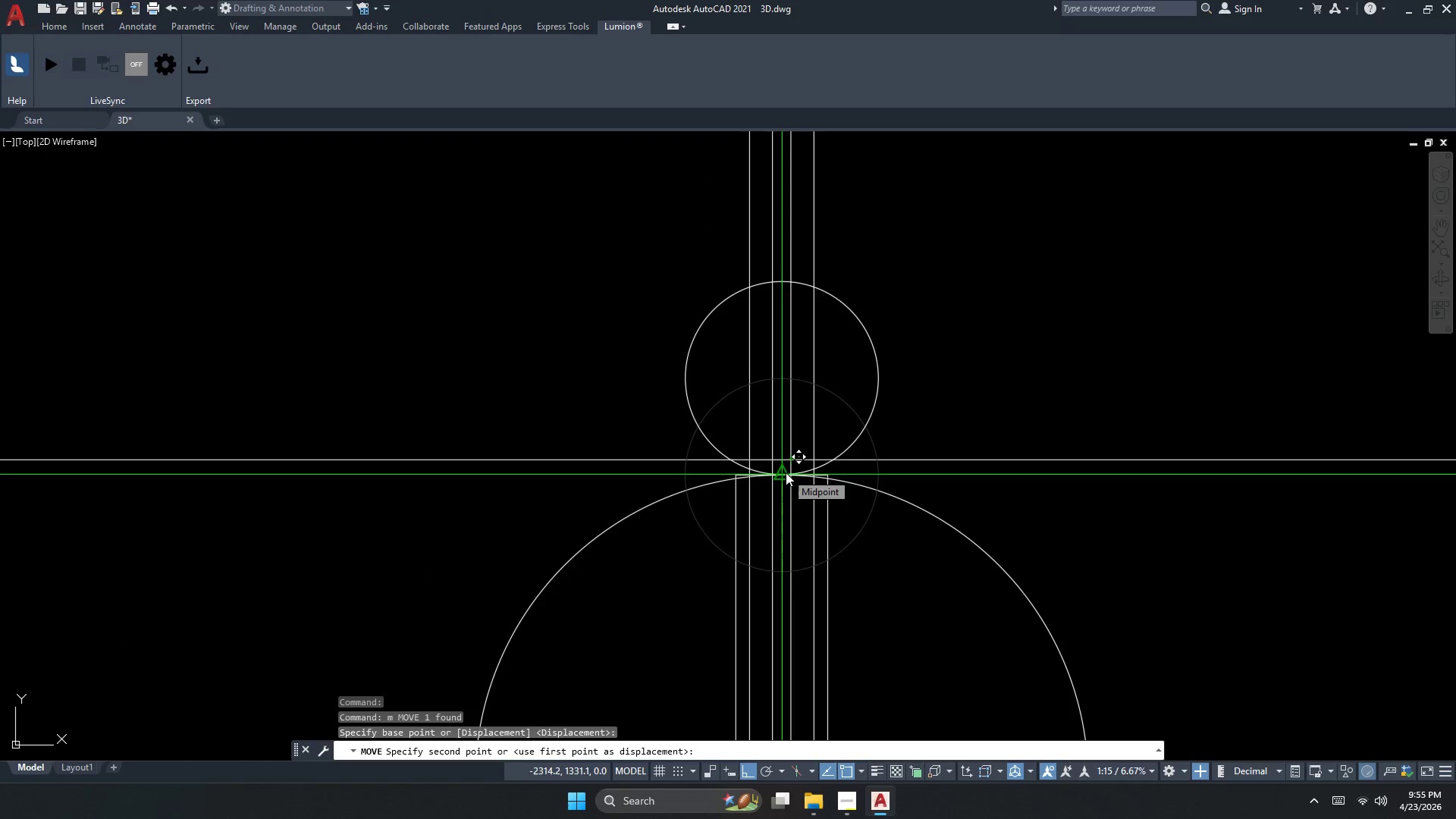 
left_click([786, 472])
 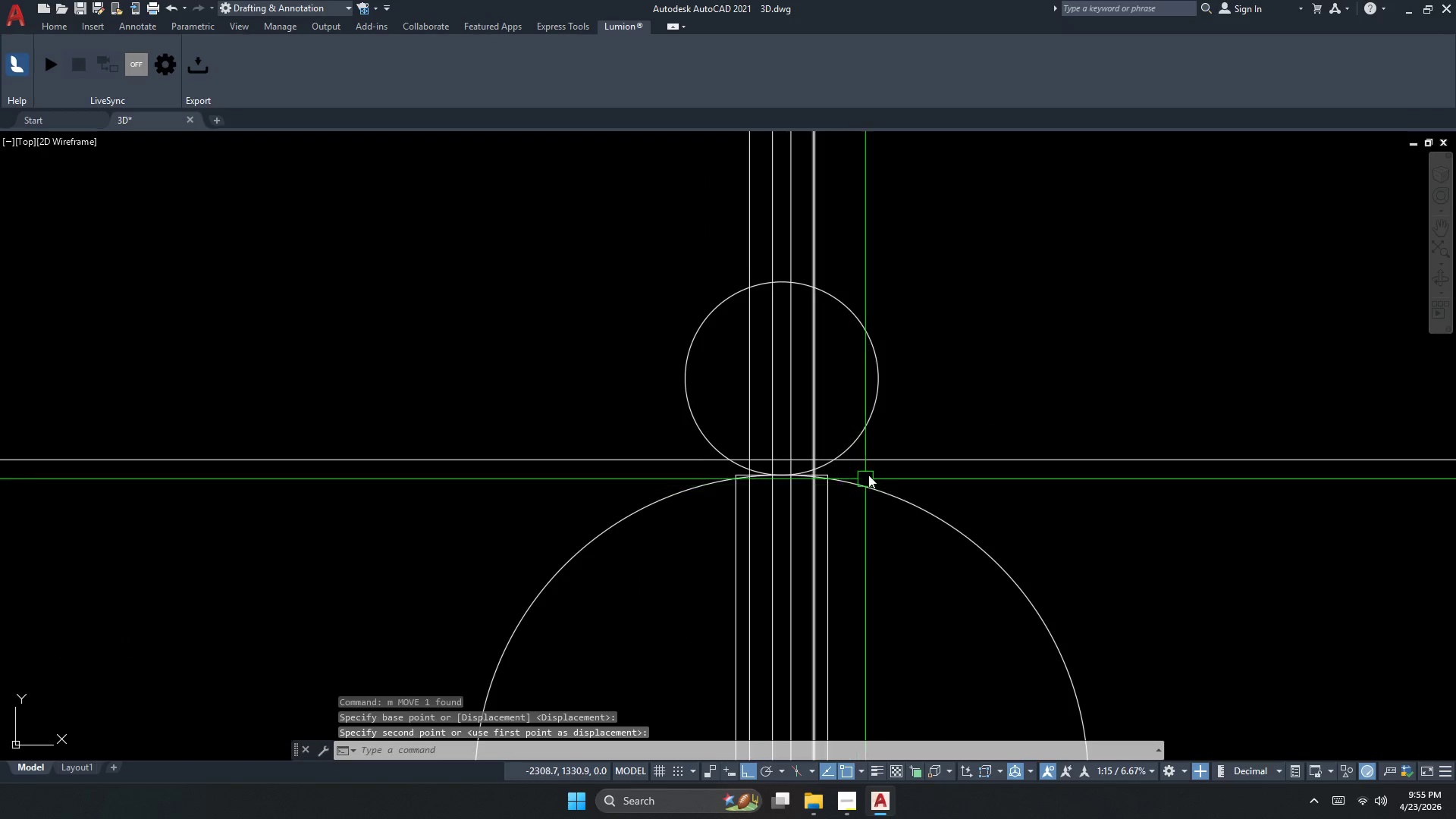 
key(Escape)
 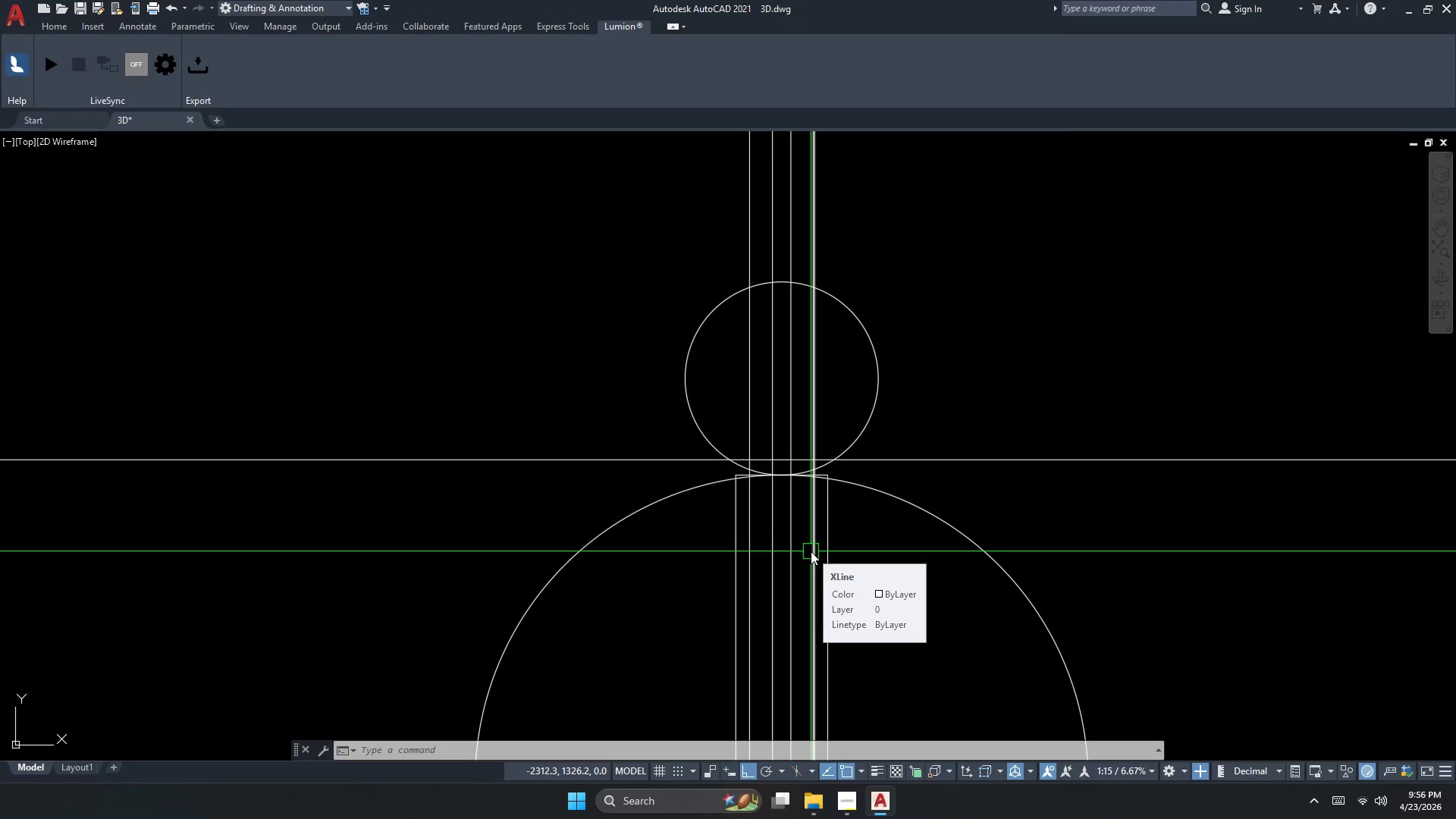 
wait(61.67)
 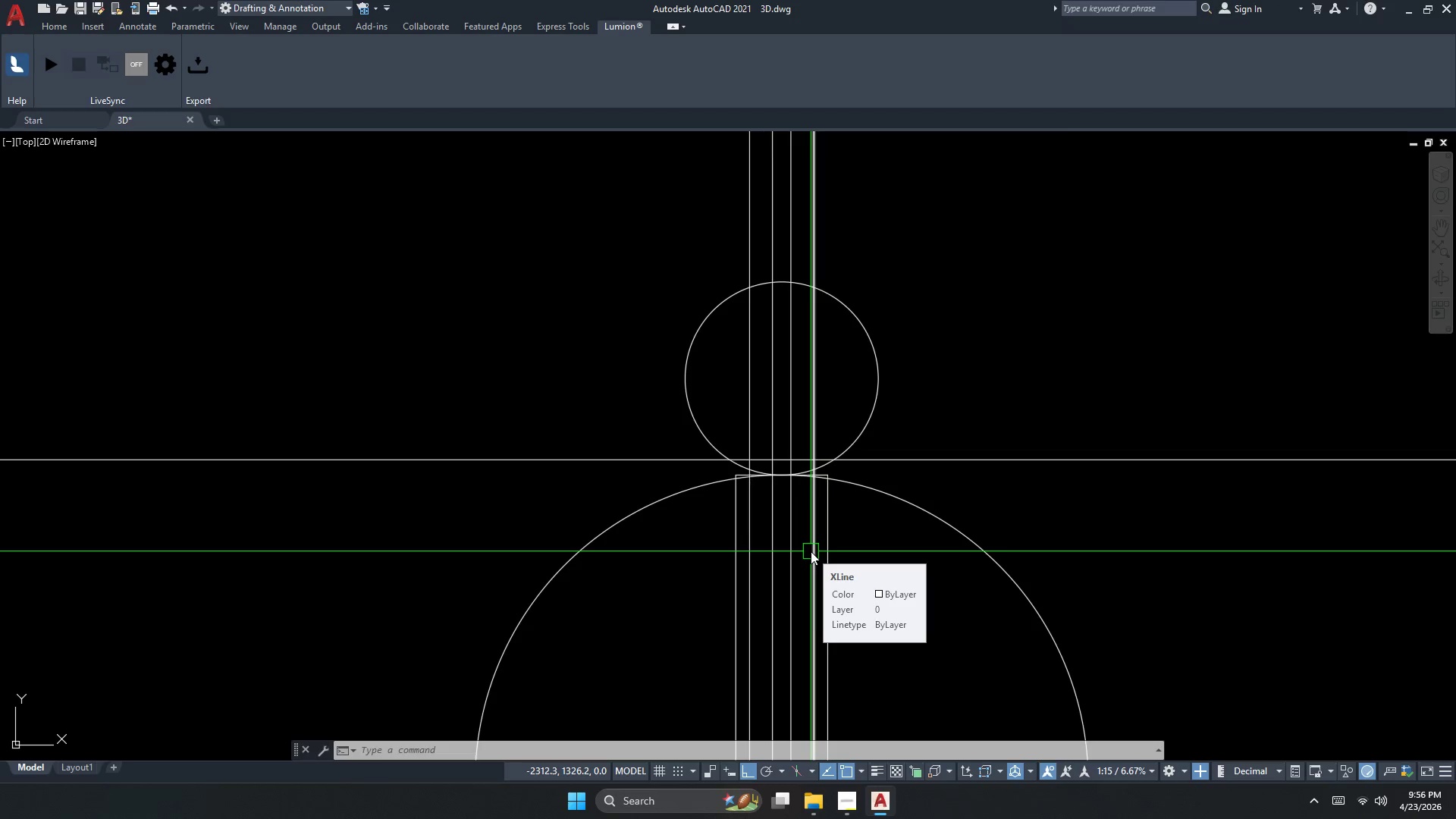 
scroll: coordinate [710, 455], scroll_direction: down, amount: 3.0
 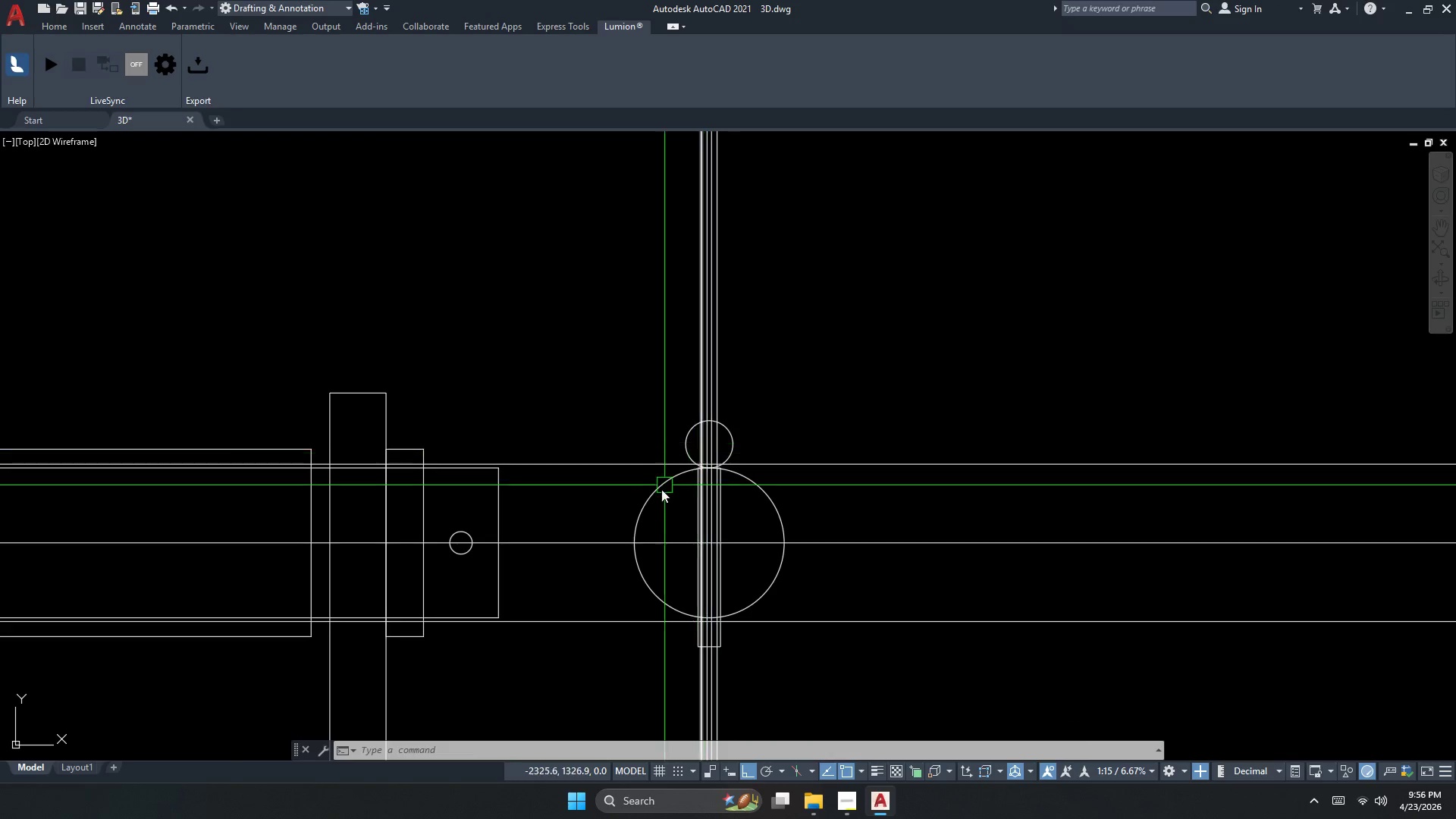 
scroll: coordinate [645, 494], scroll_direction: up, amount: 1.0
 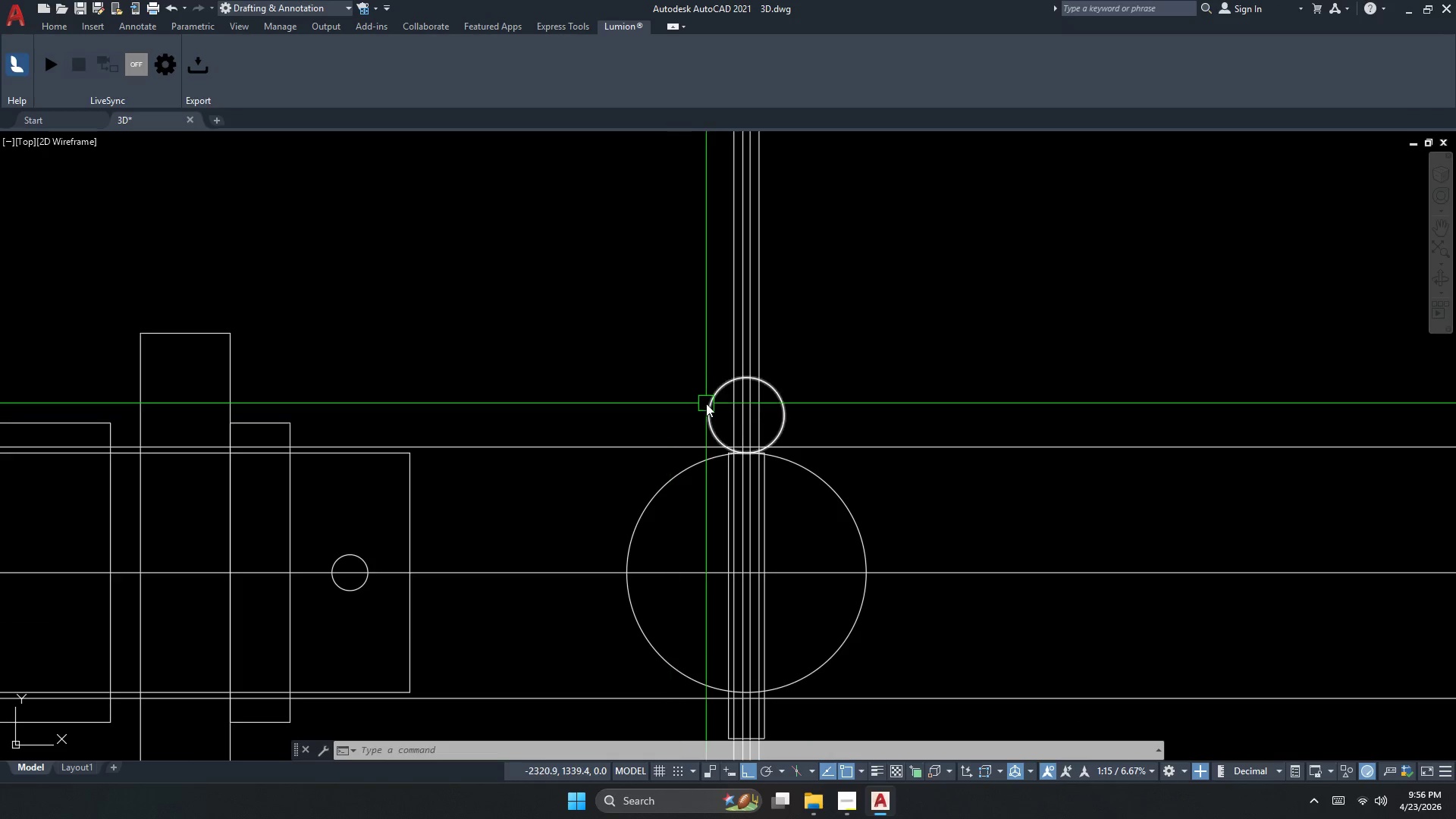 
left_click([718, 414])
 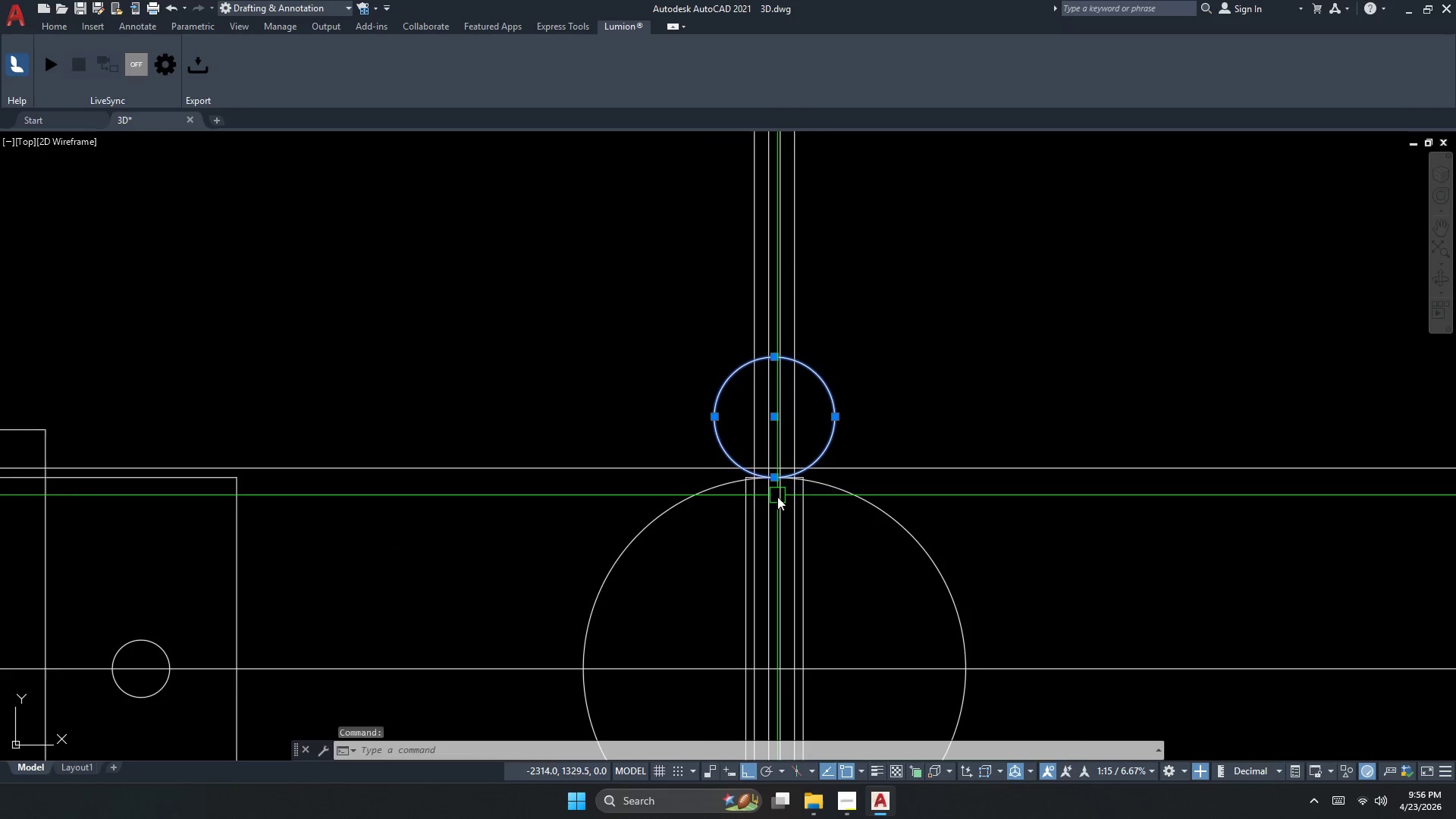 
scroll: coordinate [771, 482], scroll_direction: up, amount: 3.0
 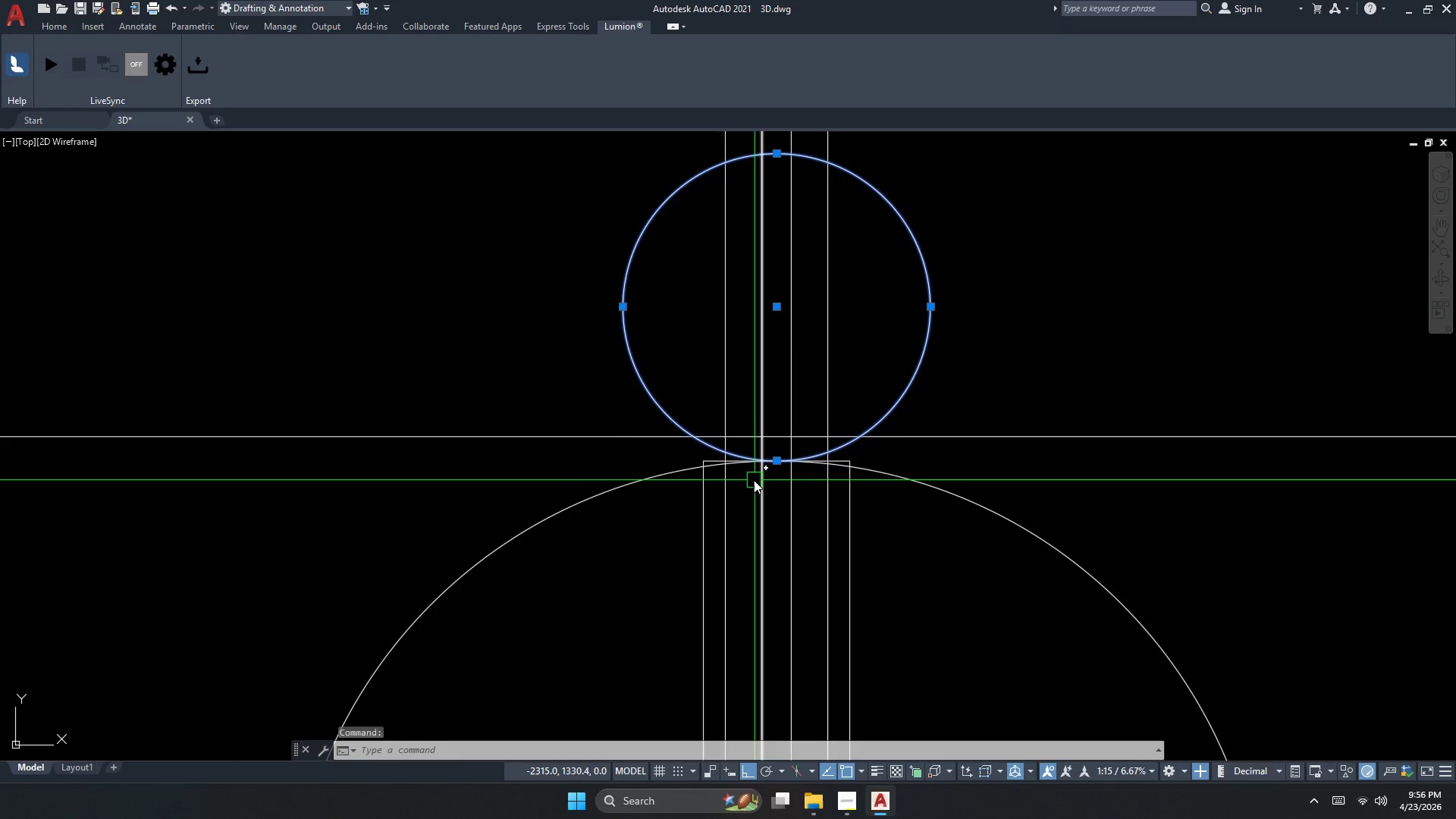 
key(Escape)
type(re)
 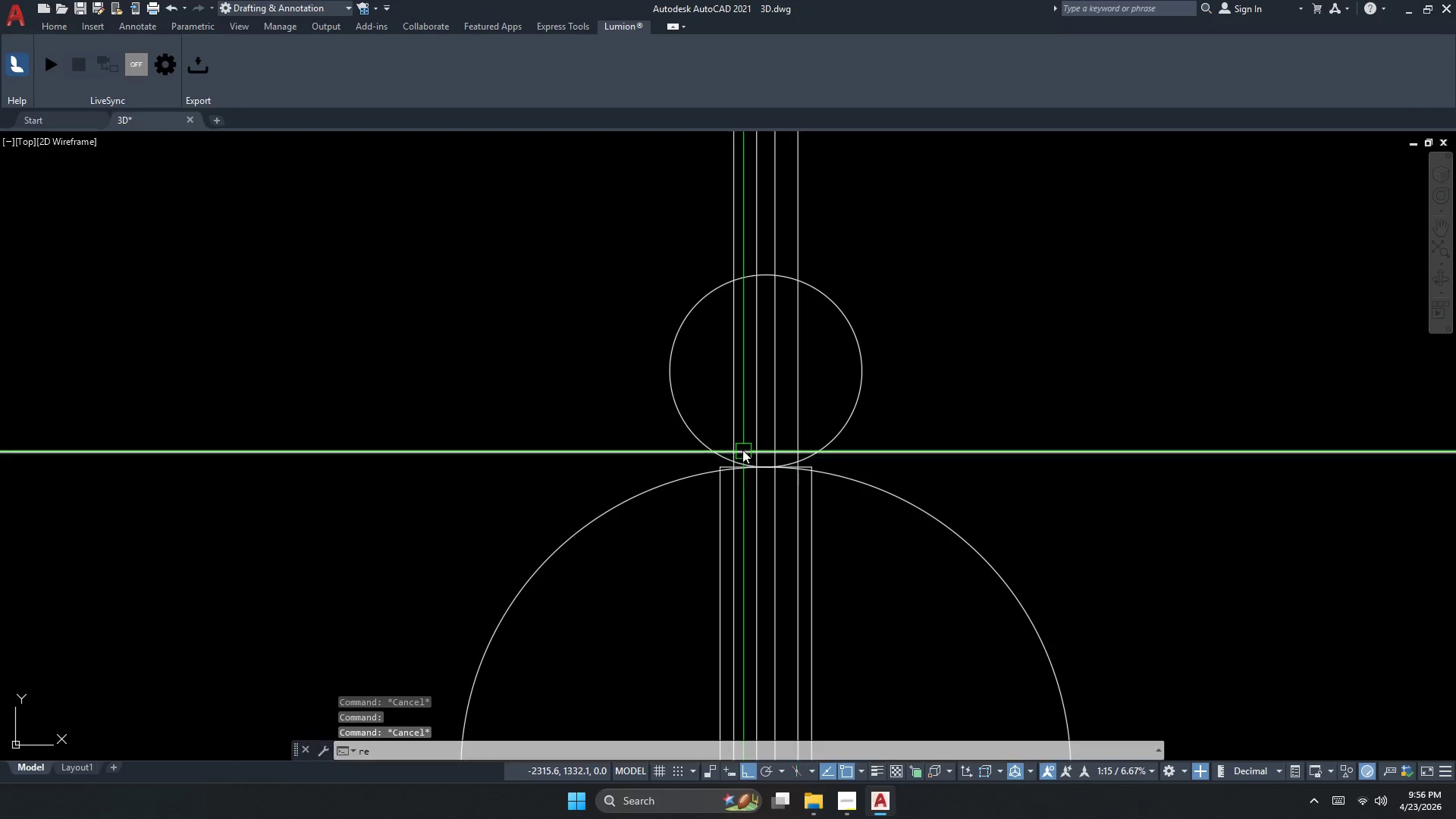 
scroll: coordinate [748, 478], scroll_direction: down, amount: 1.0
 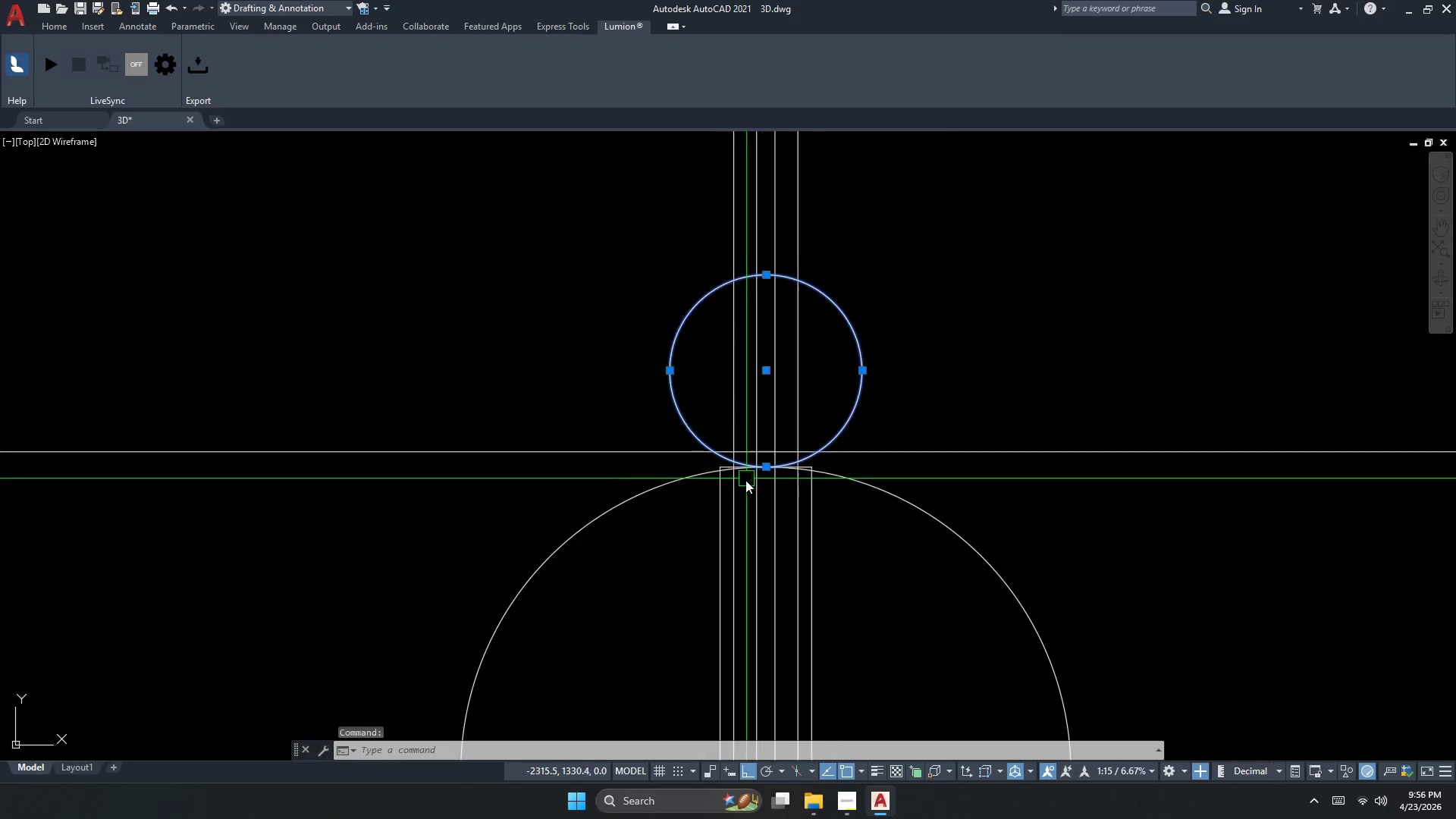 
key(C)
 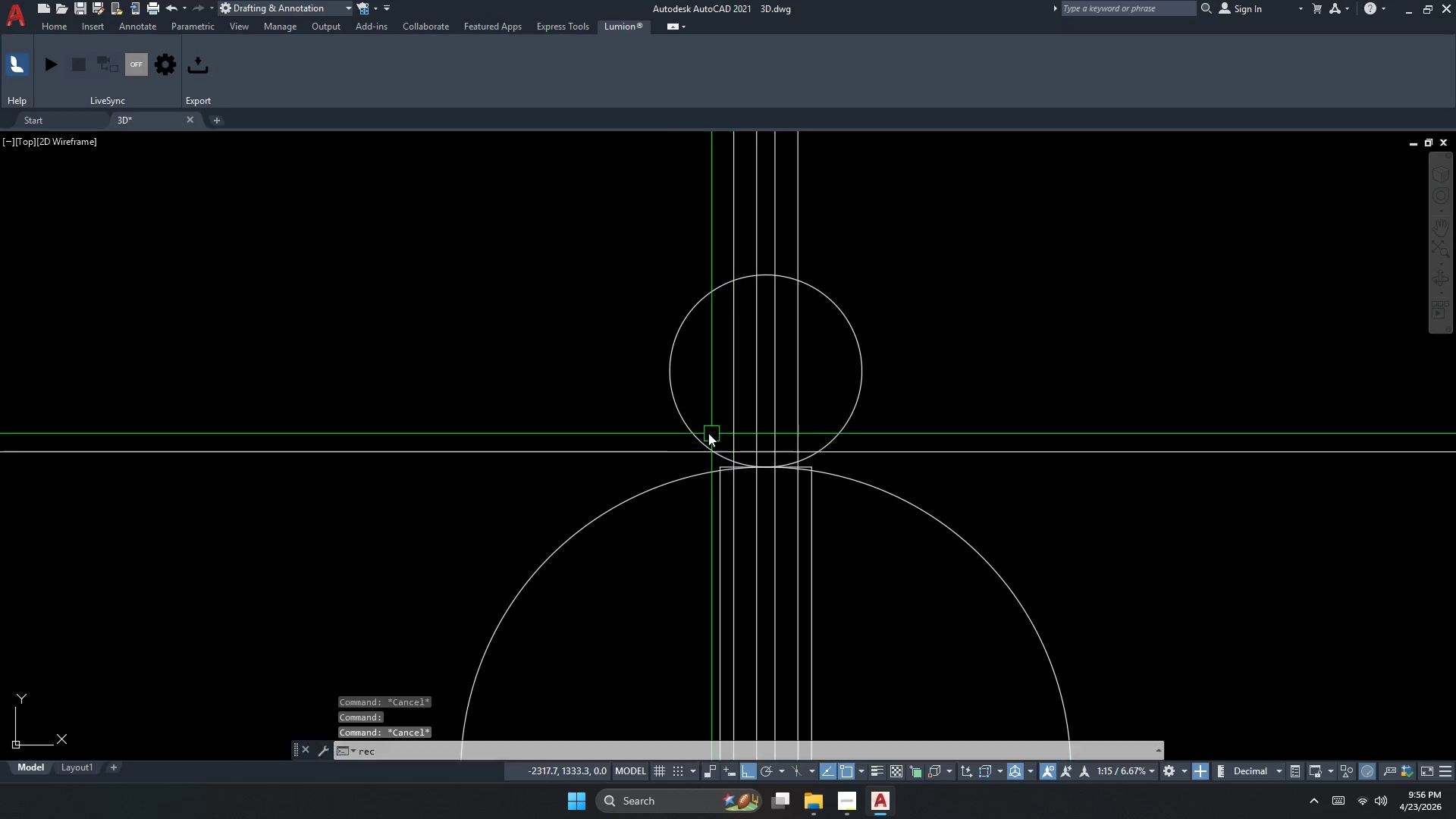 
key(Space)
 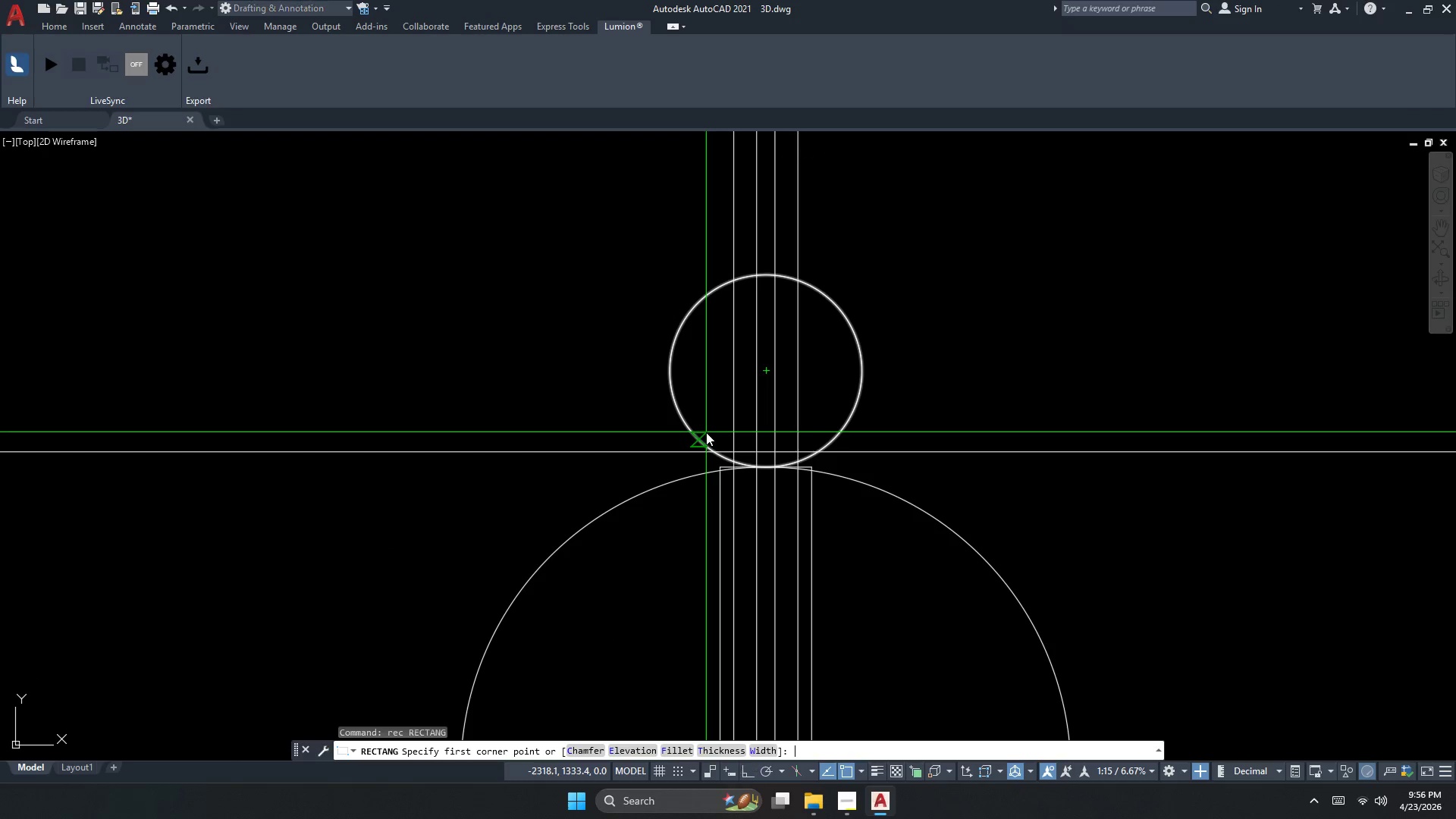 
key(Escape)
 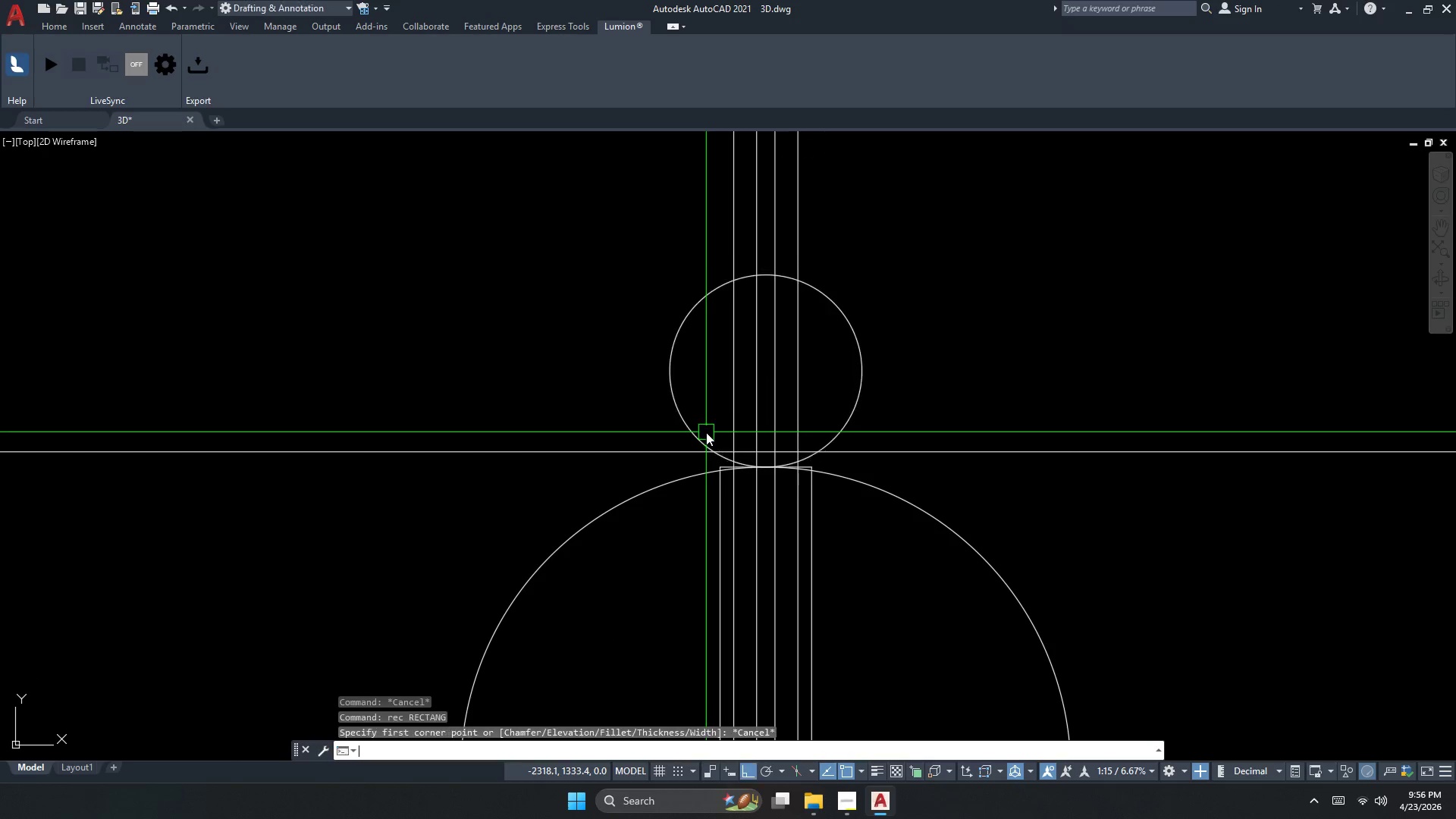 
key(Escape)
 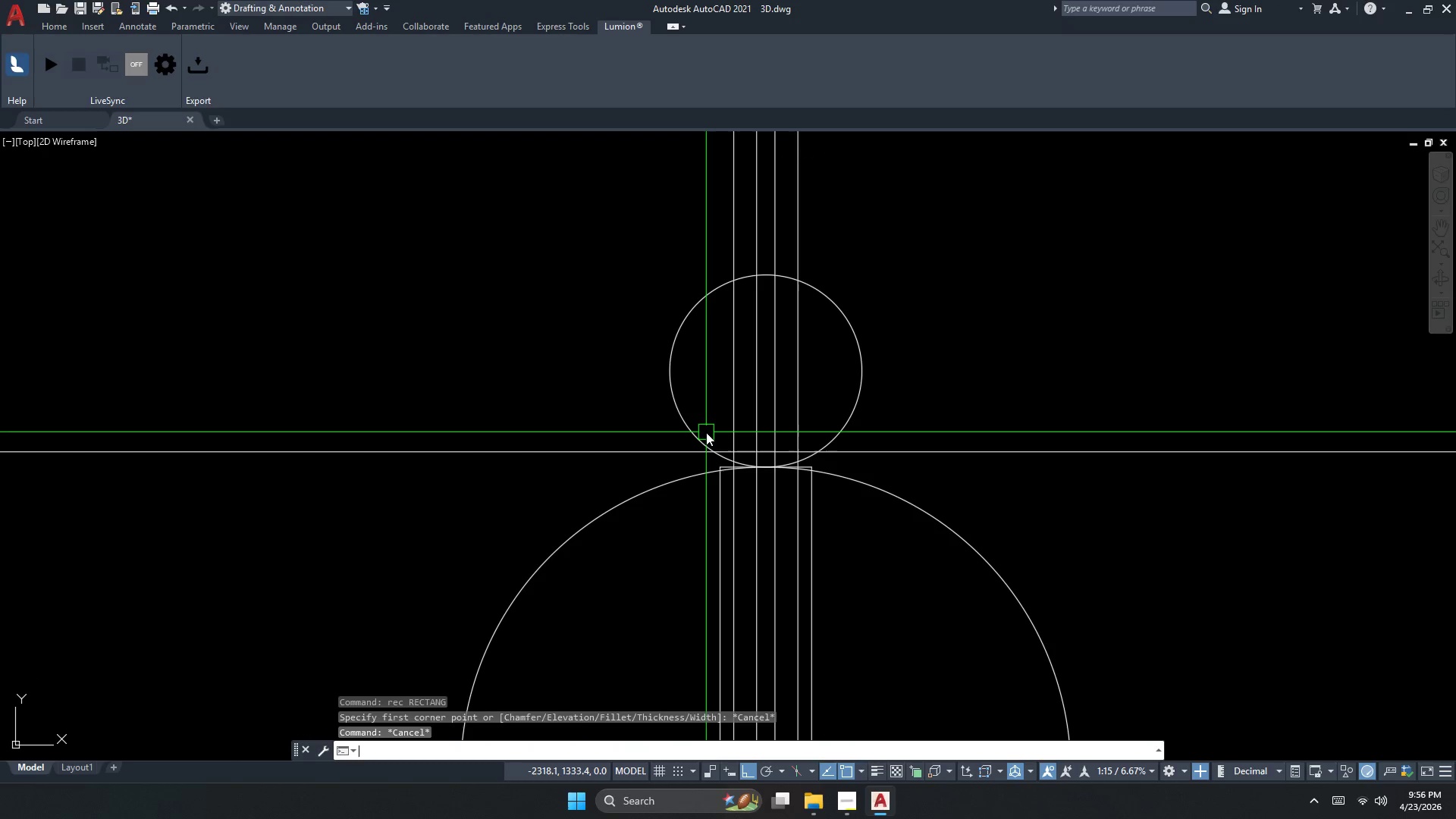 
key(Escape)
 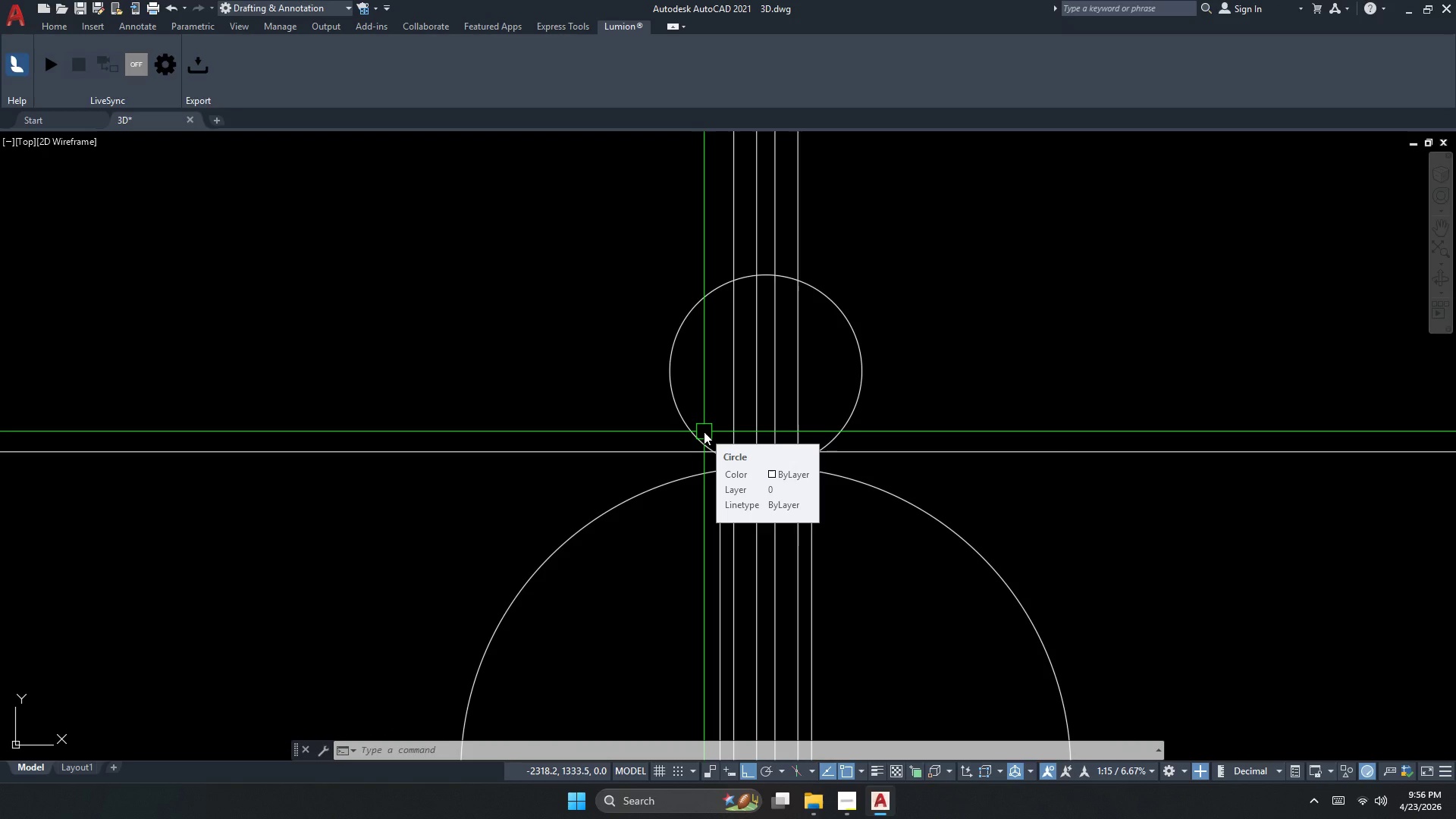 
wait(16.09)
 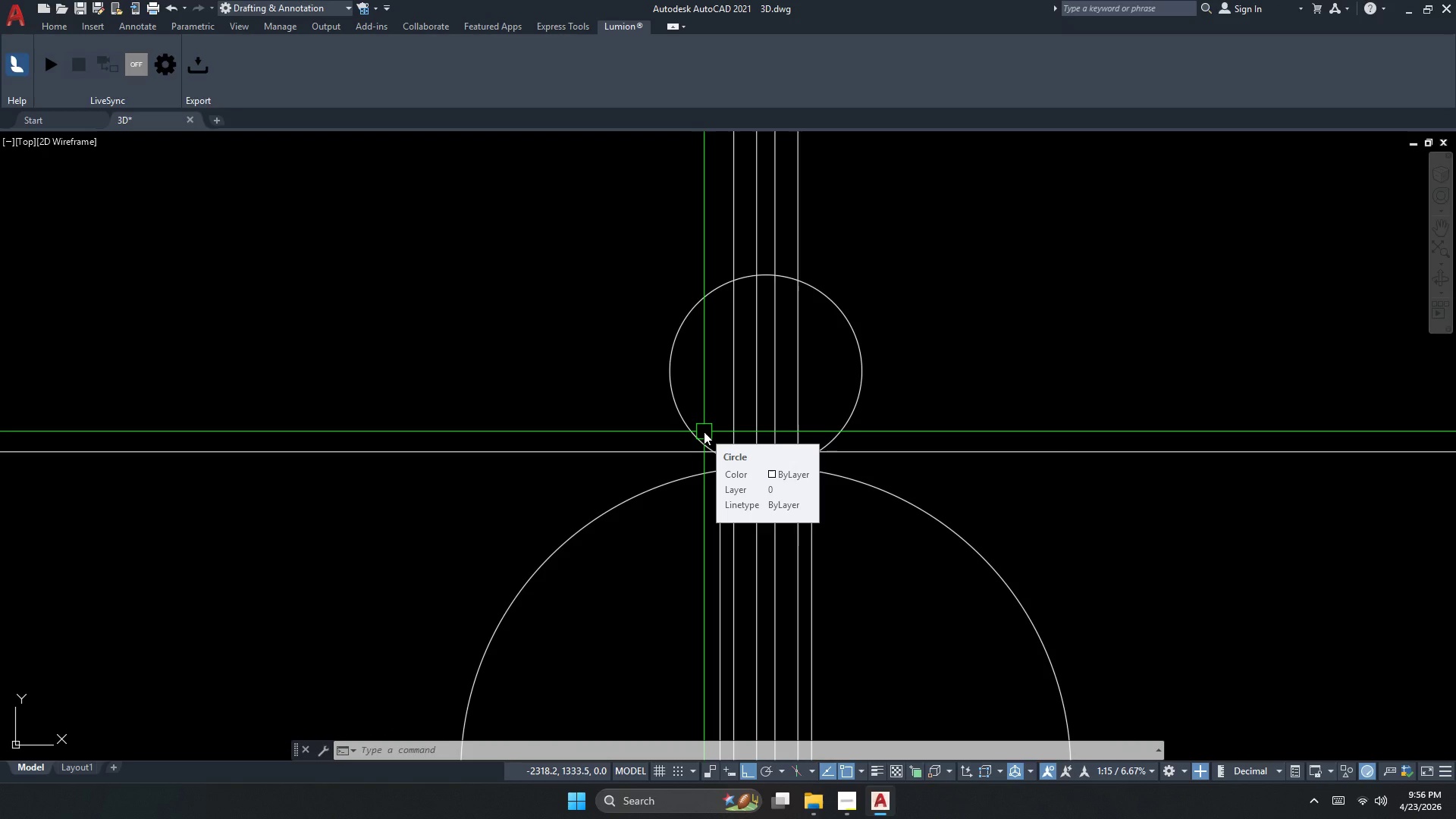 
scroll: coordinate [726, 467], scroll_direction: down, amount: 2.0
 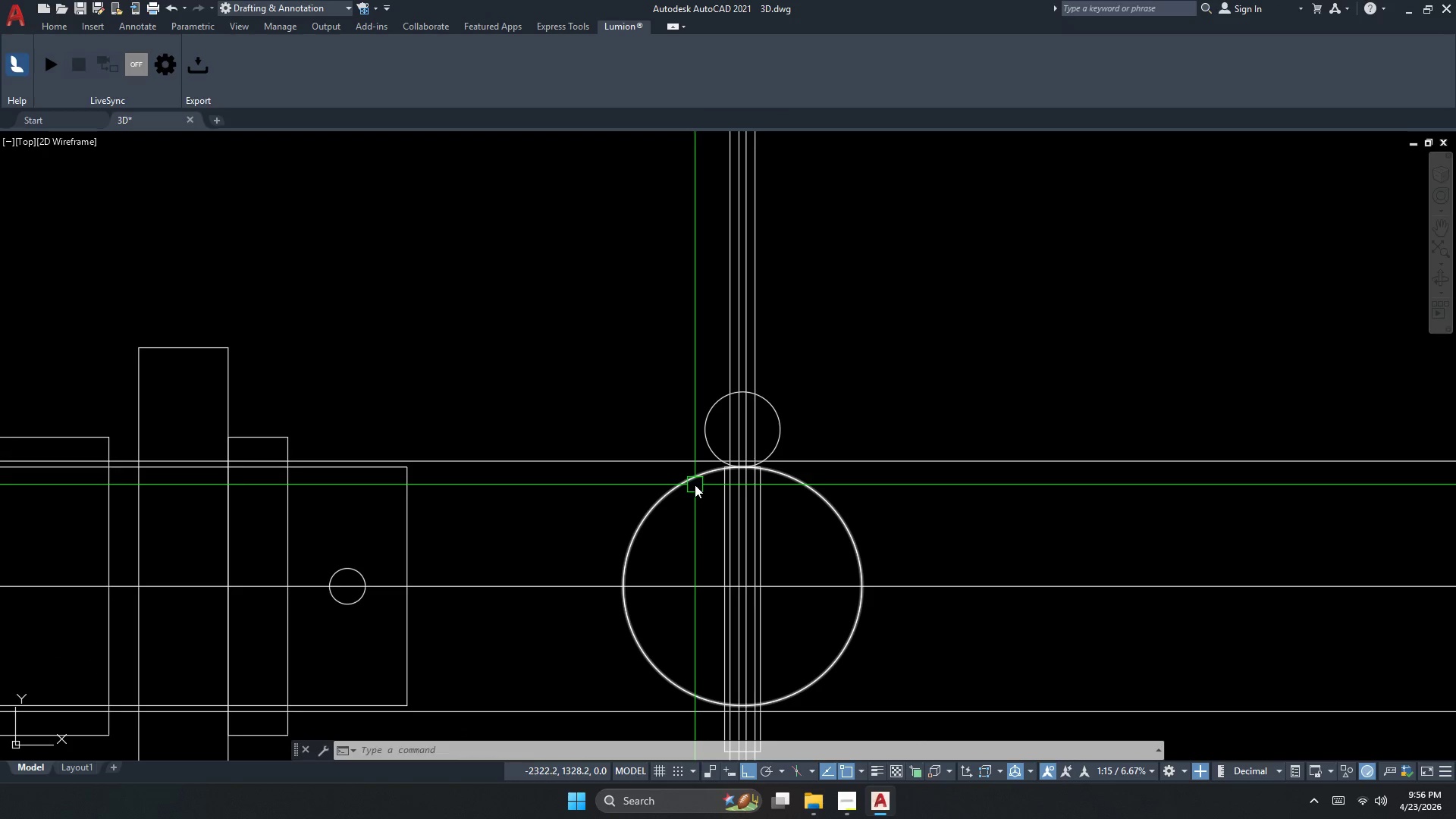 
wait(5.46)
 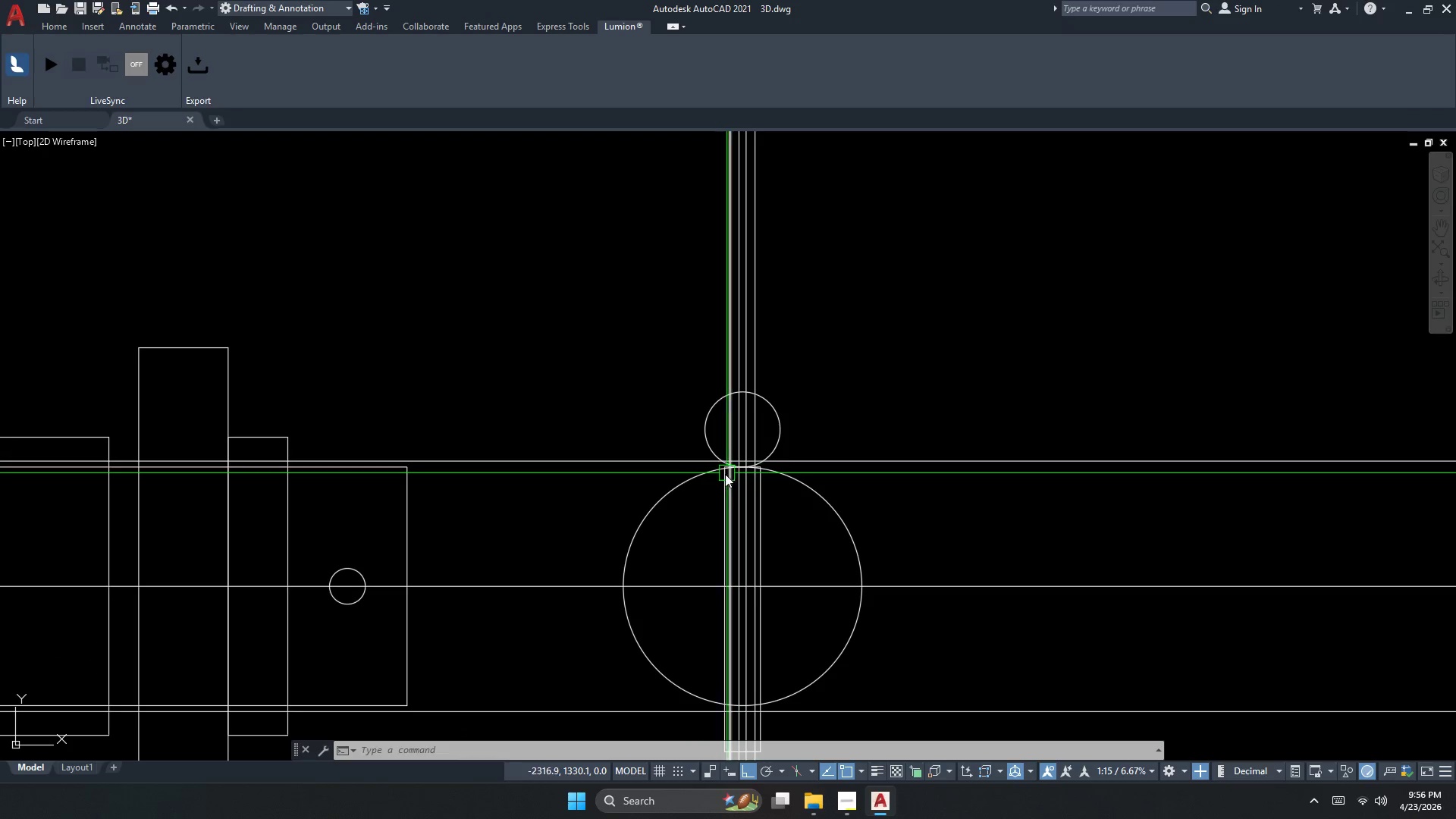 
scroll: coordinate [644, 489], scroll_direction: up, amount: 1.0
 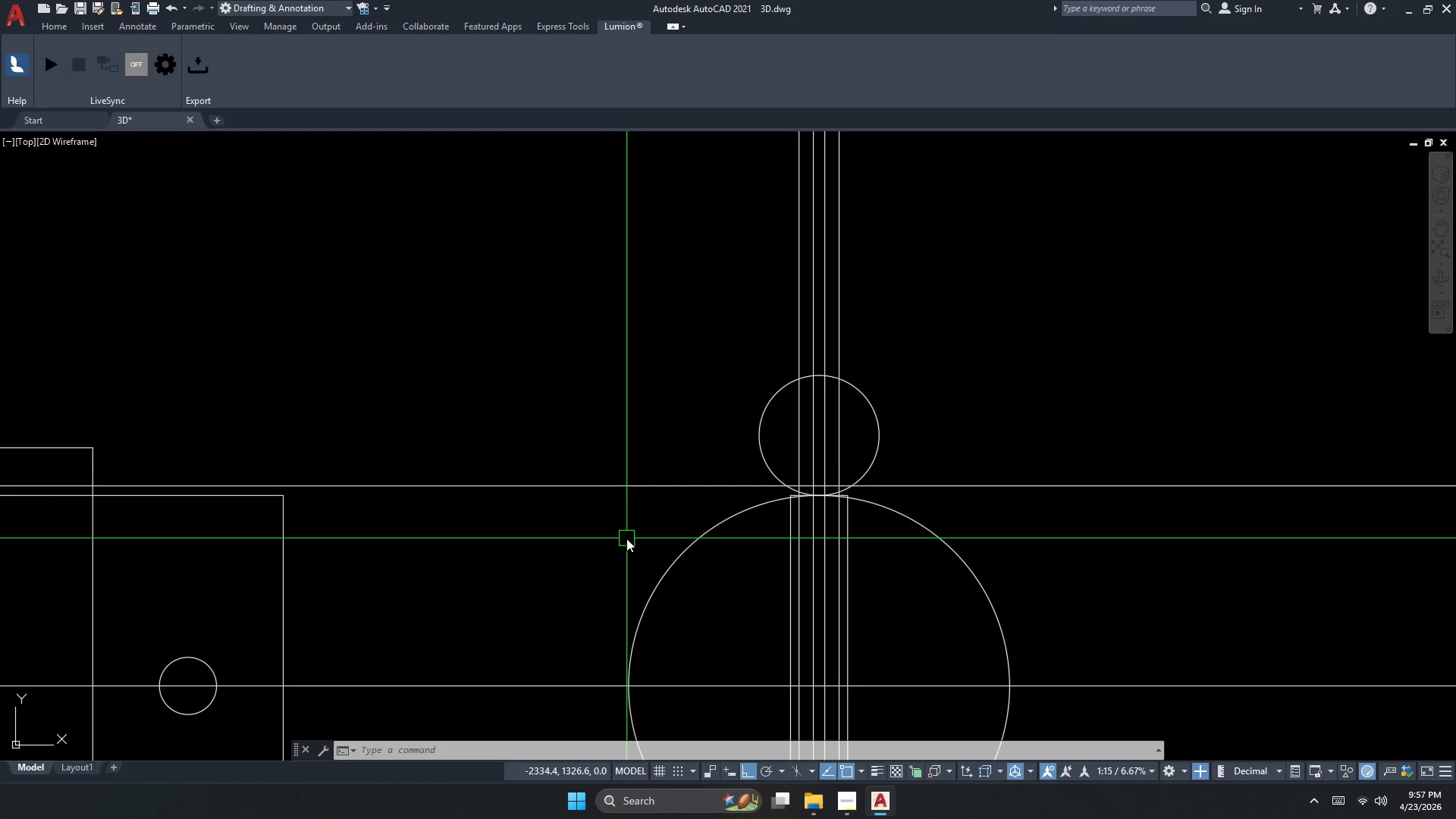 
wait(32.79)
 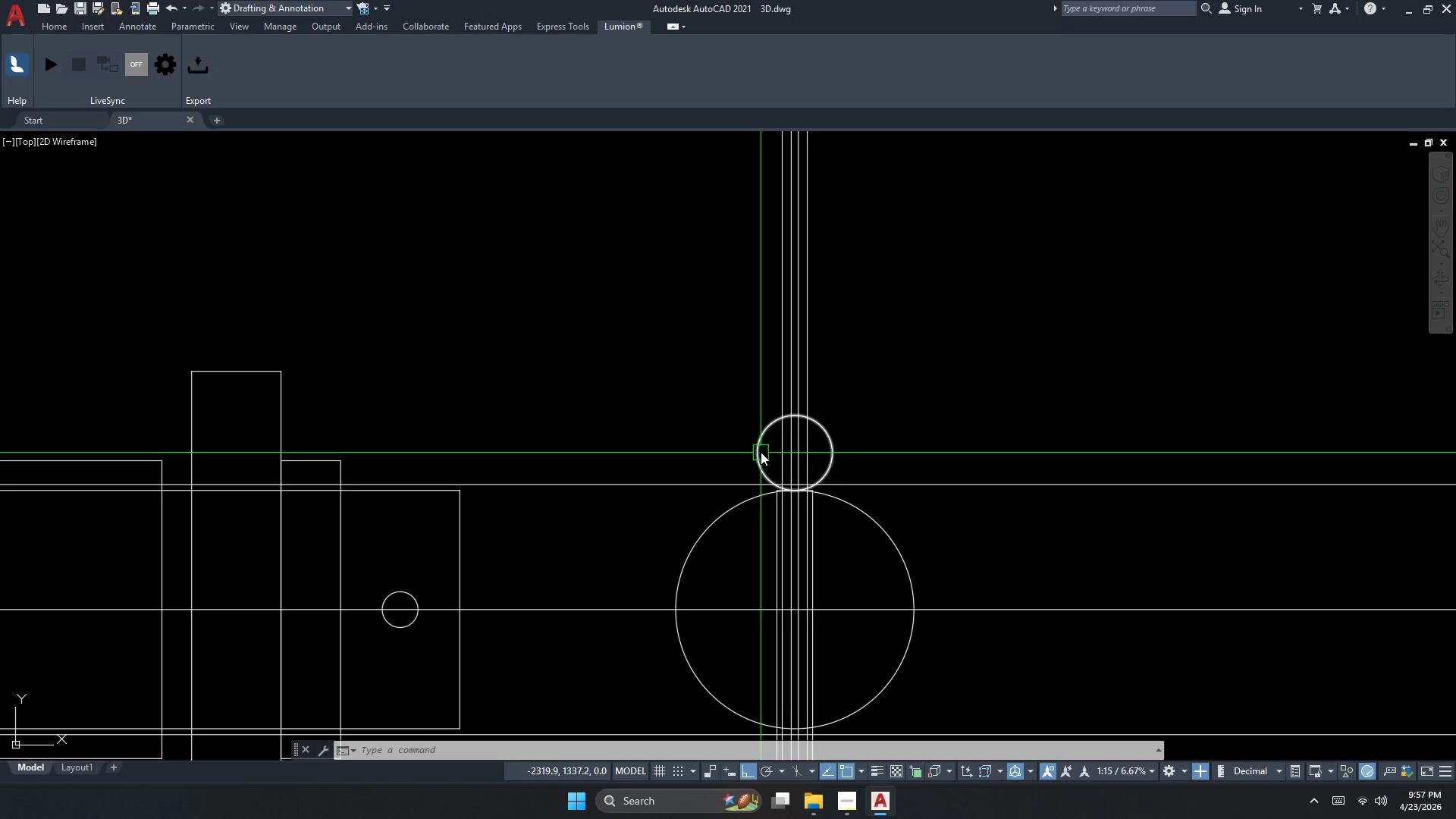 
key(Escape)
 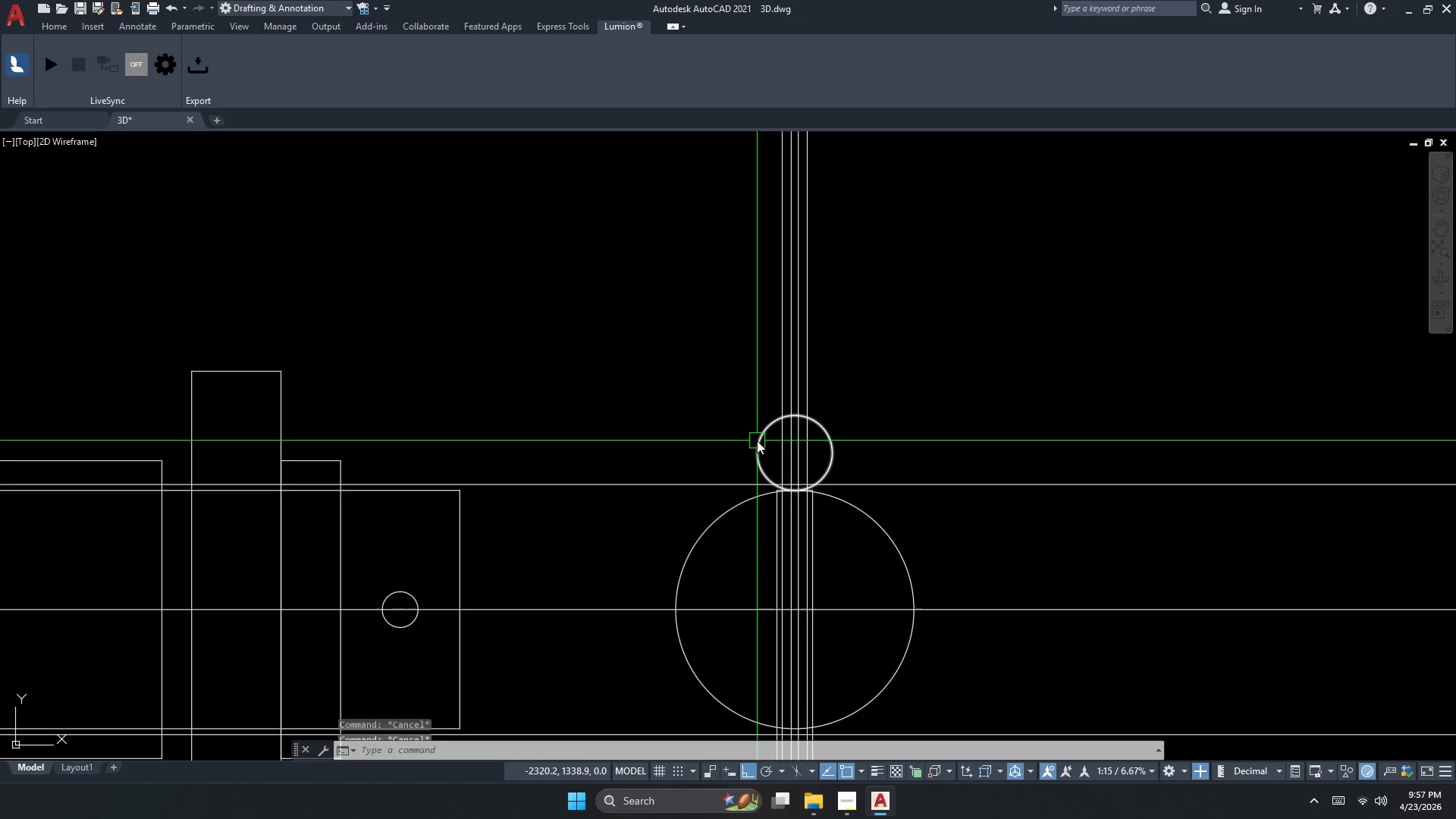 
left_click([757, 441])
 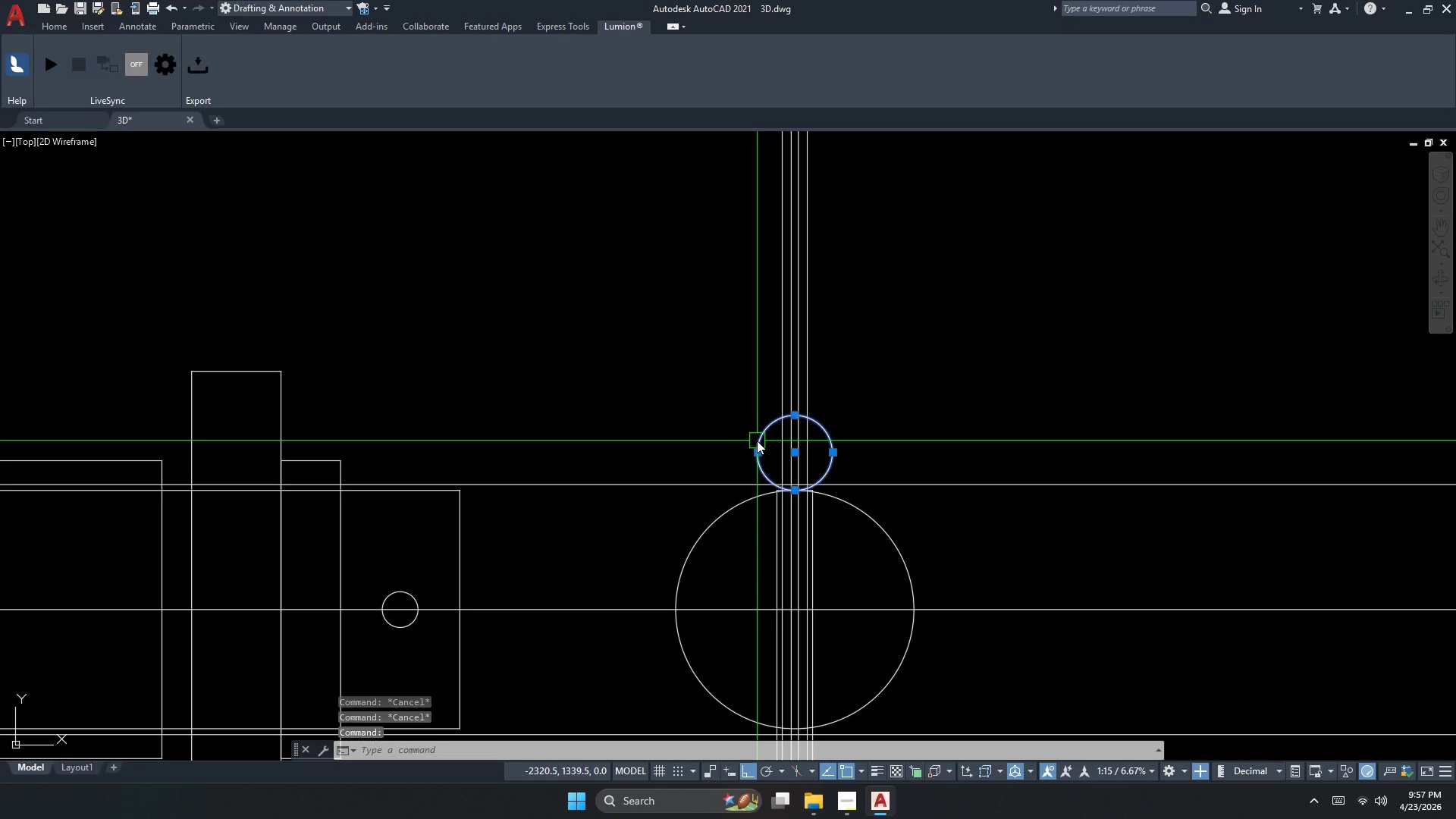 
scroll: coordinate [754, 482], scroll_direction: down, amount: 1.0
 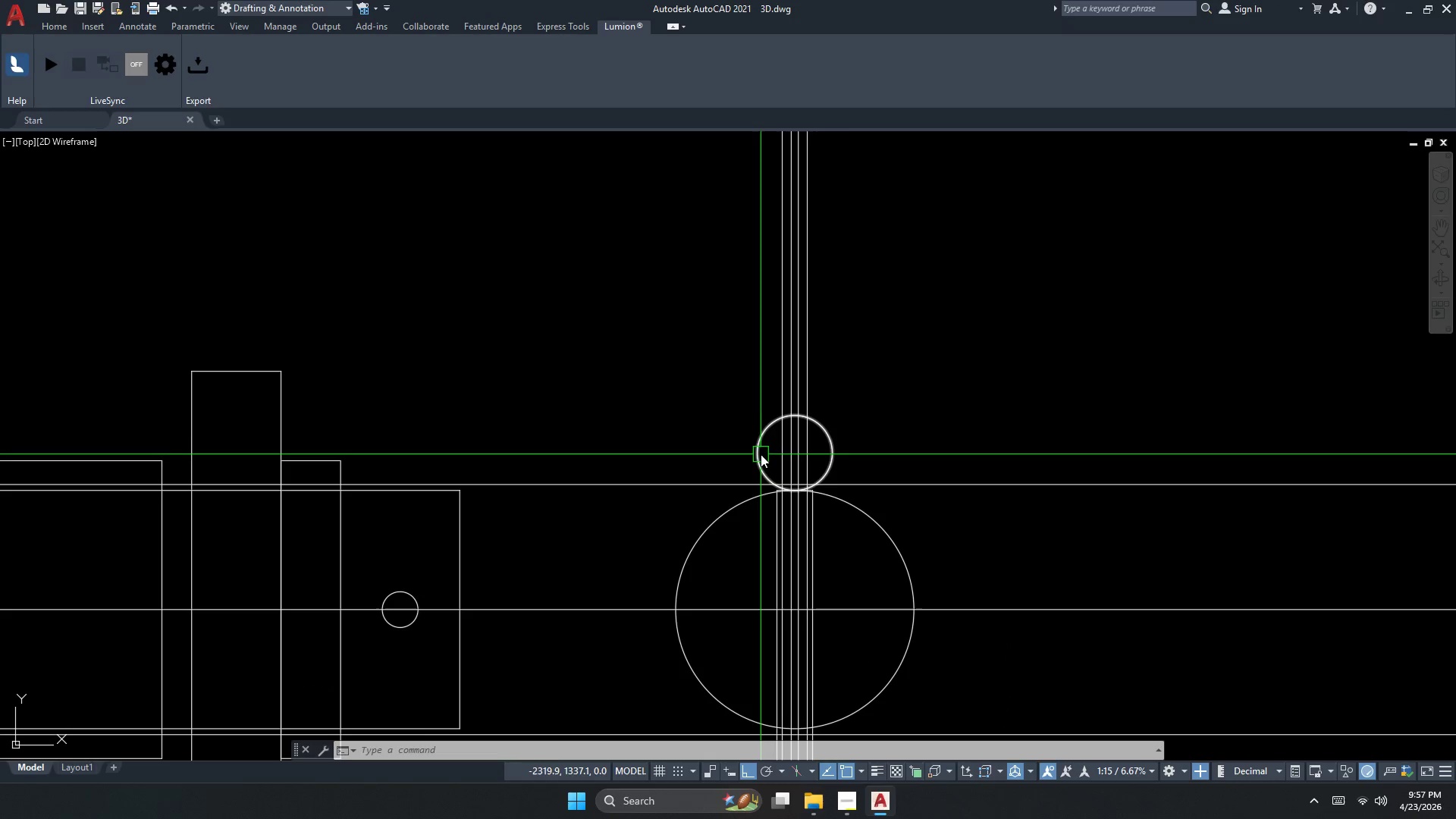 
key(E)
 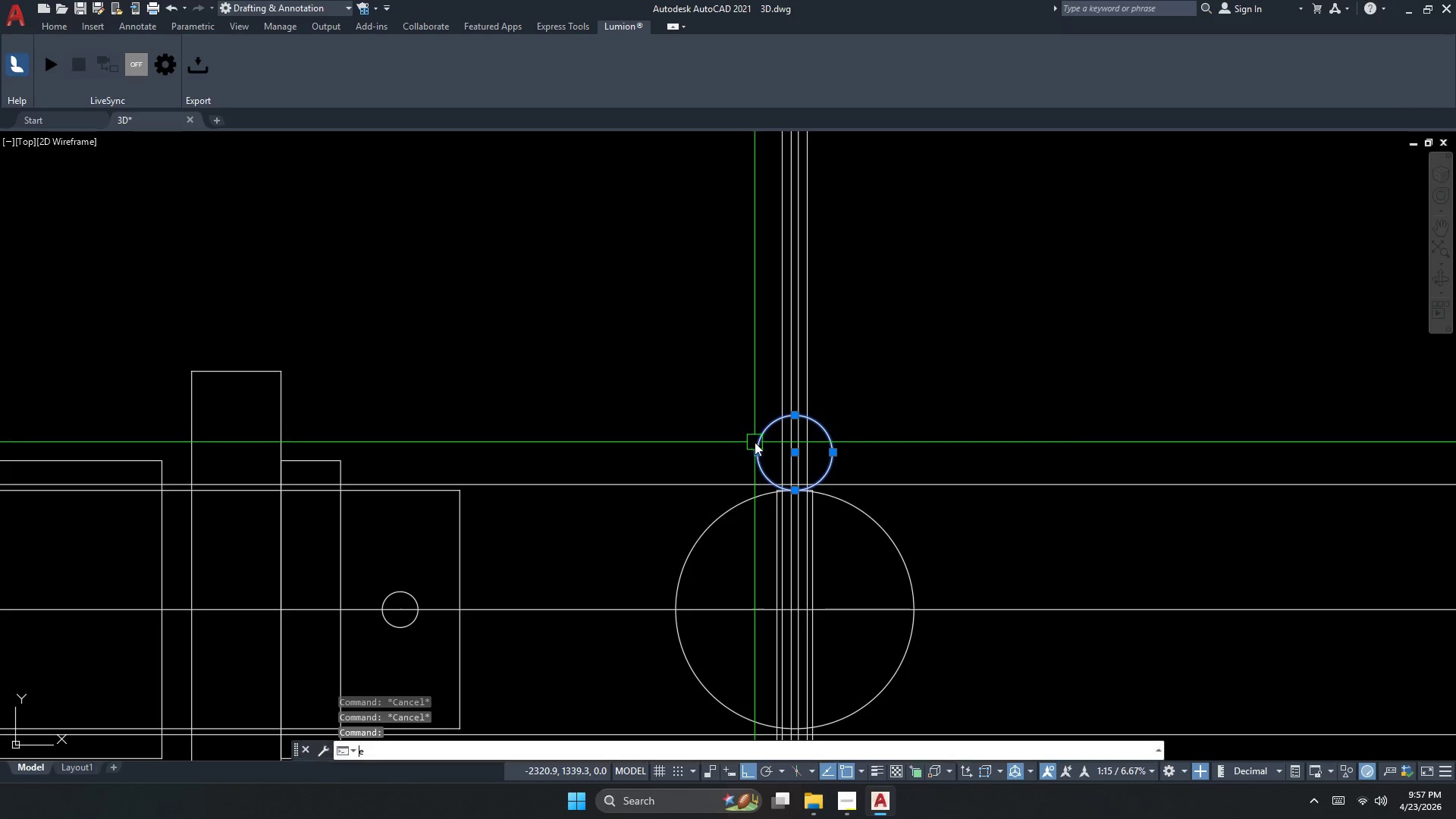 
key(Space)
 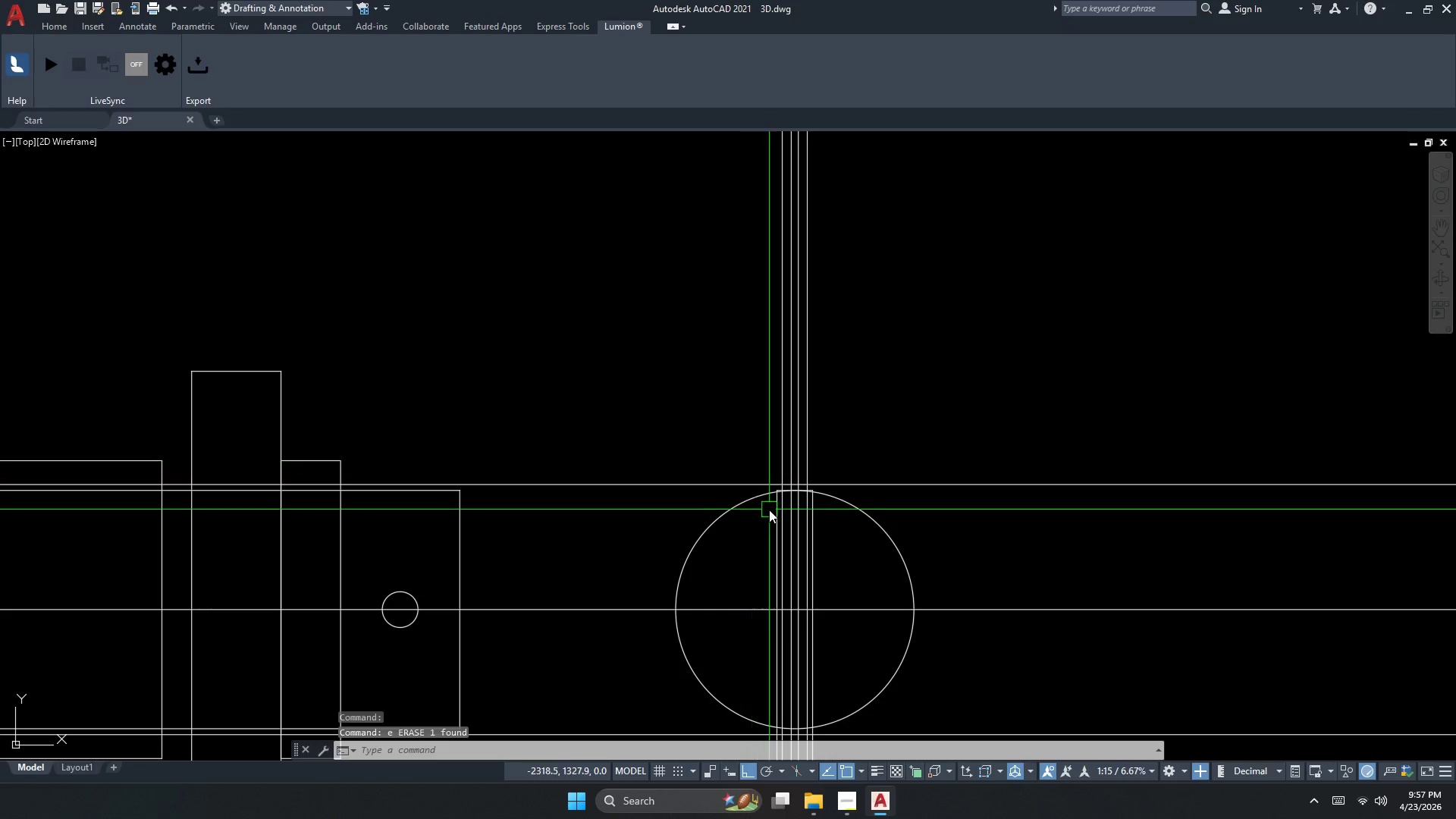 
key(Escape)
 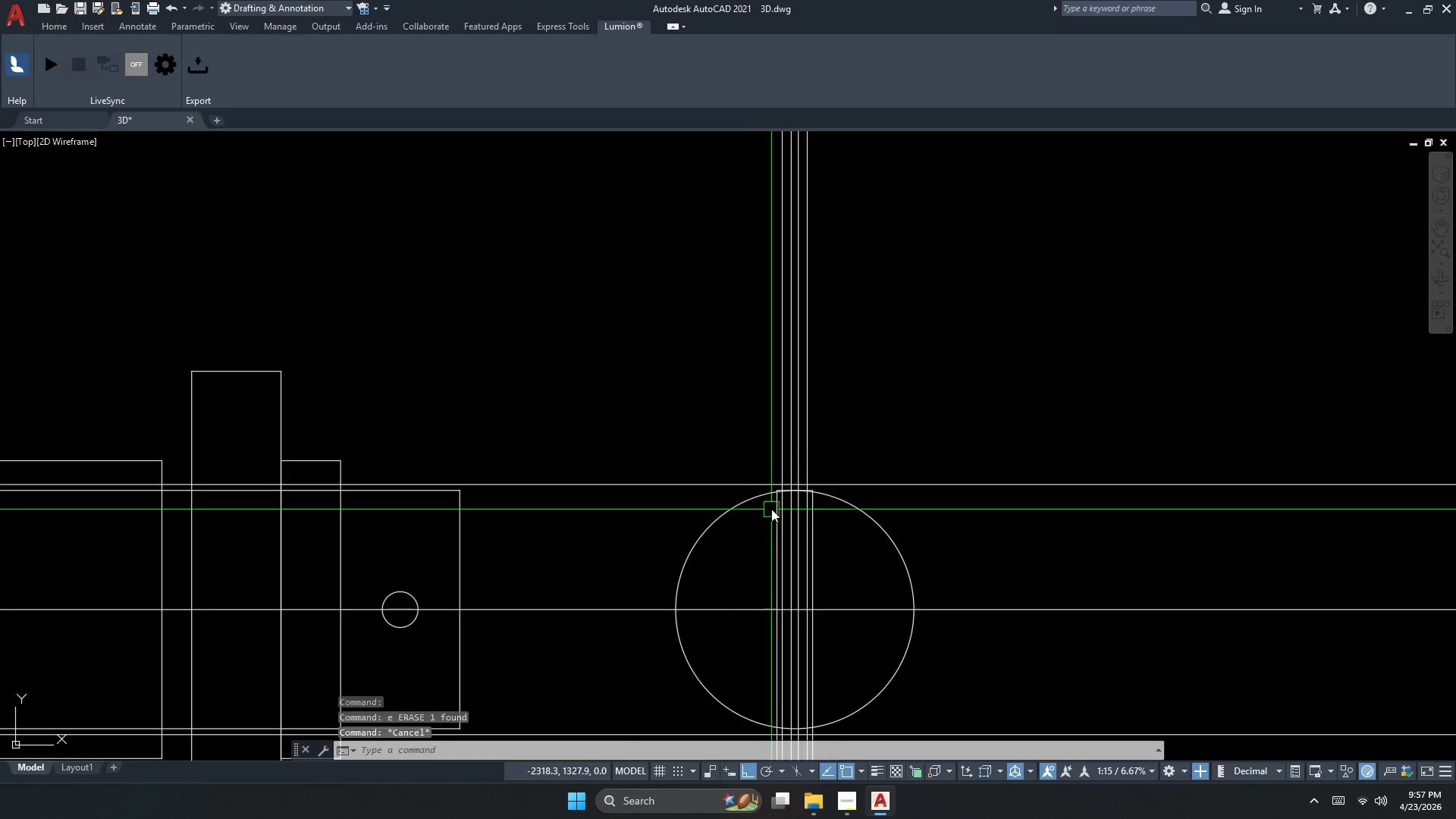 
left_click([790, 500])
 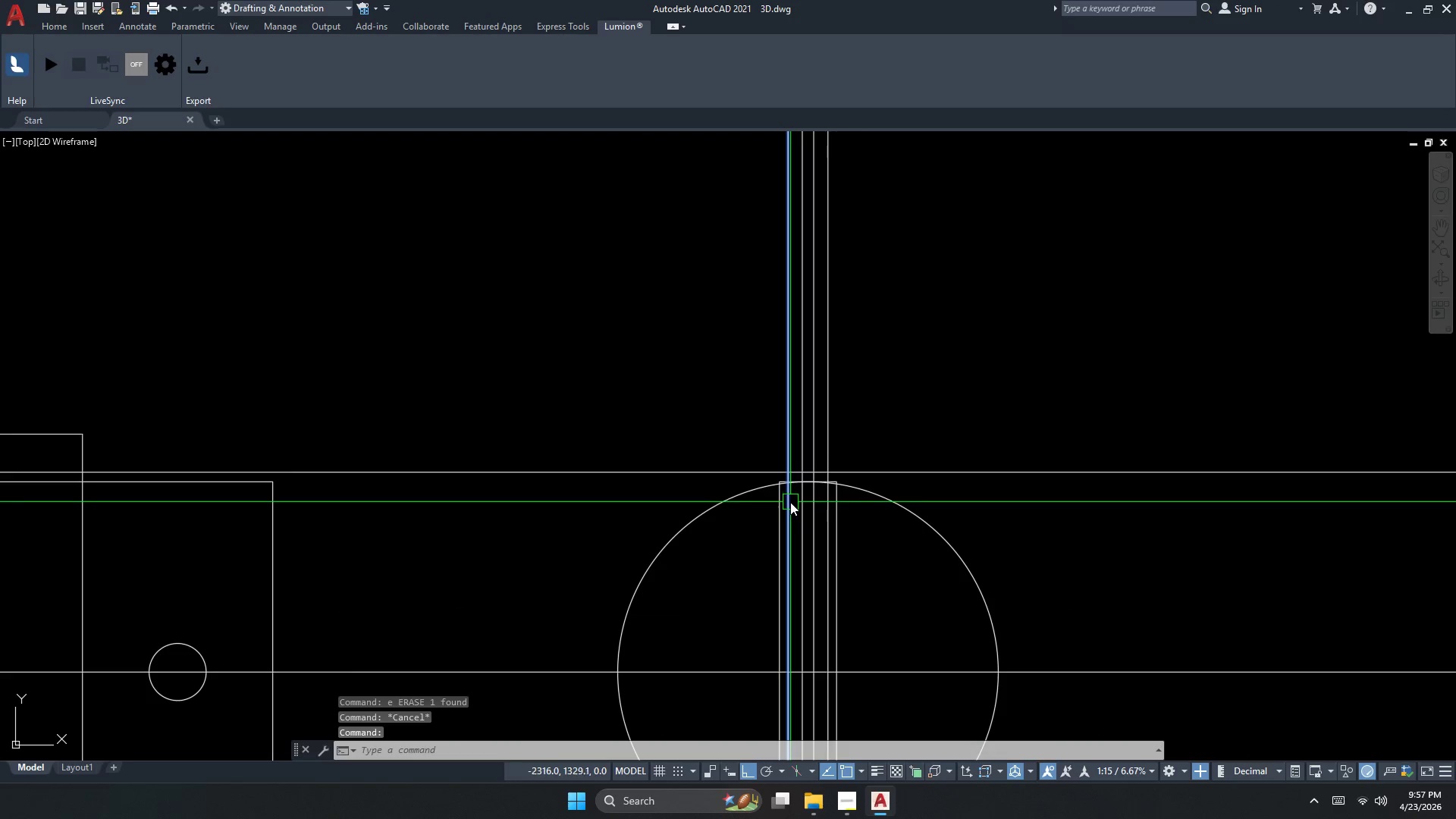 
scroll: coordinate [772, 507], scroll_direction: up, amount: 1.0
 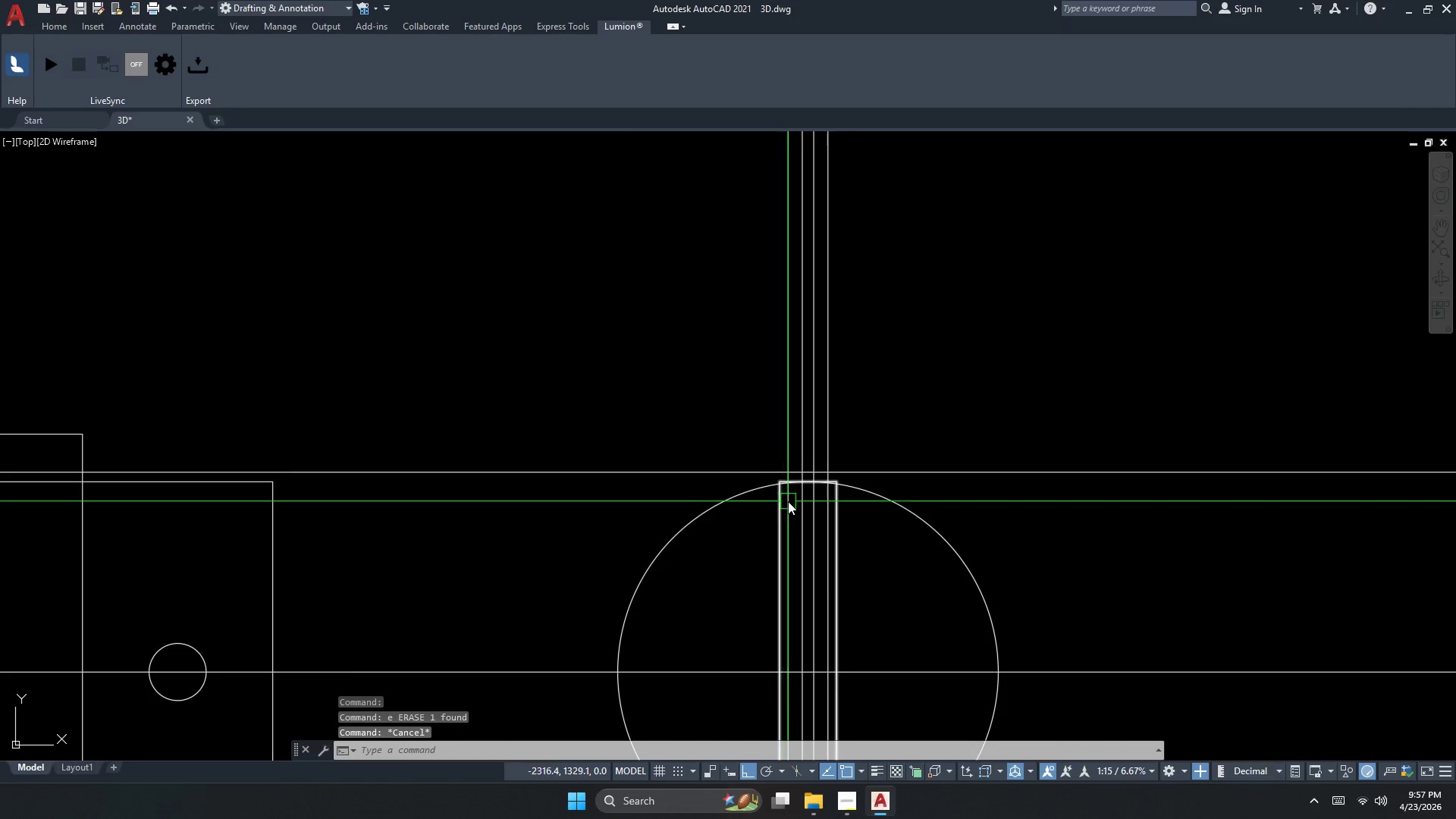 
key(E)
 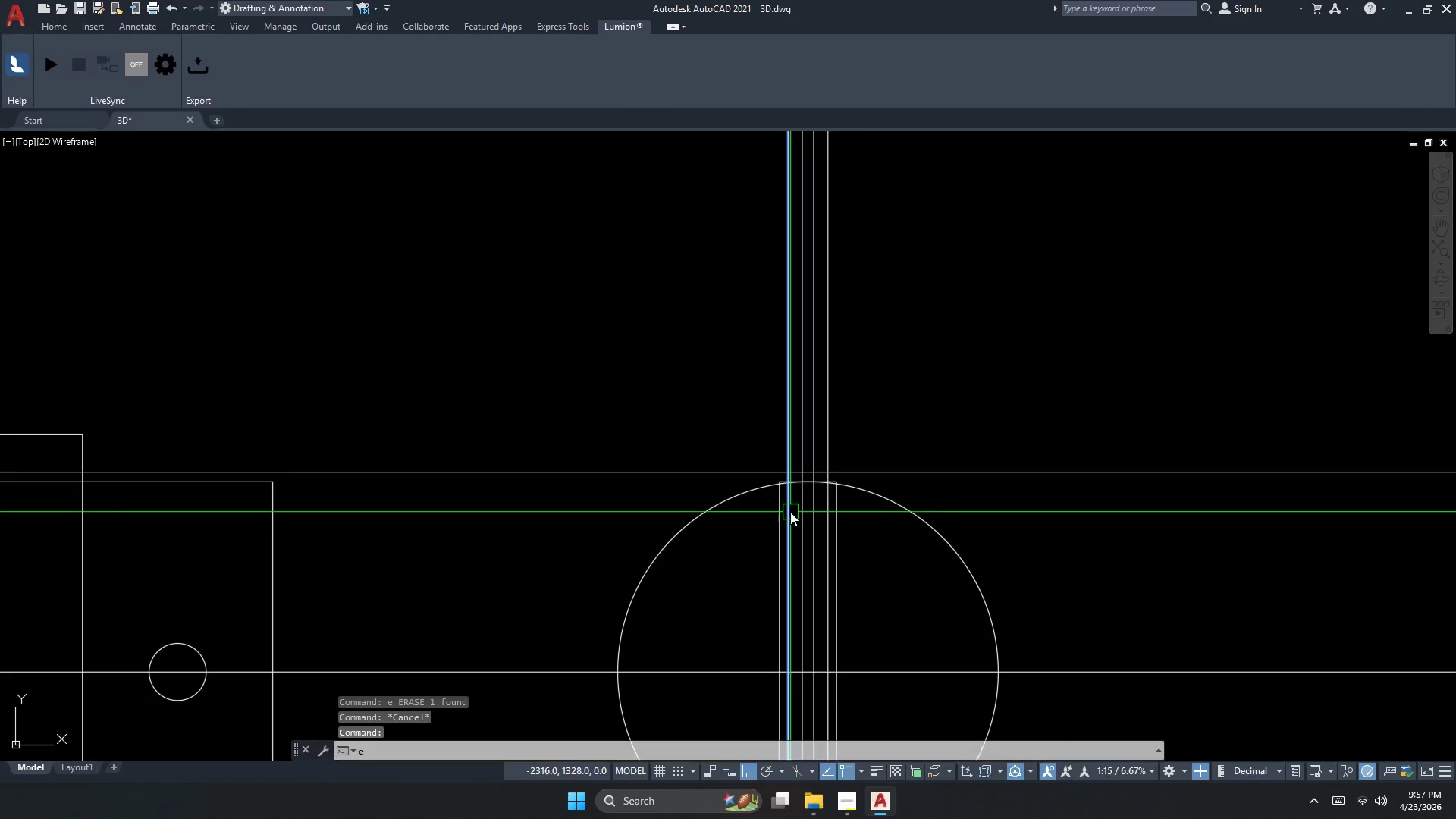 
key(Space)
 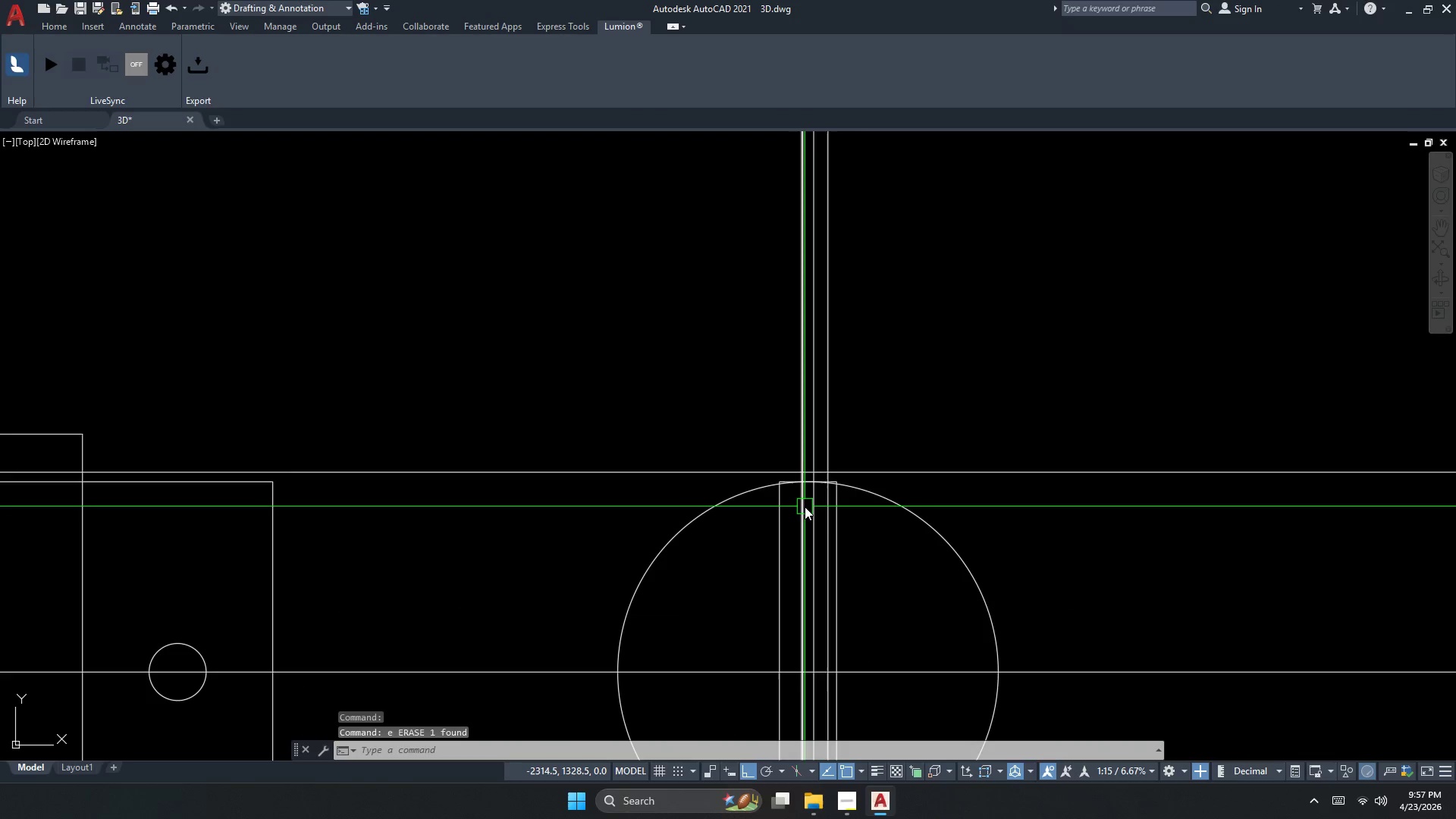 
left_click([805, 506])
 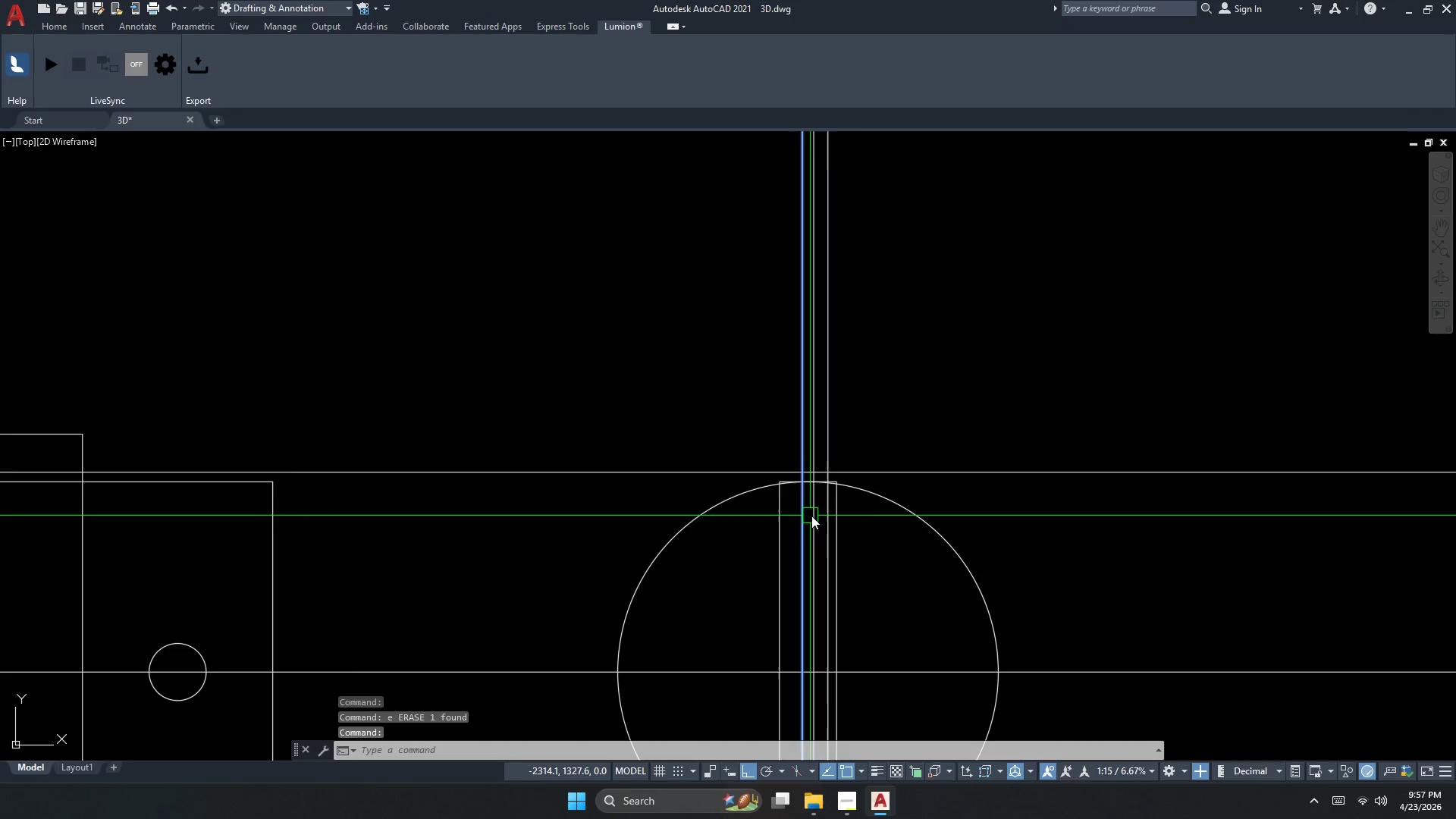 
key(Escape)
 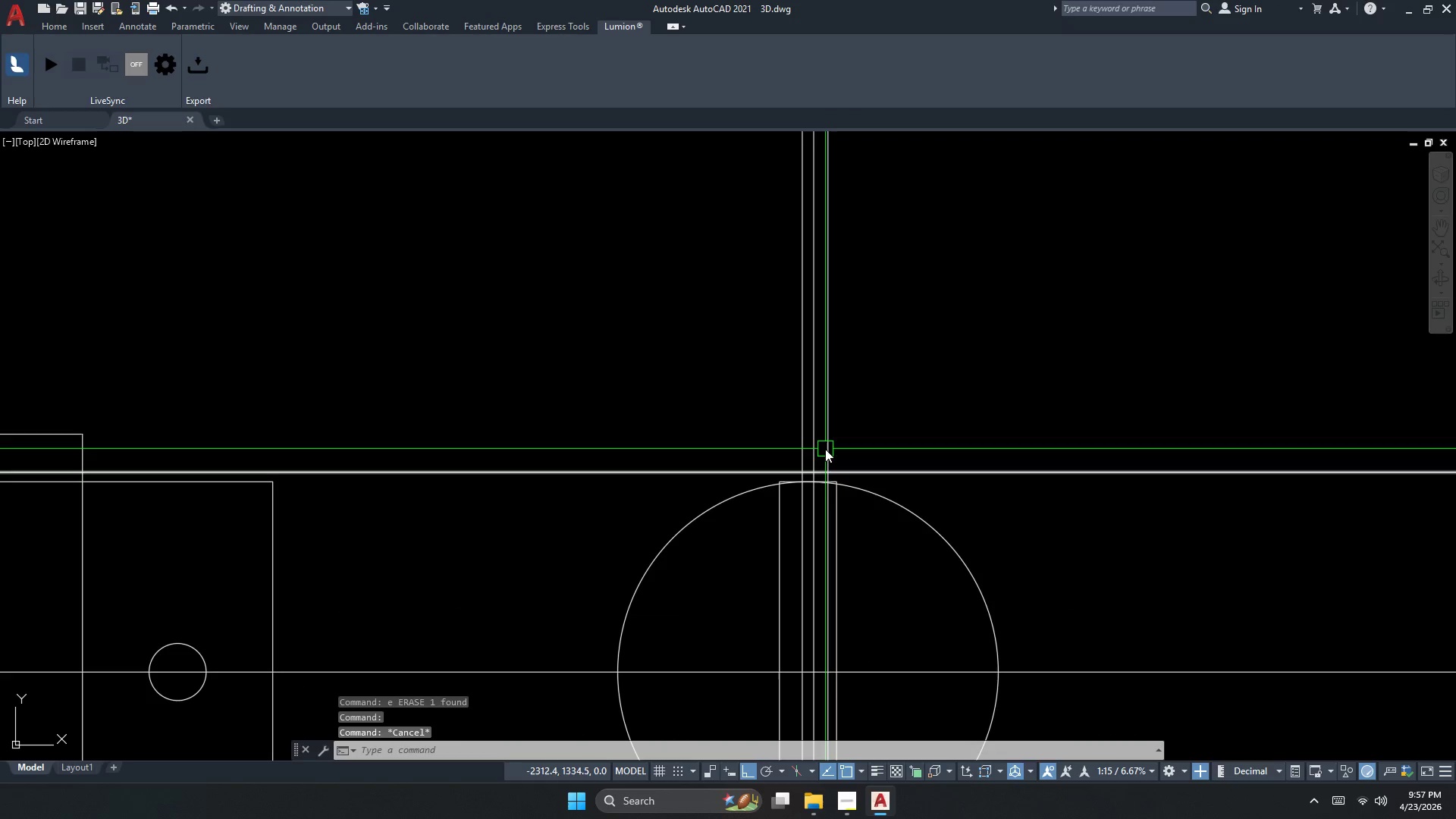 
left_click([827, 445])
 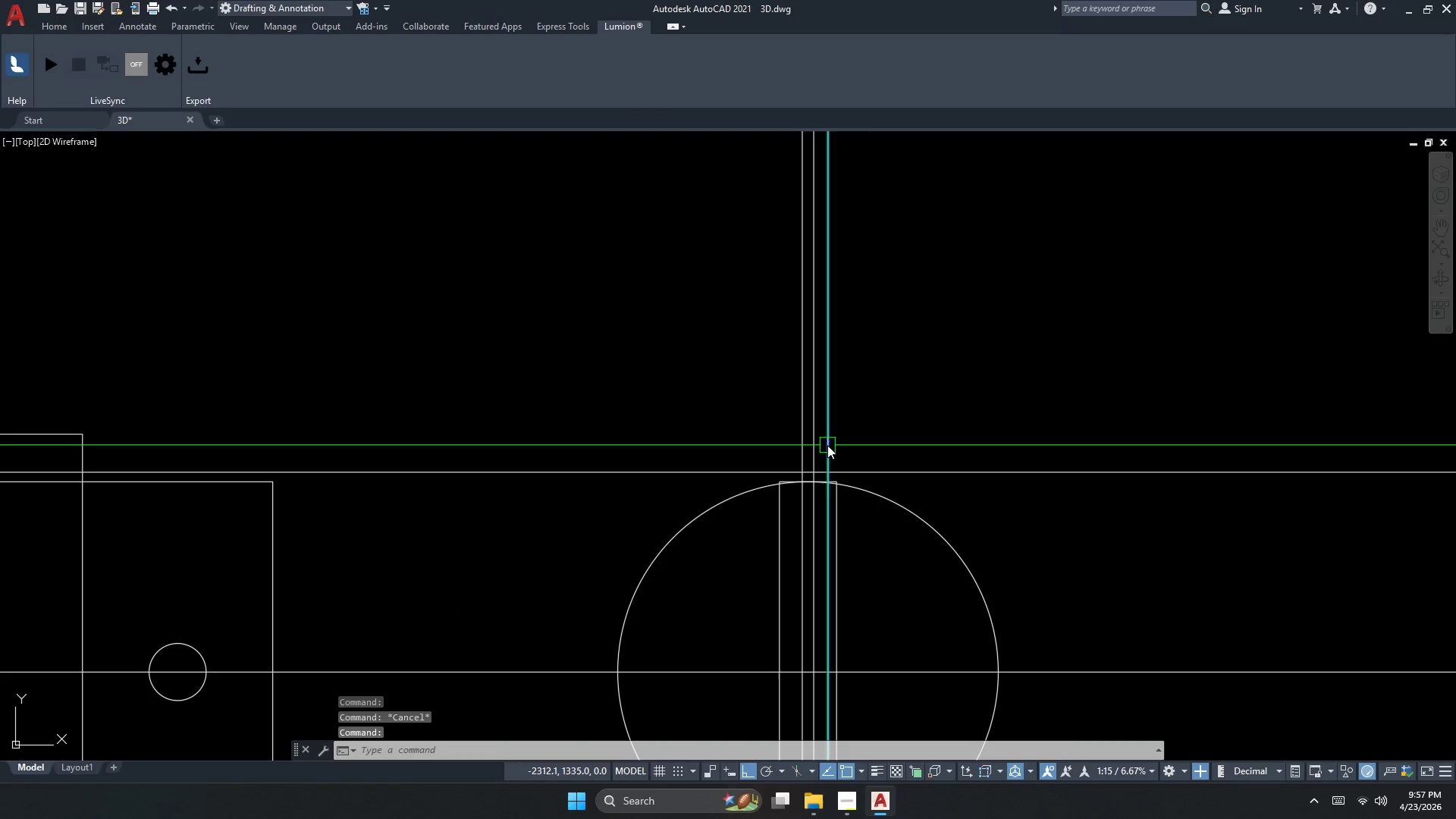 
key(E)
 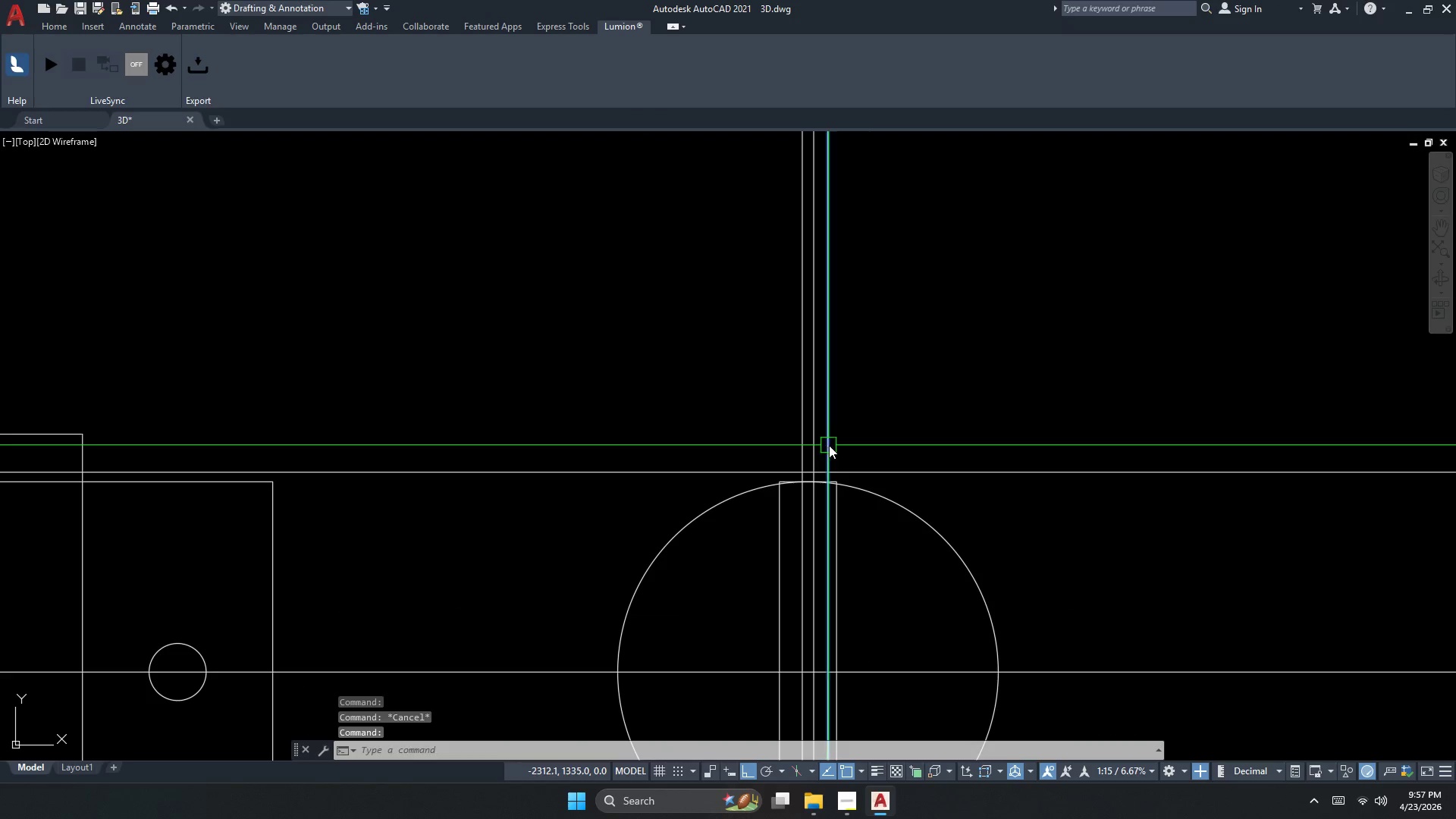 
key(Space)
 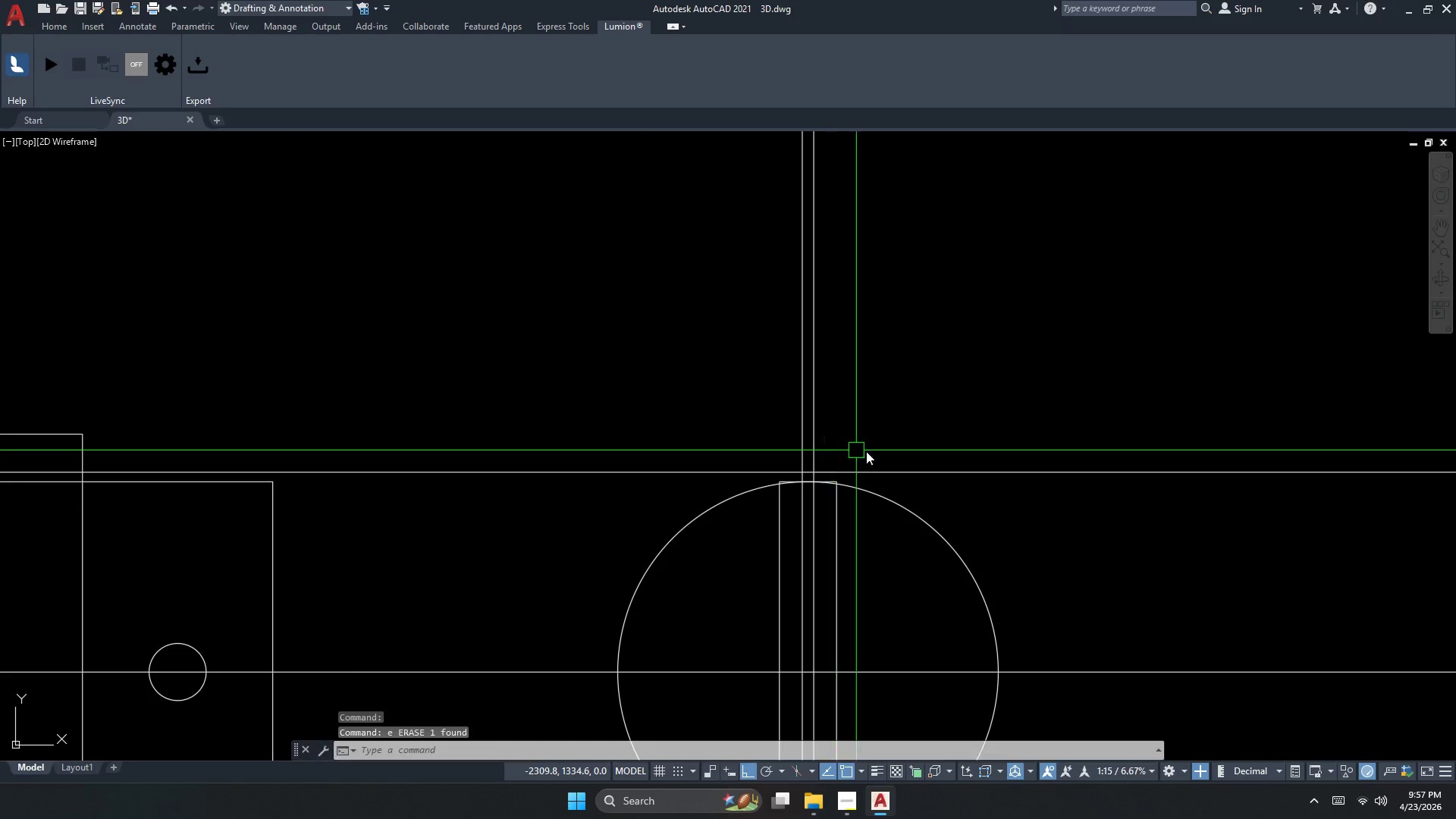 
key(Escape)
 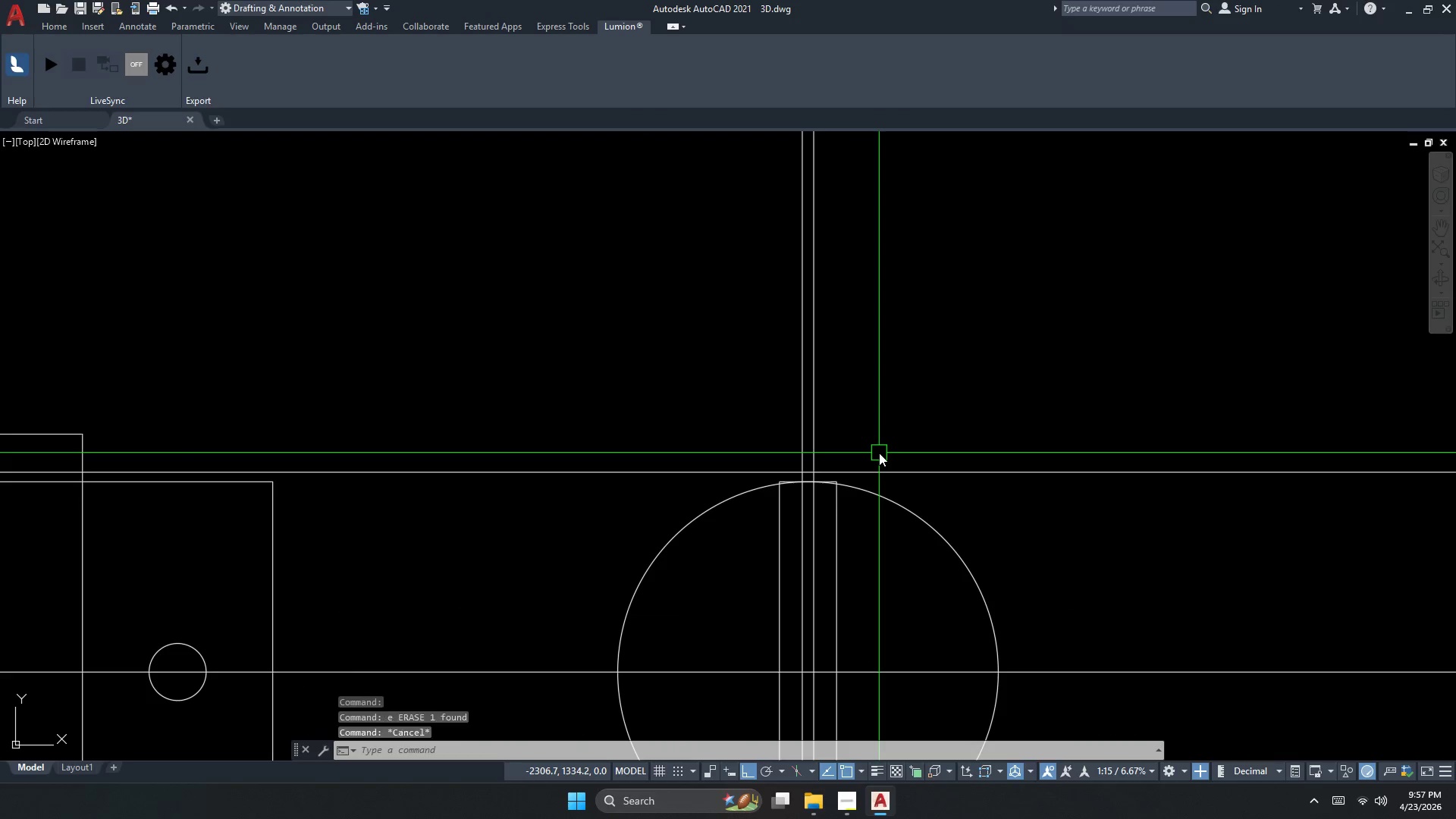 
key(Escape)
 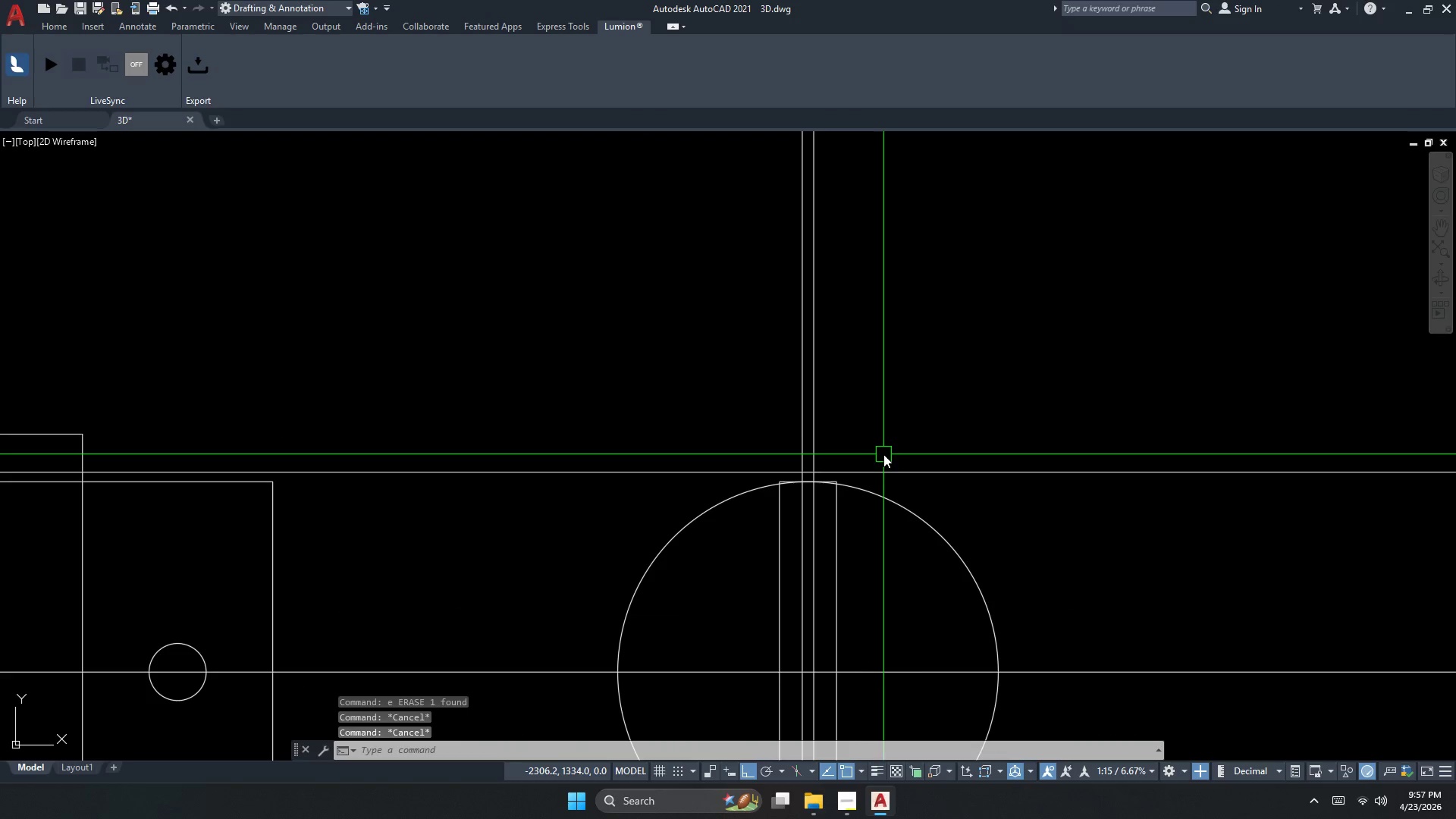 
key(O)
 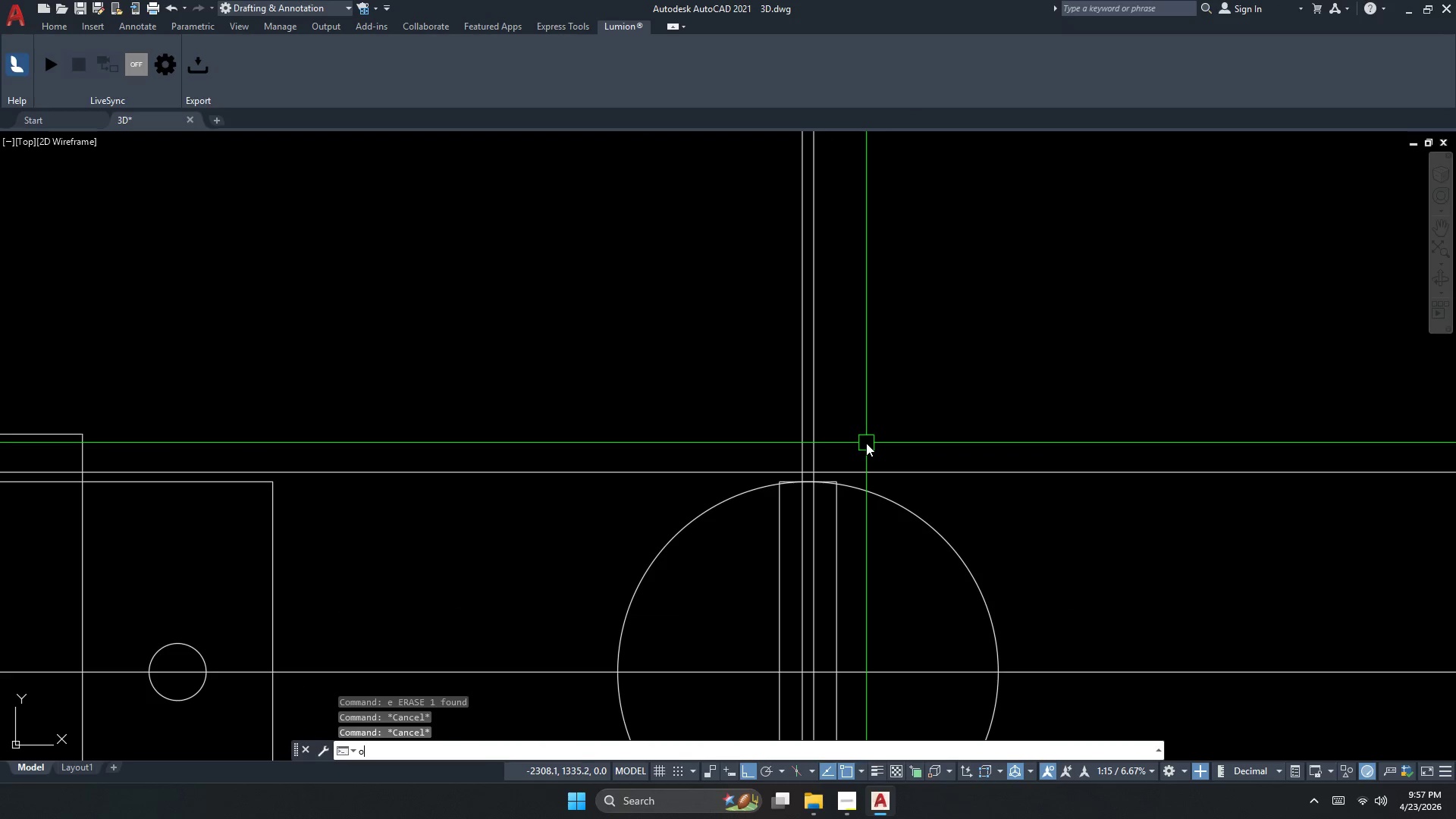 
key(Space)
 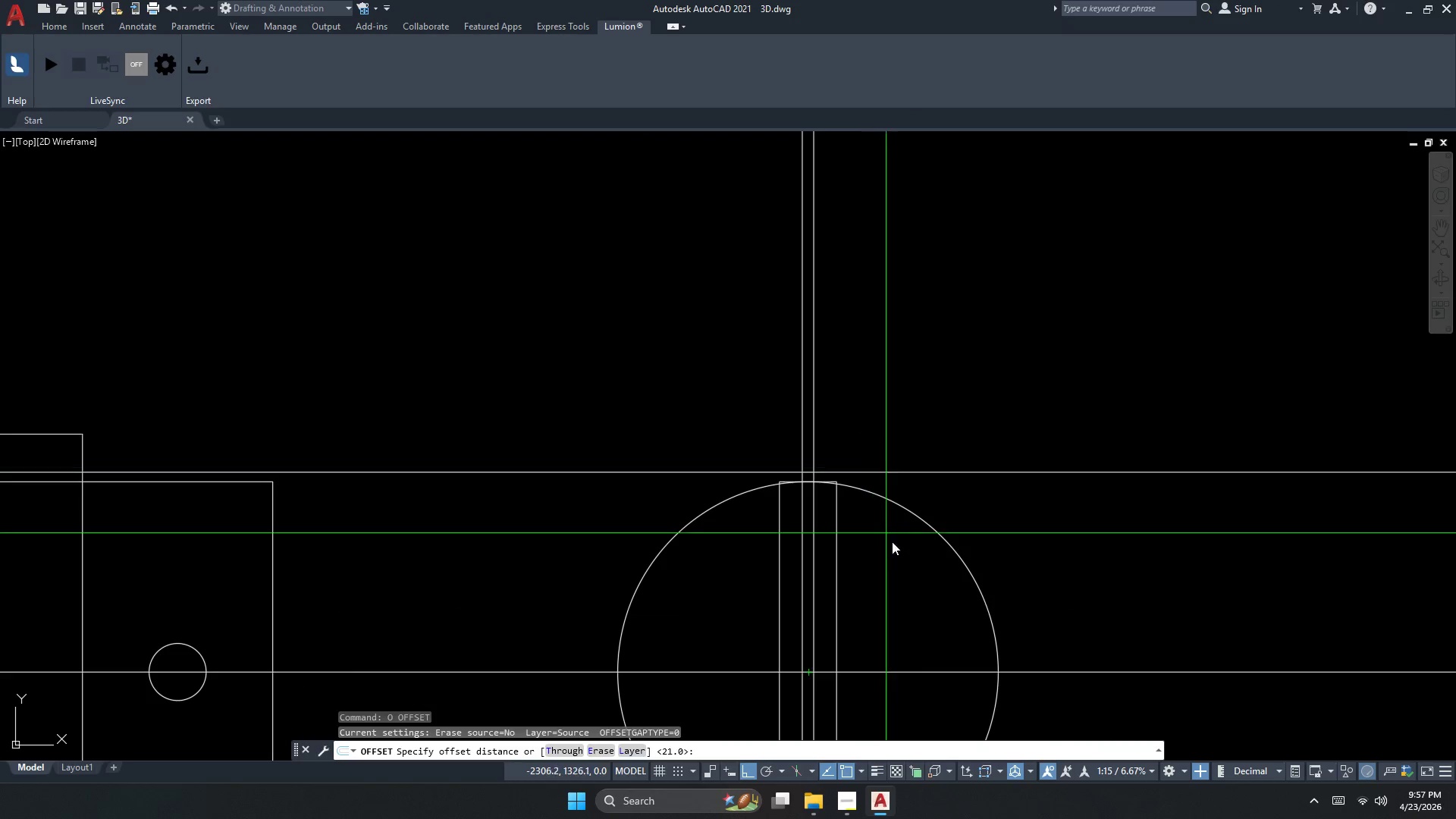 
key(Escape)
 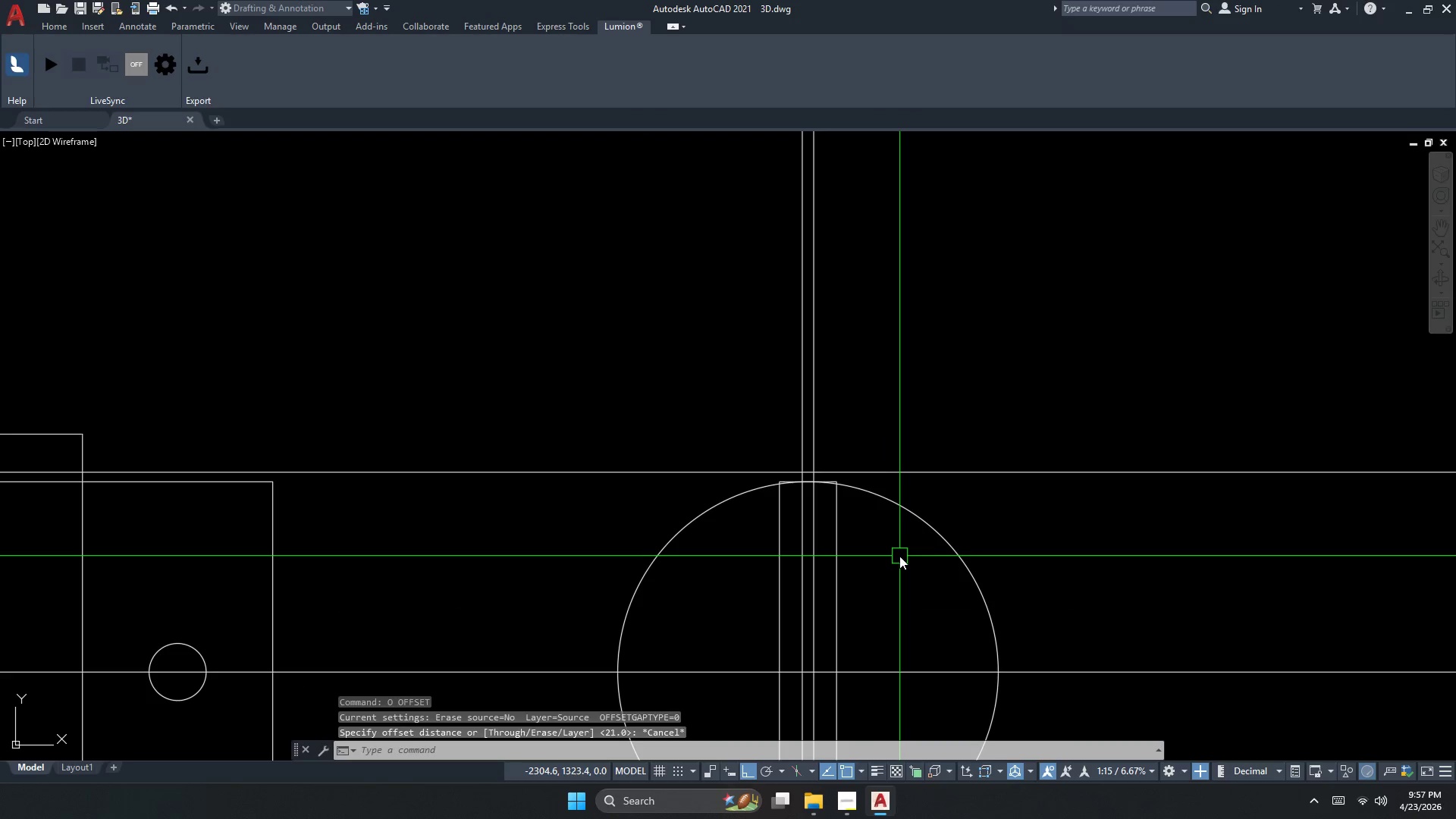 
key(Escape)
 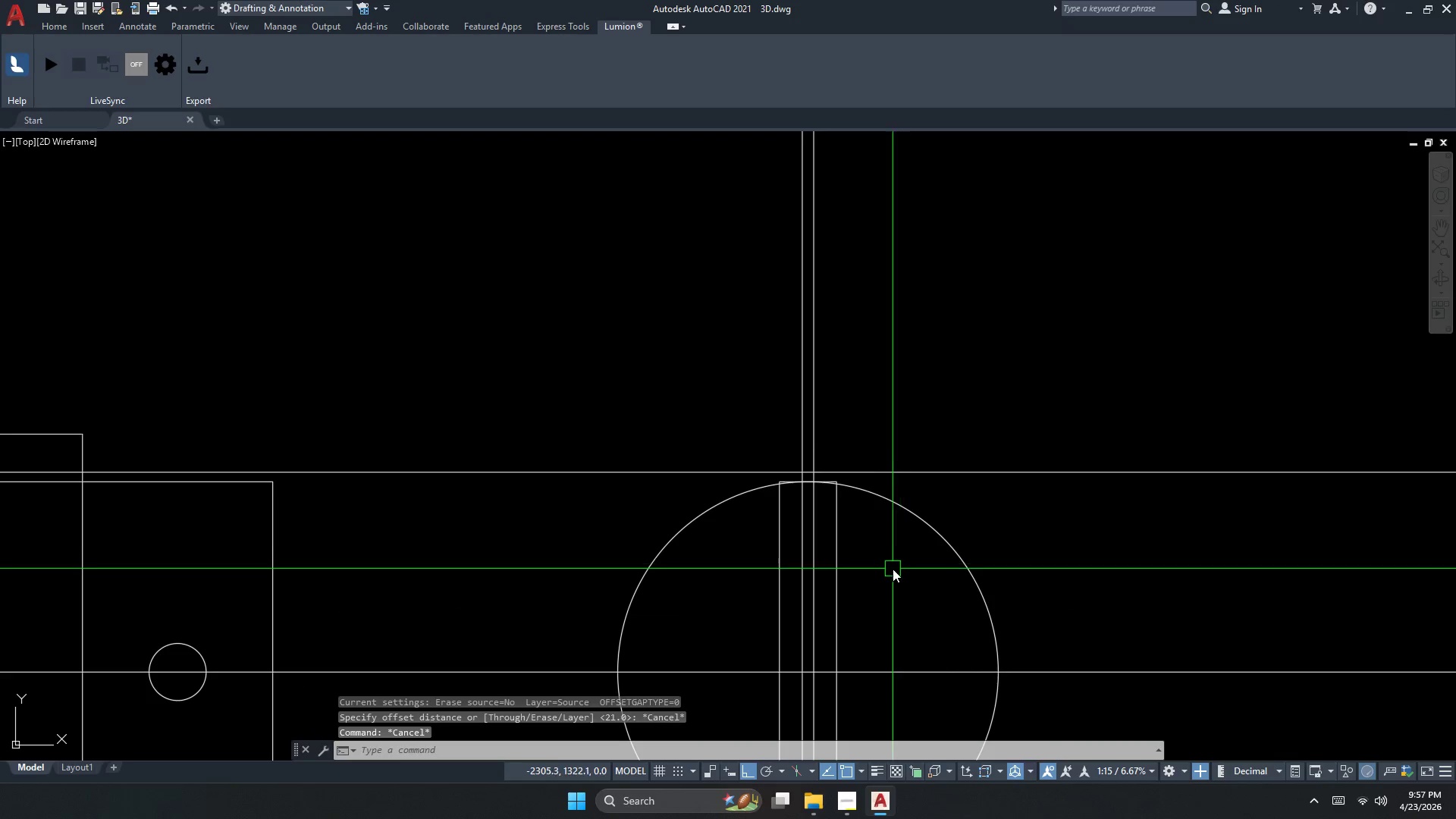 
key(Escape)
 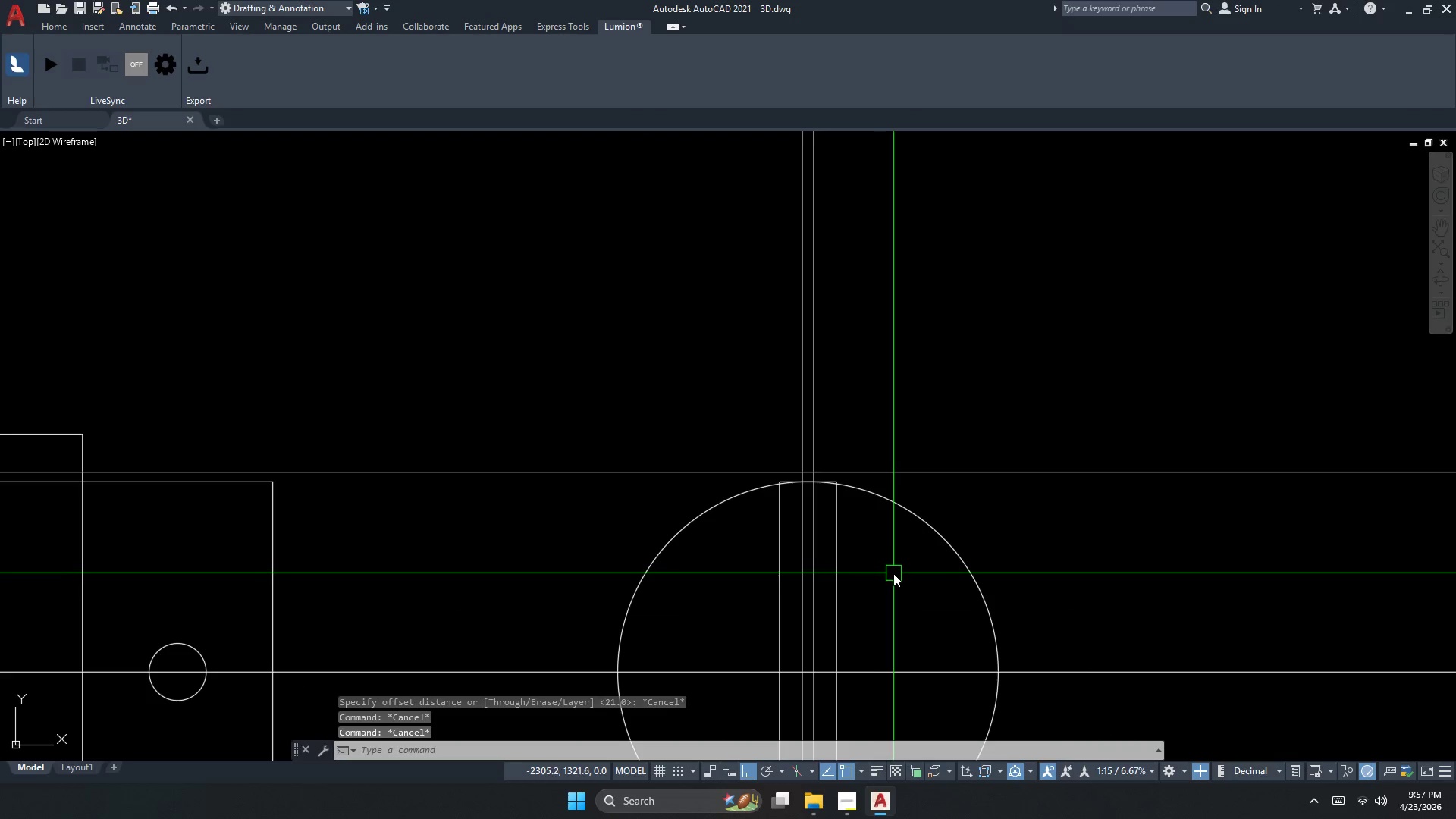 
key(Escape)
 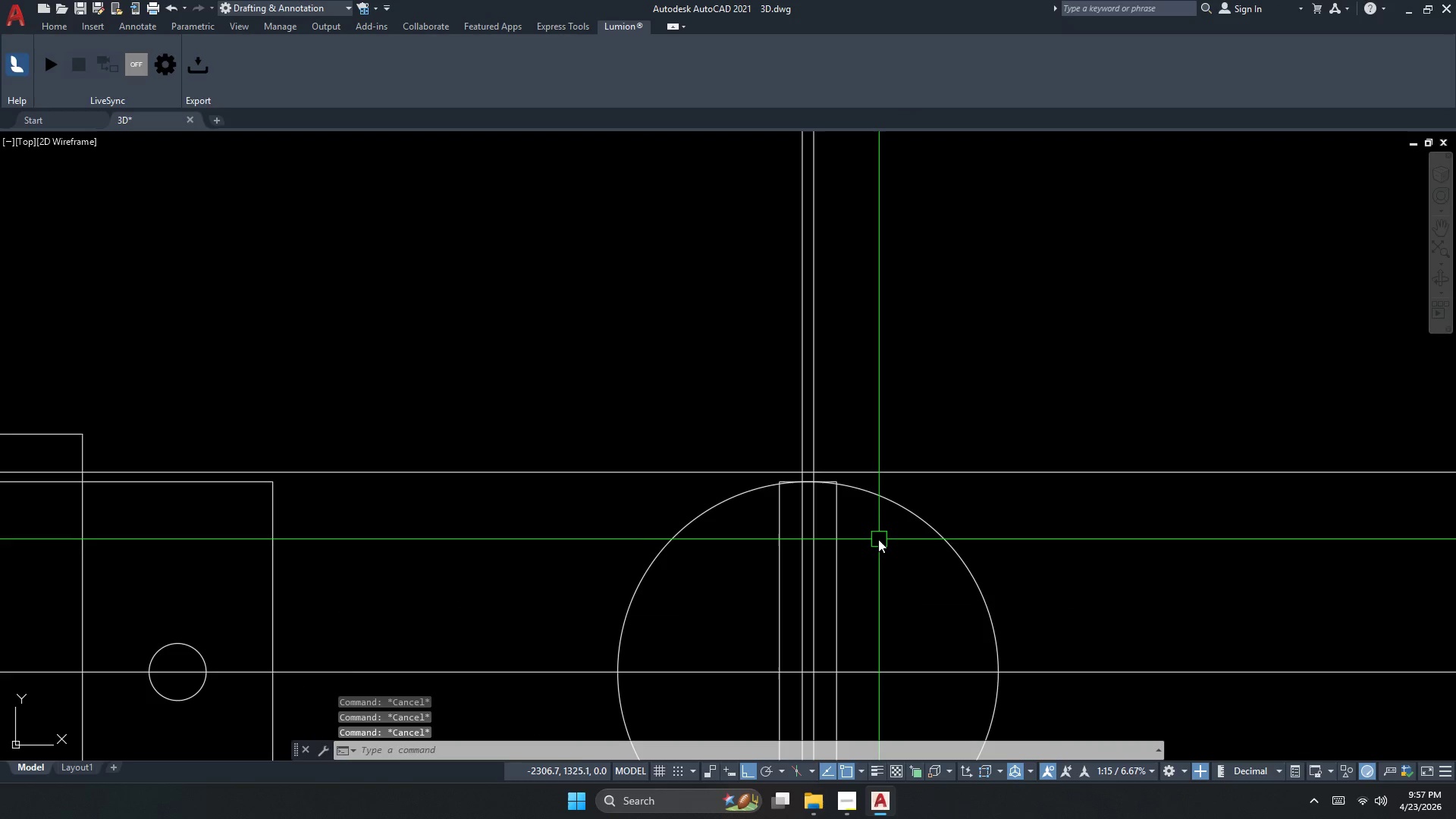 
key(O)
 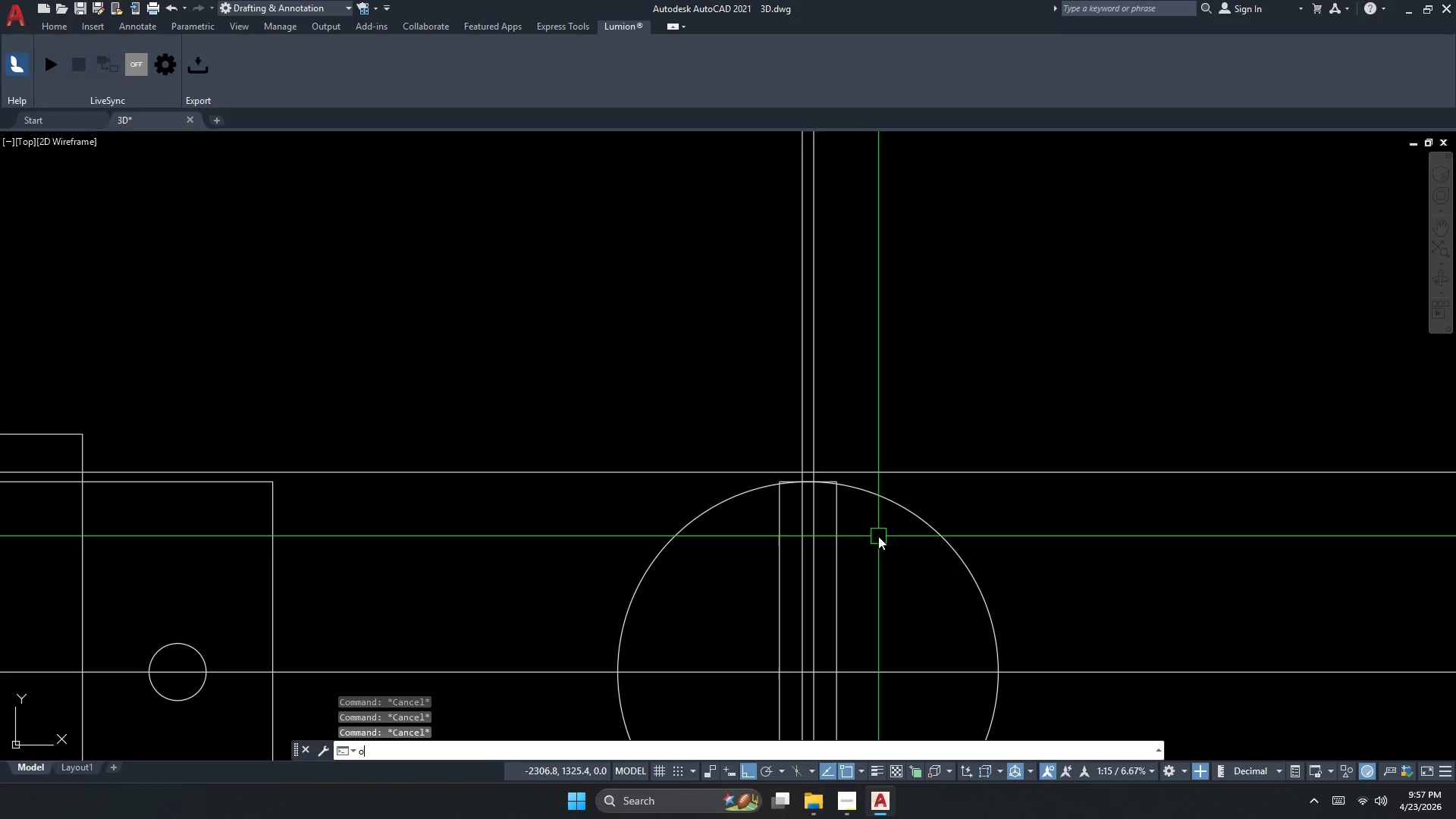 
key(Space)
 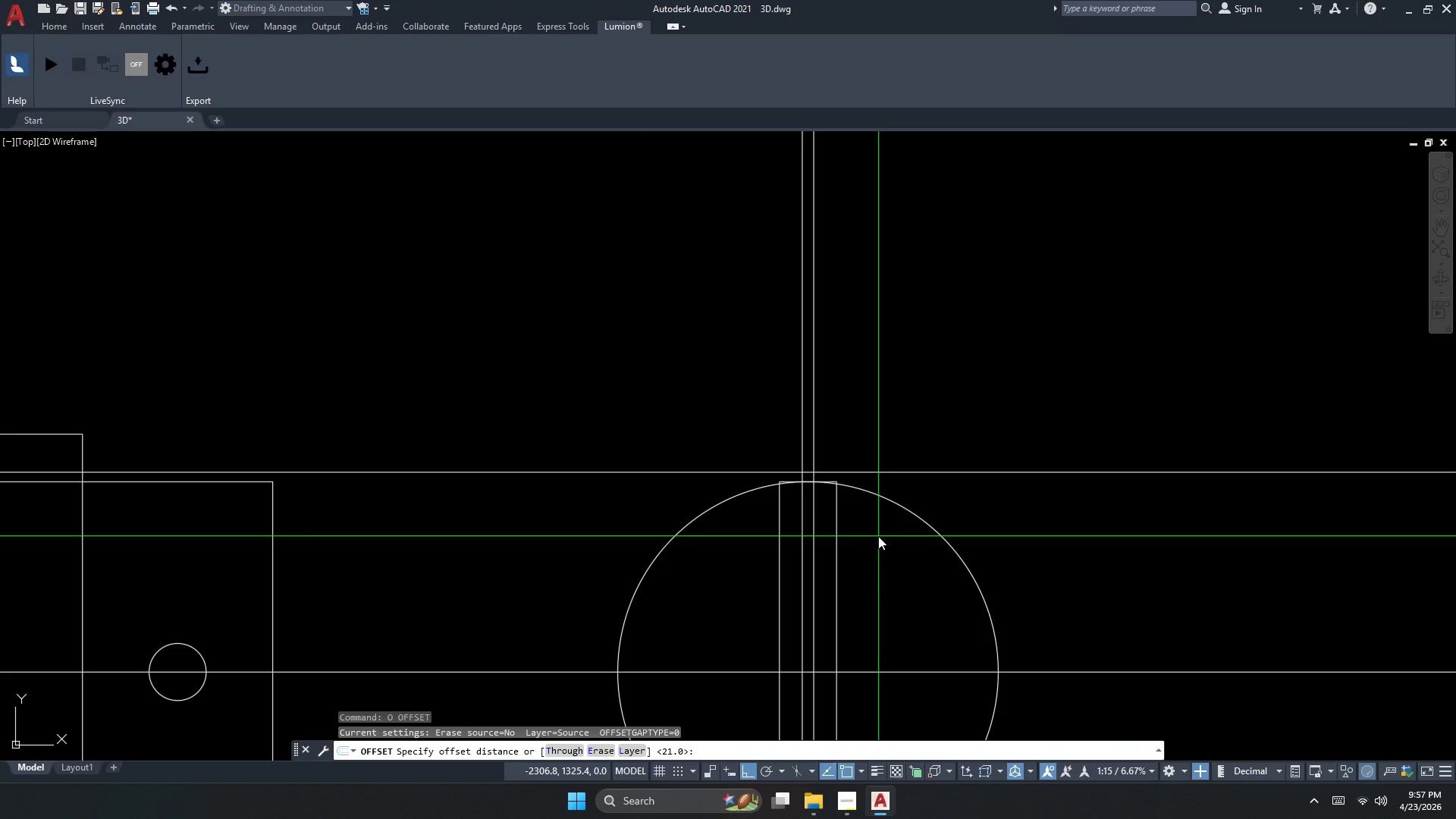 
key(Numpad6)
 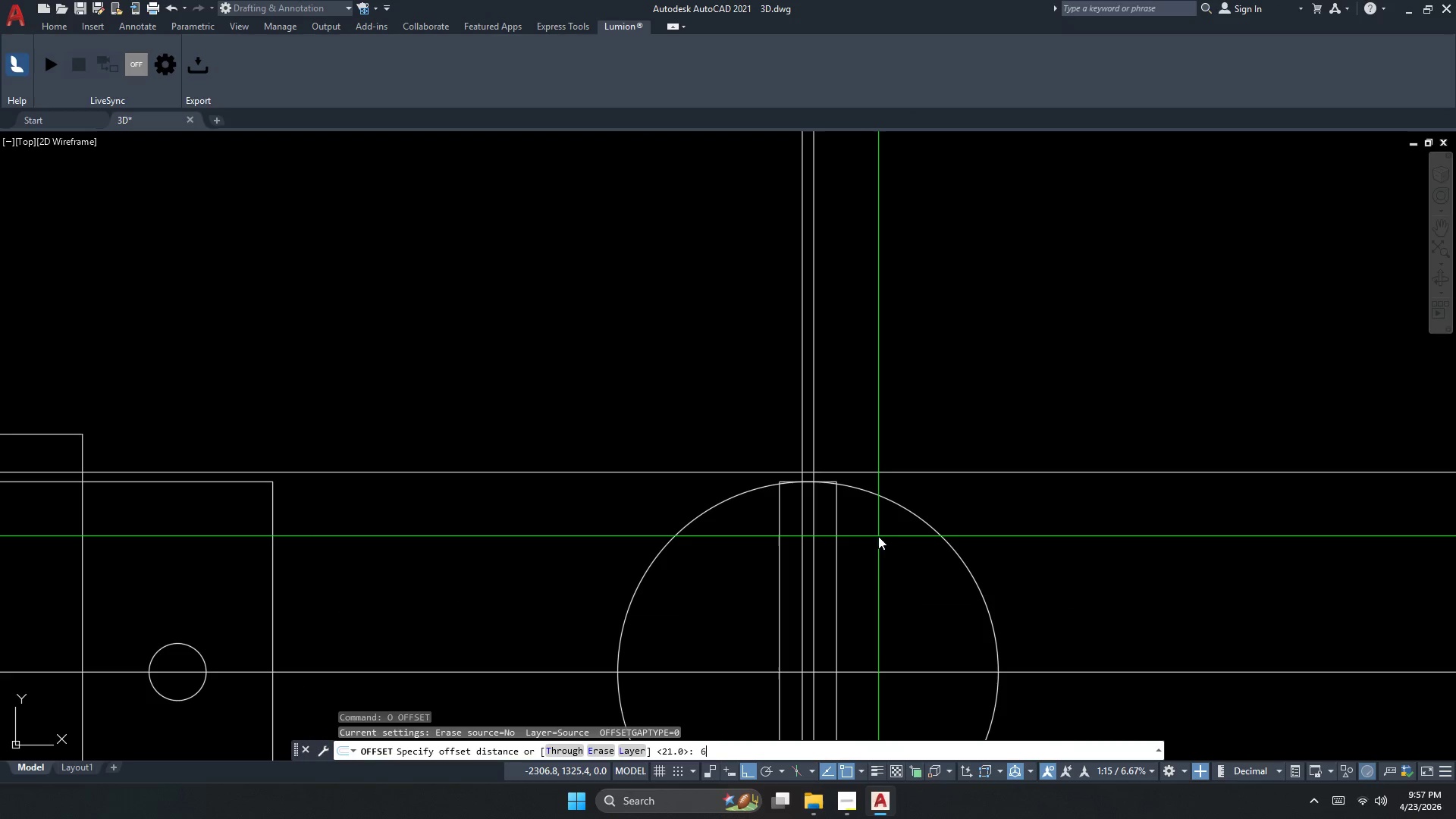 
key(NumpadDecimal)
 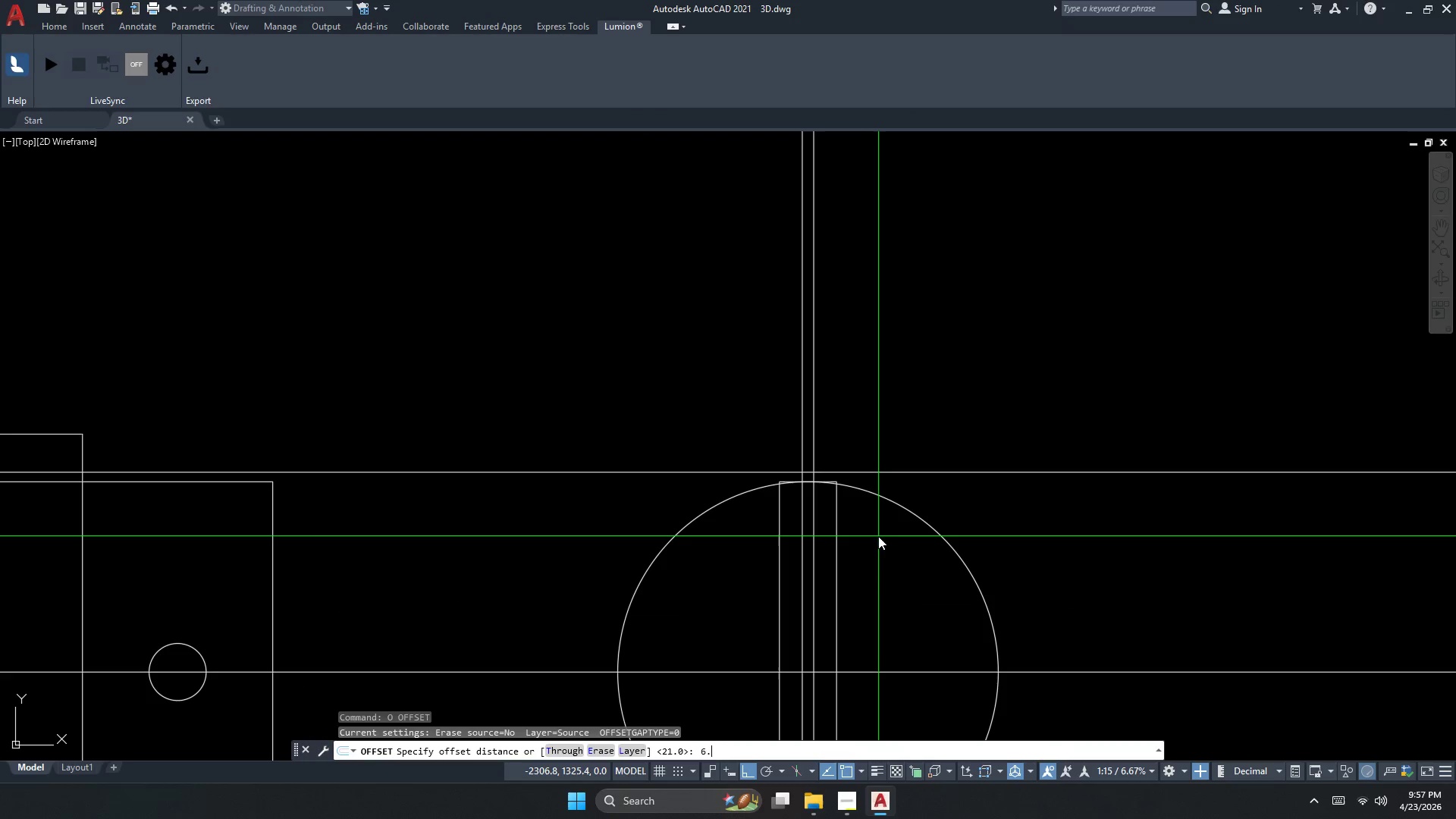 
key(Numpad3)
 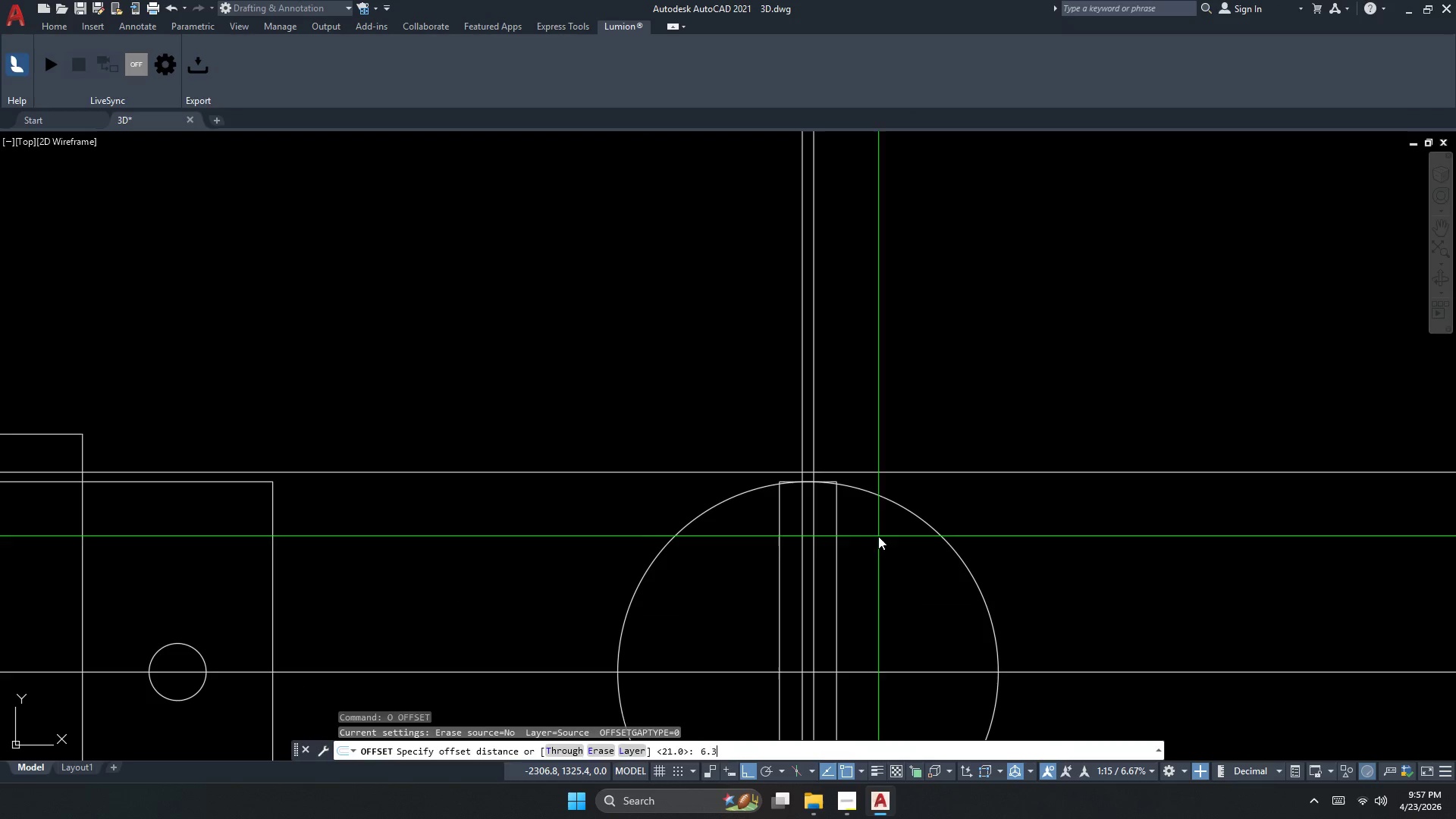 
key(NumpadEnter)
 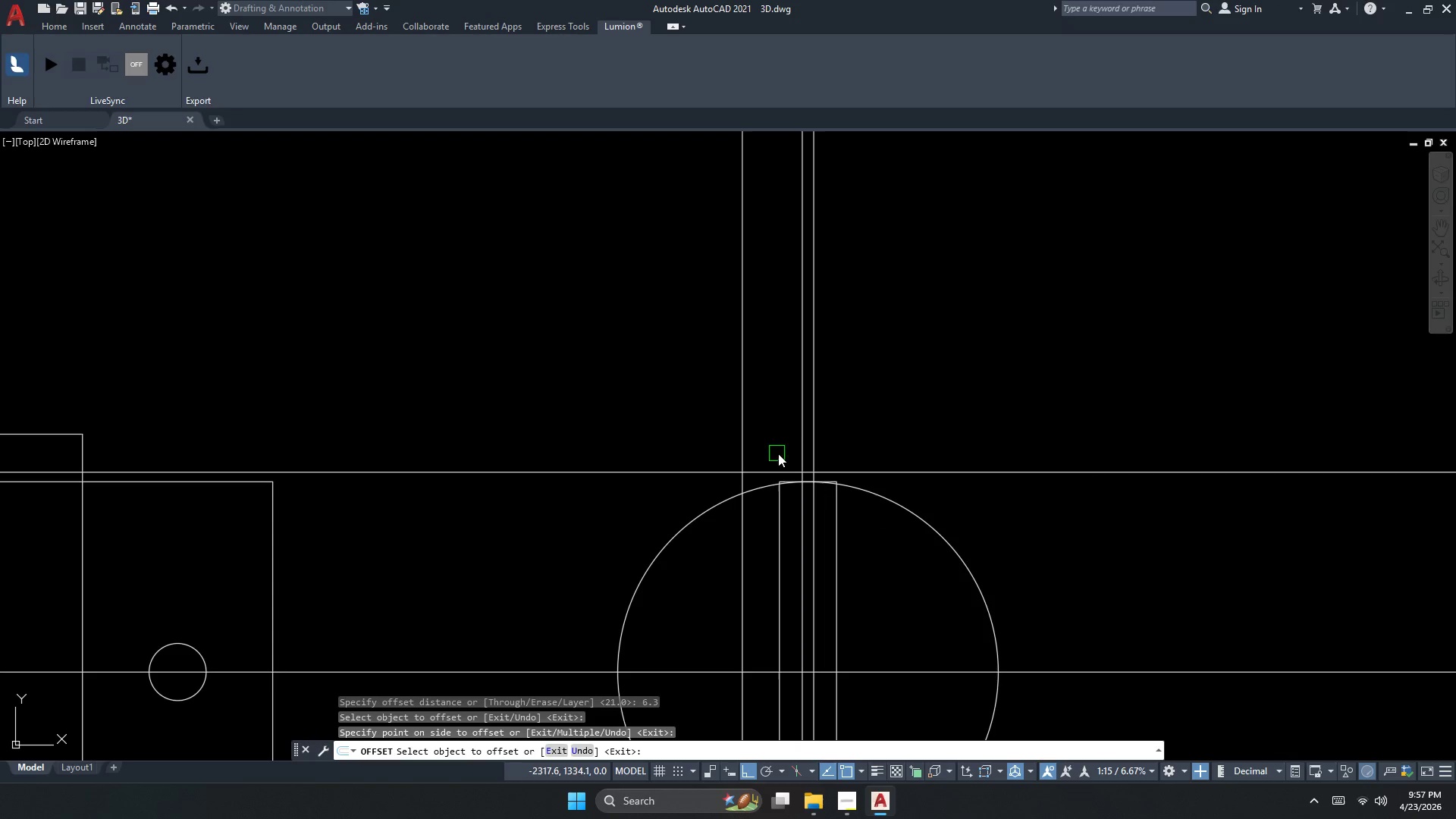 
left_click_drag(start_coordinate=[816, 435], to_coordinate=[822, 436])
 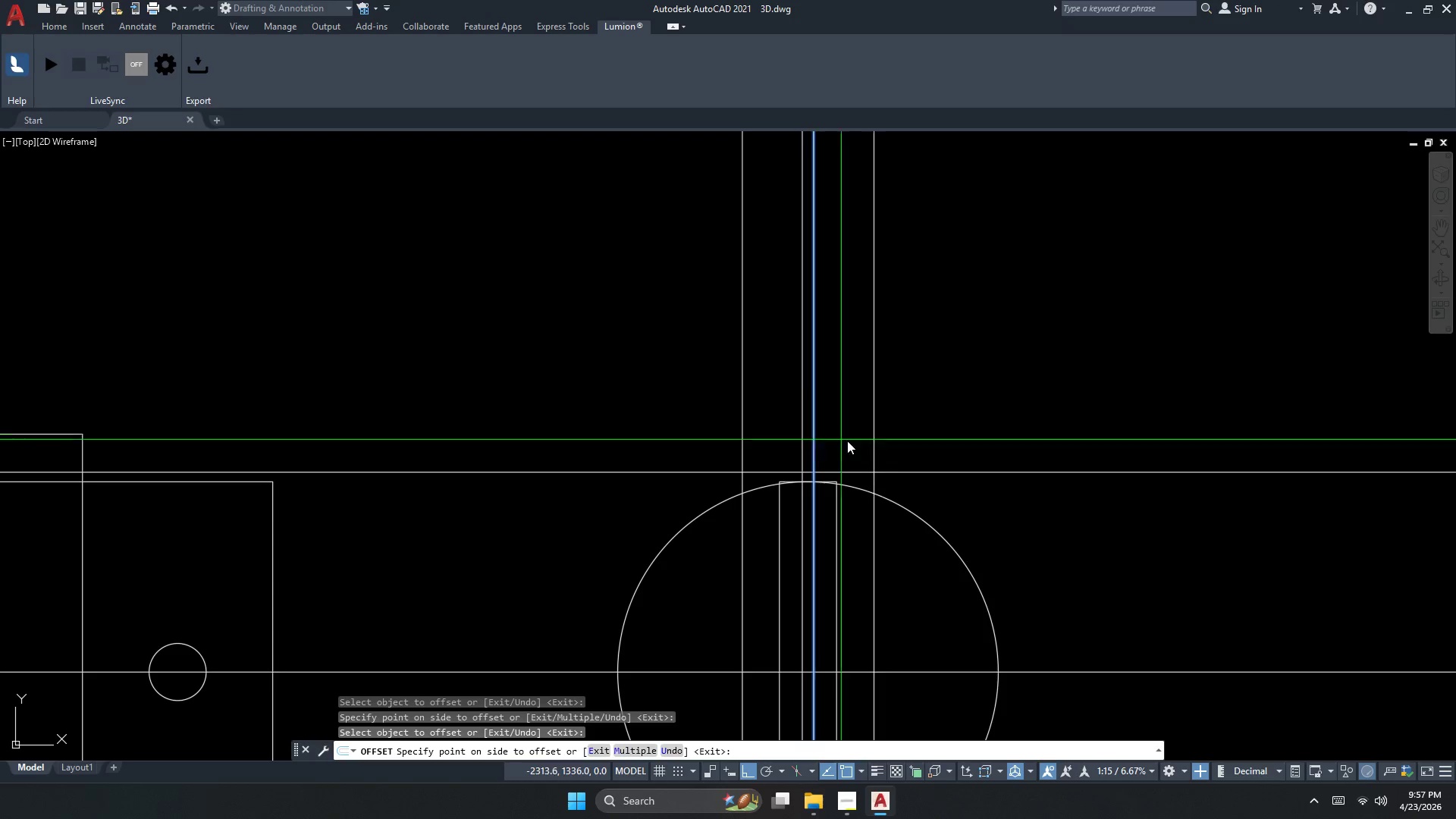 
double_click([896, 444])
 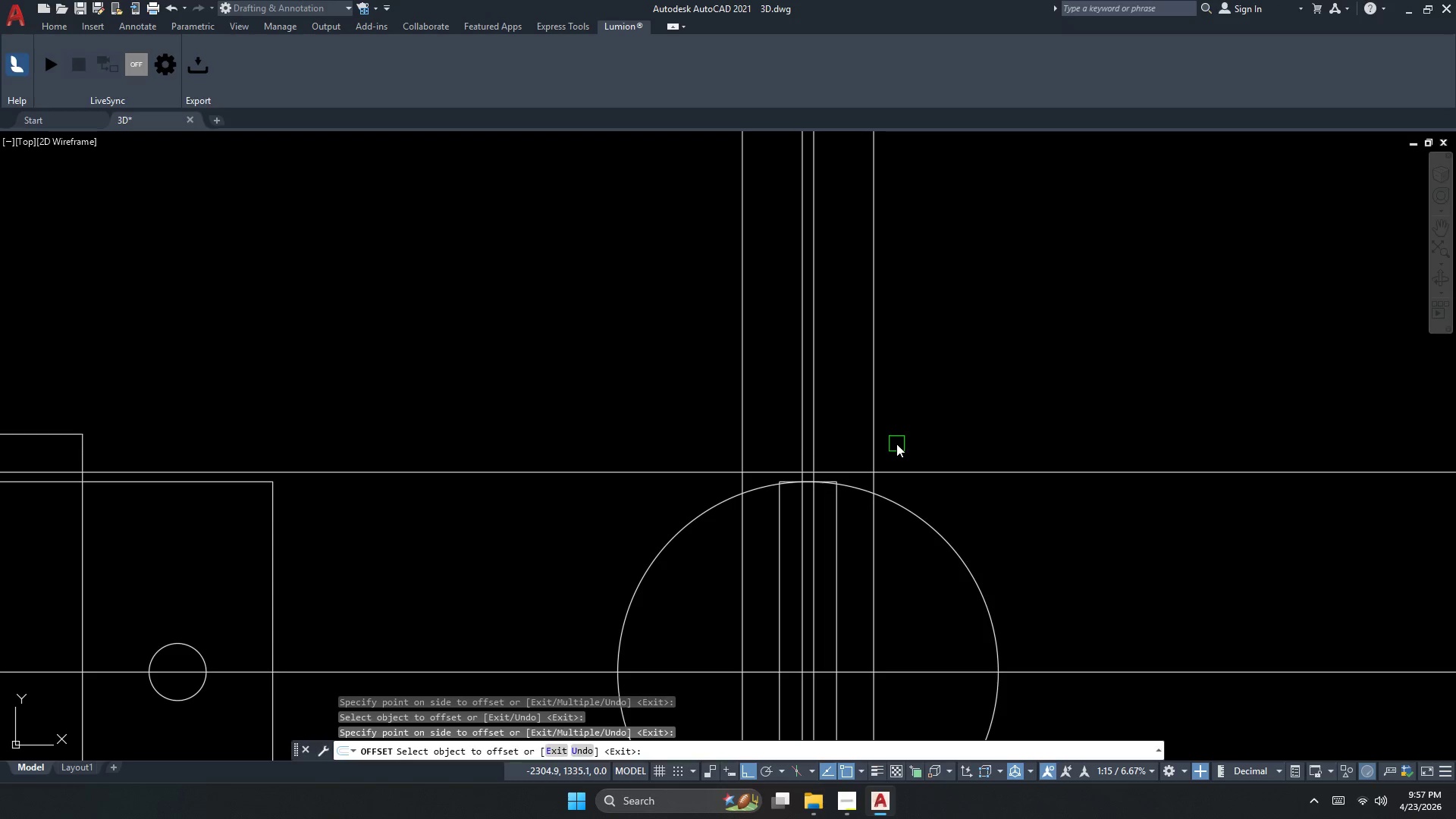 
key(Escape)
key(Escape)
type(dli )
 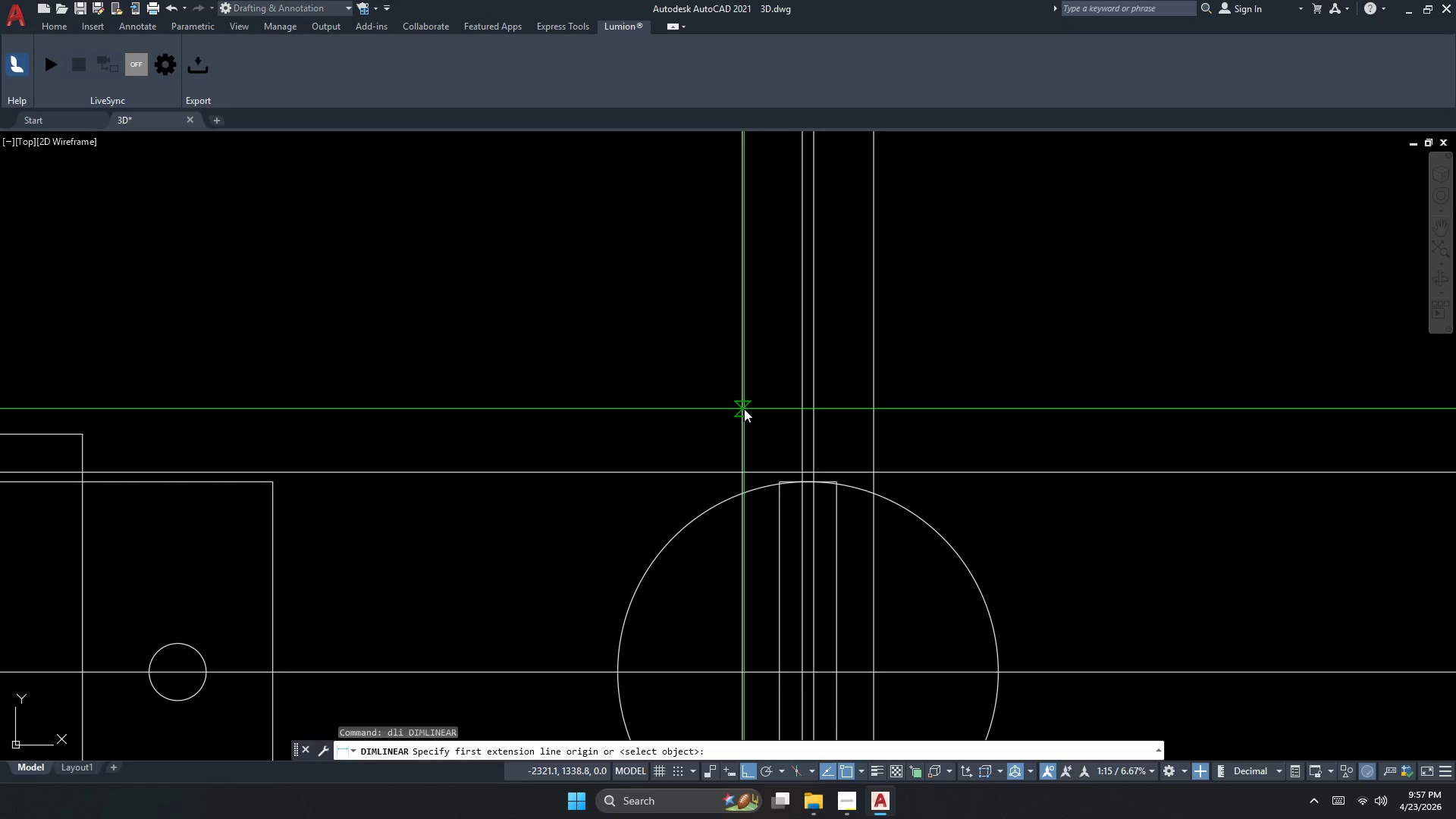 
left_click_drag(start_coordinate=[744, 409], to_coordinate=[753, 419])
 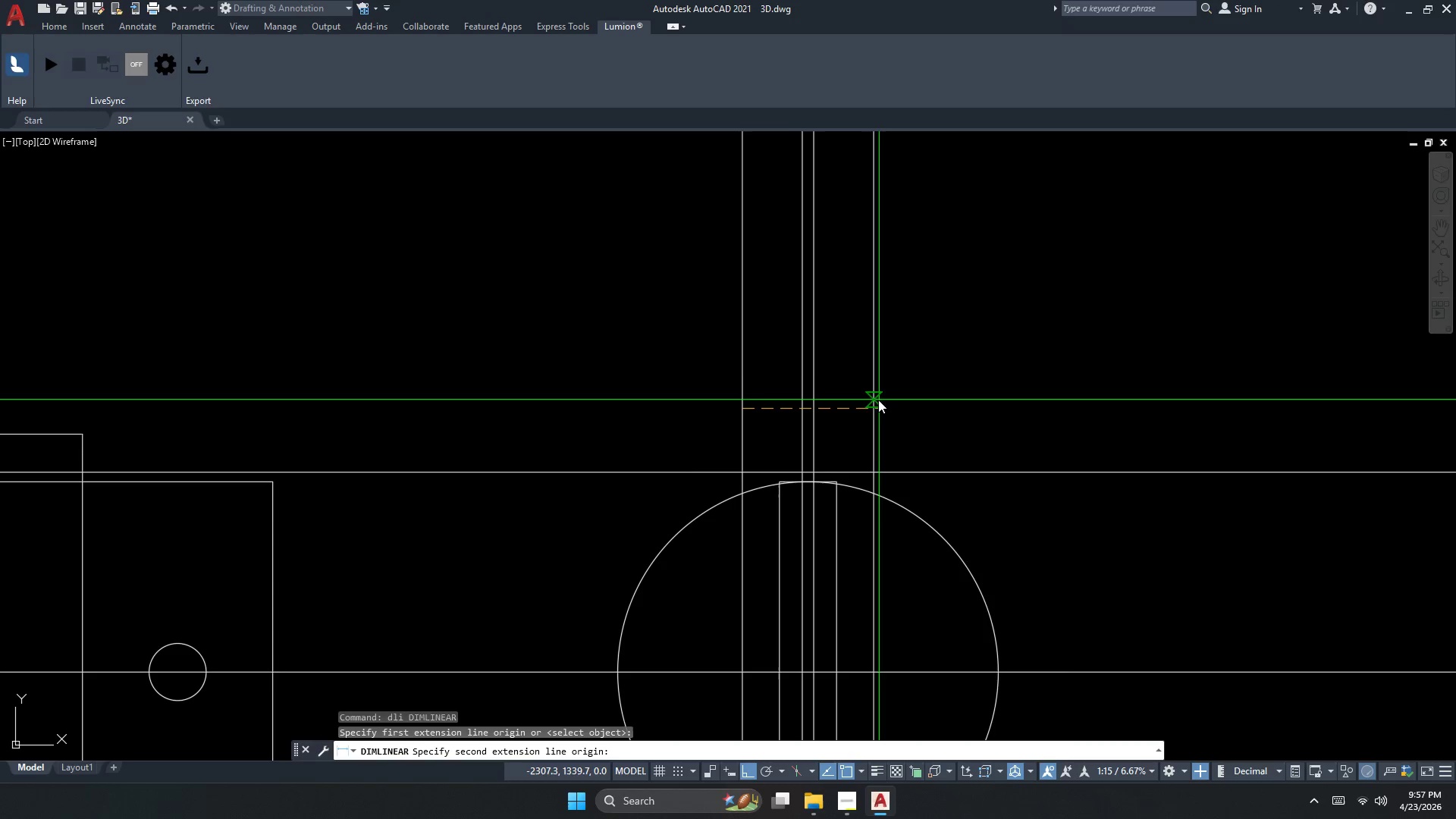 
left_click_drag(start_coordinate=[869, 400], to_coordinate=[869, 408])
 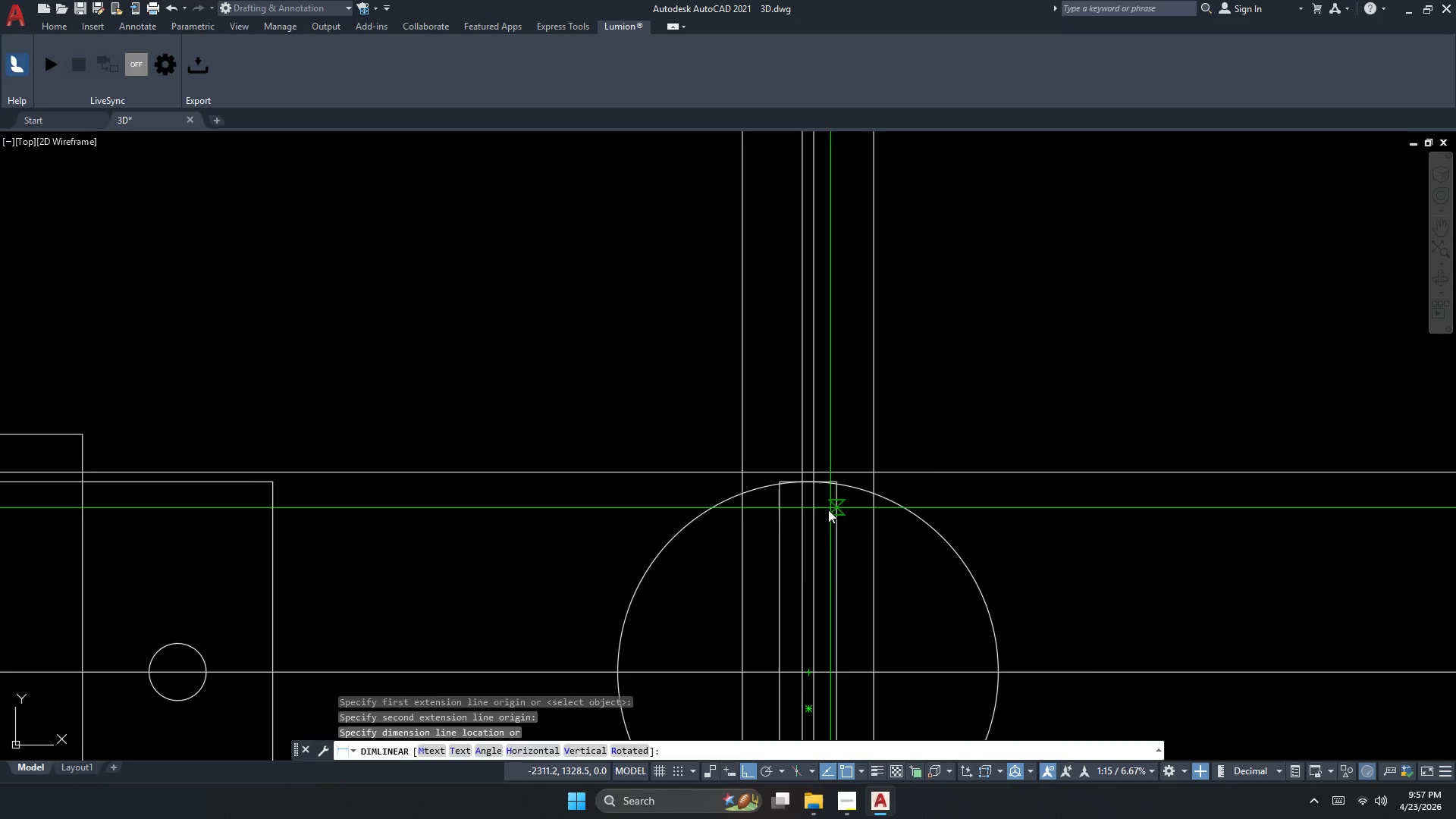 
scroll: coordinate [821, 513], scroll_direction: down, amount: 3.0
 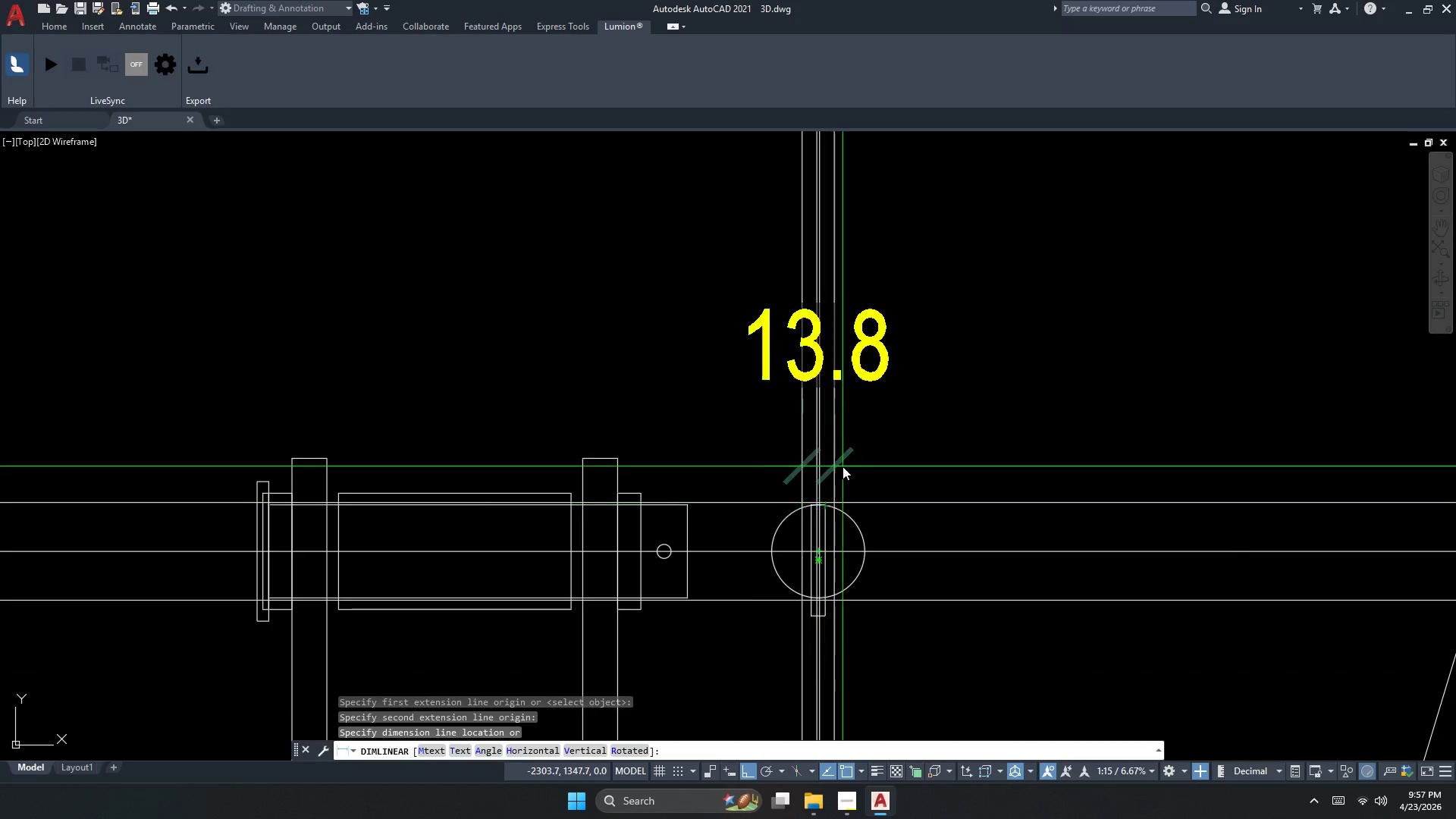 
left_click([893, 446])
 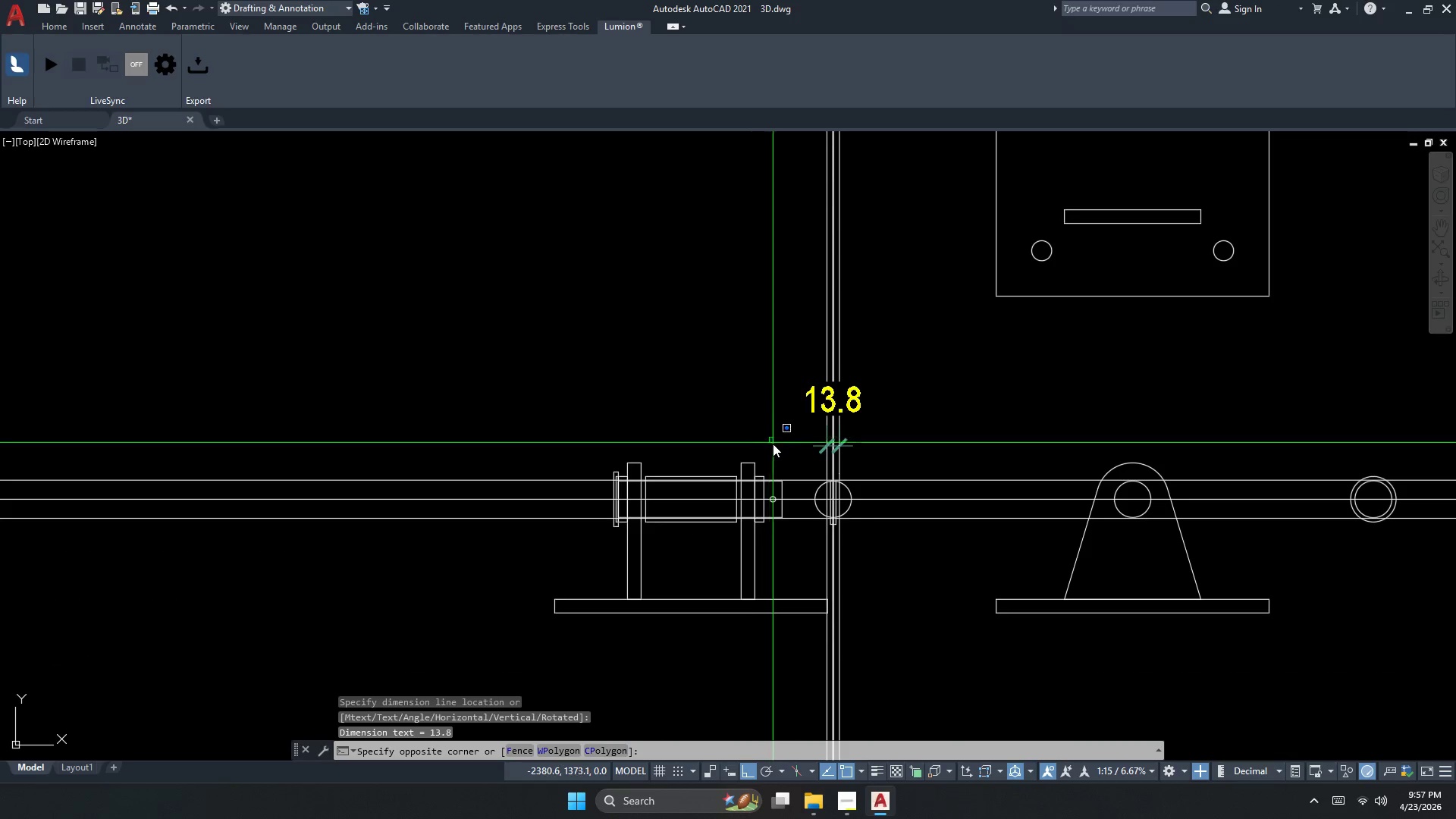 
scroll: coordinate [843, 466], scroll_direction: down, amount: 2.0
 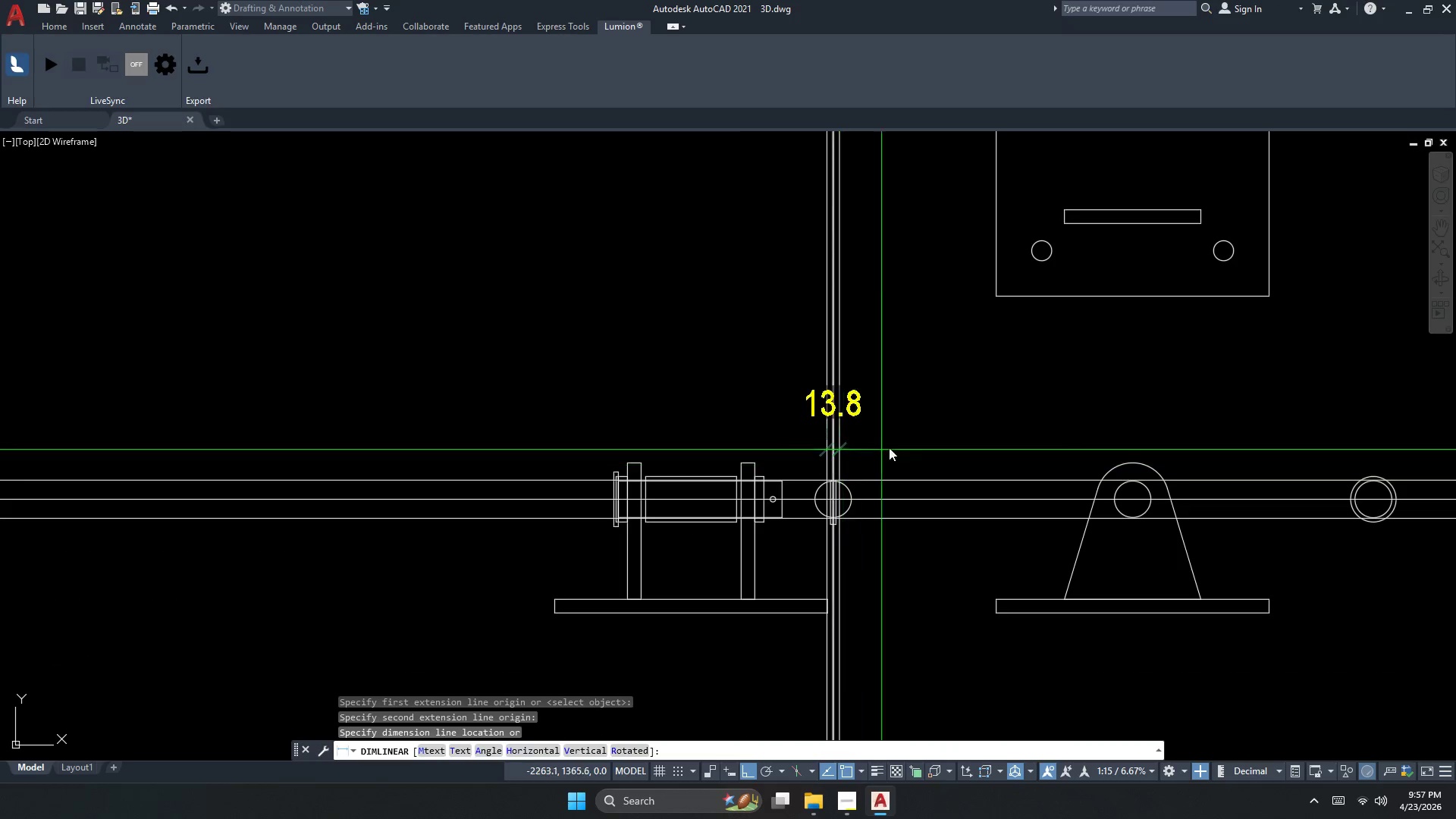 
key(Escape)
 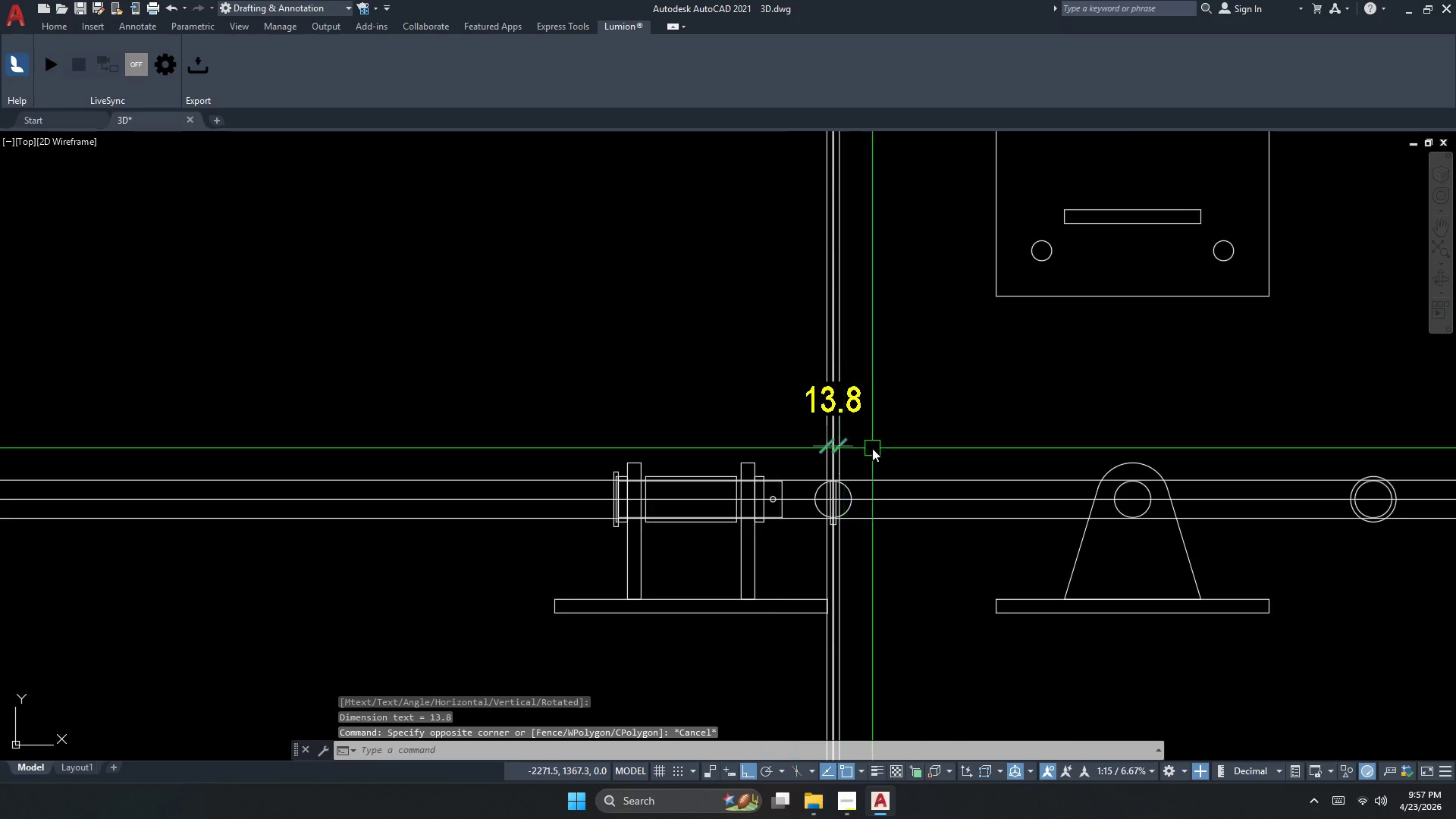 
left_click_drag(start_coordinate=[867, 465], to_coordinate=[847, 463])
 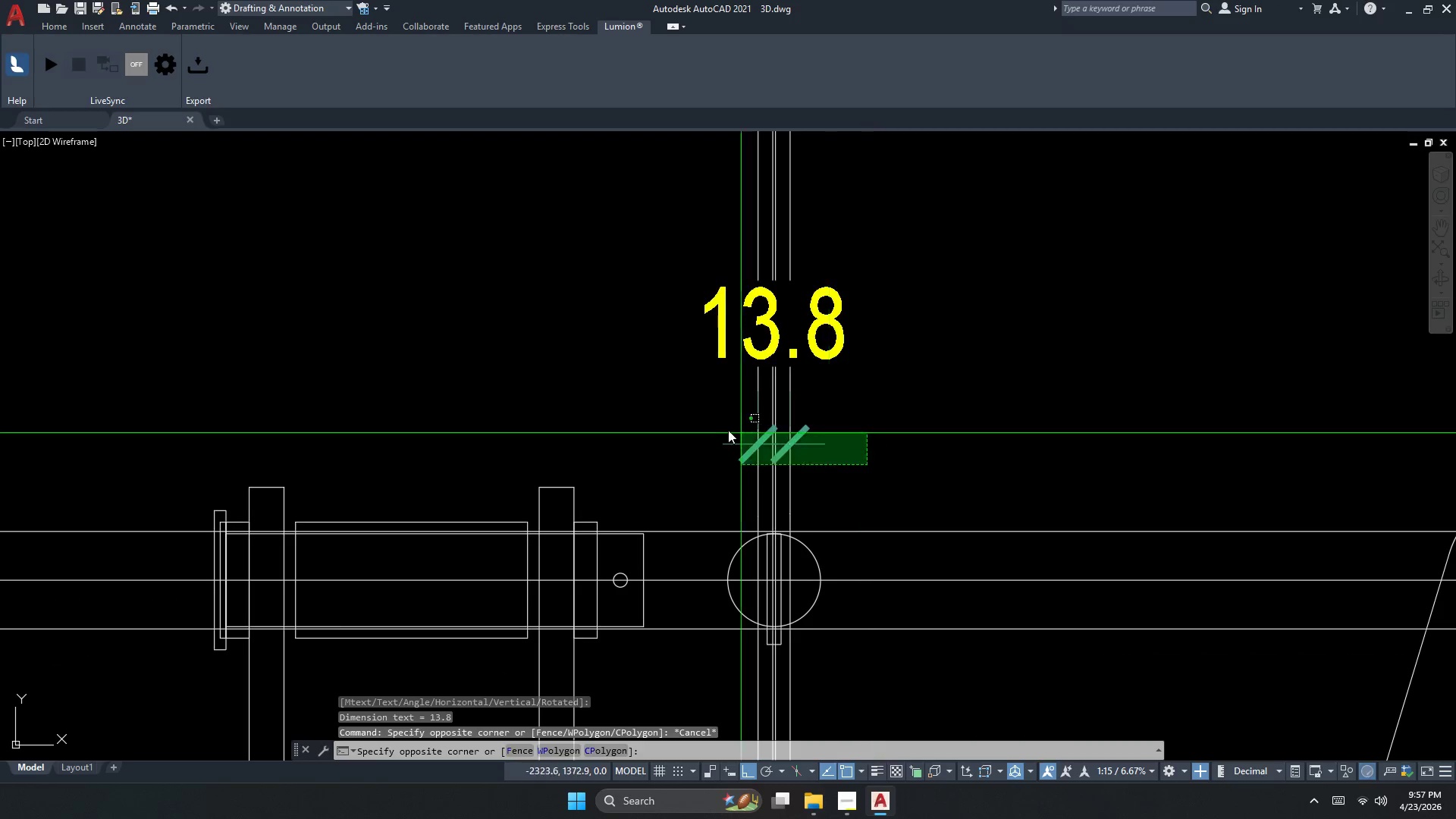 
key(E)
 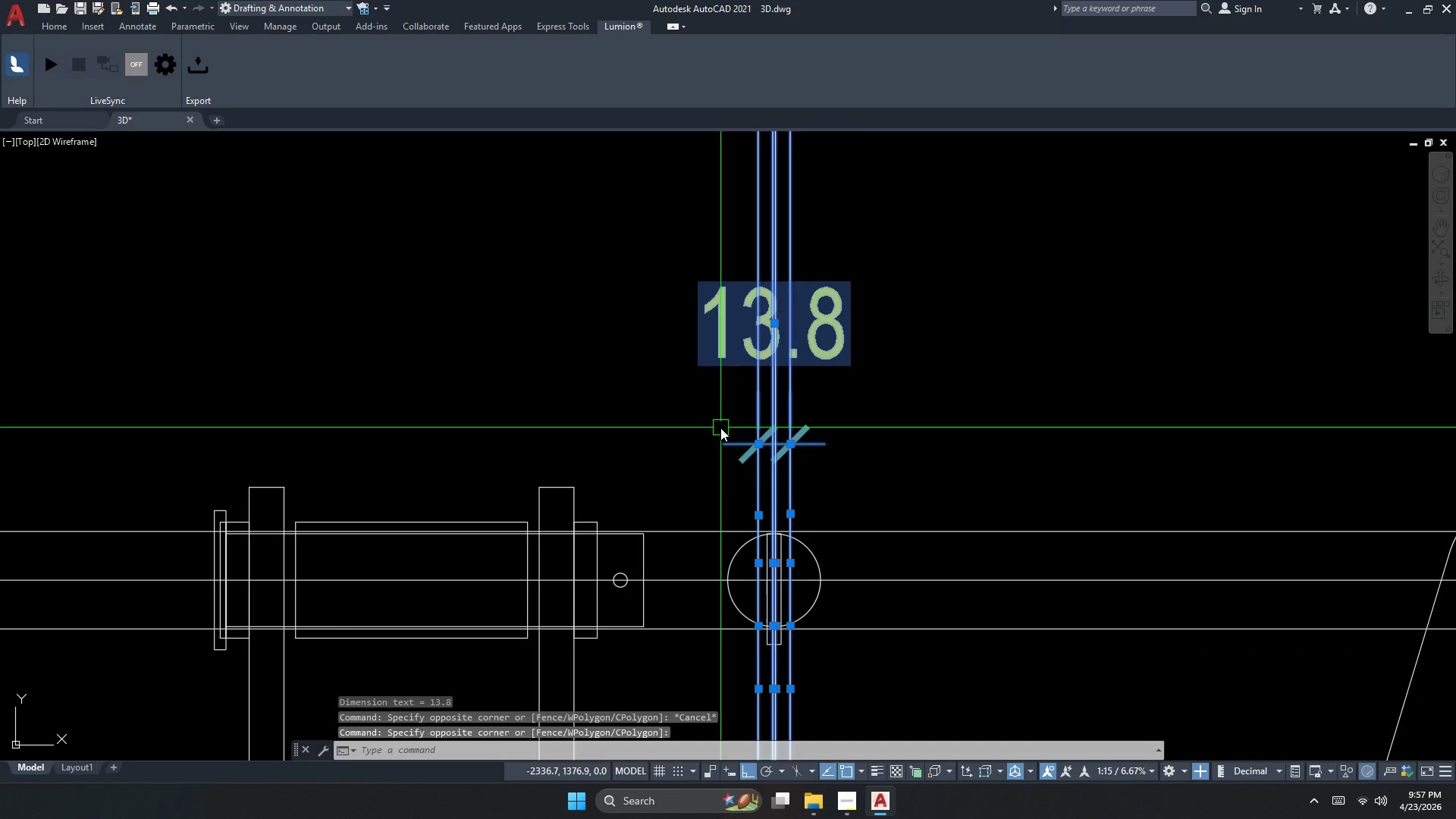 
key(Space)
 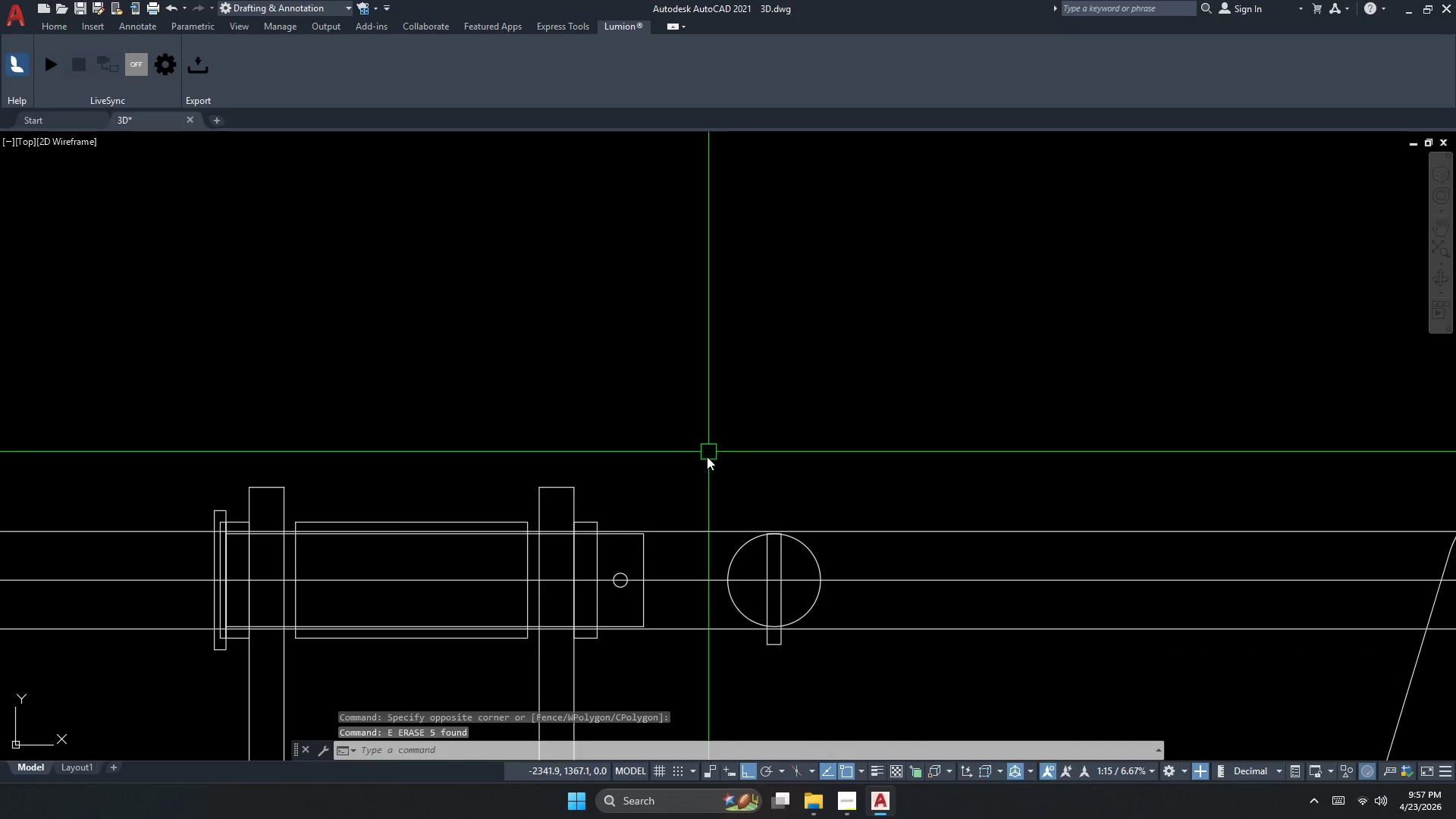 
scroll: coordinate [870, 450], scroll_direction: up, amount: 2.0
 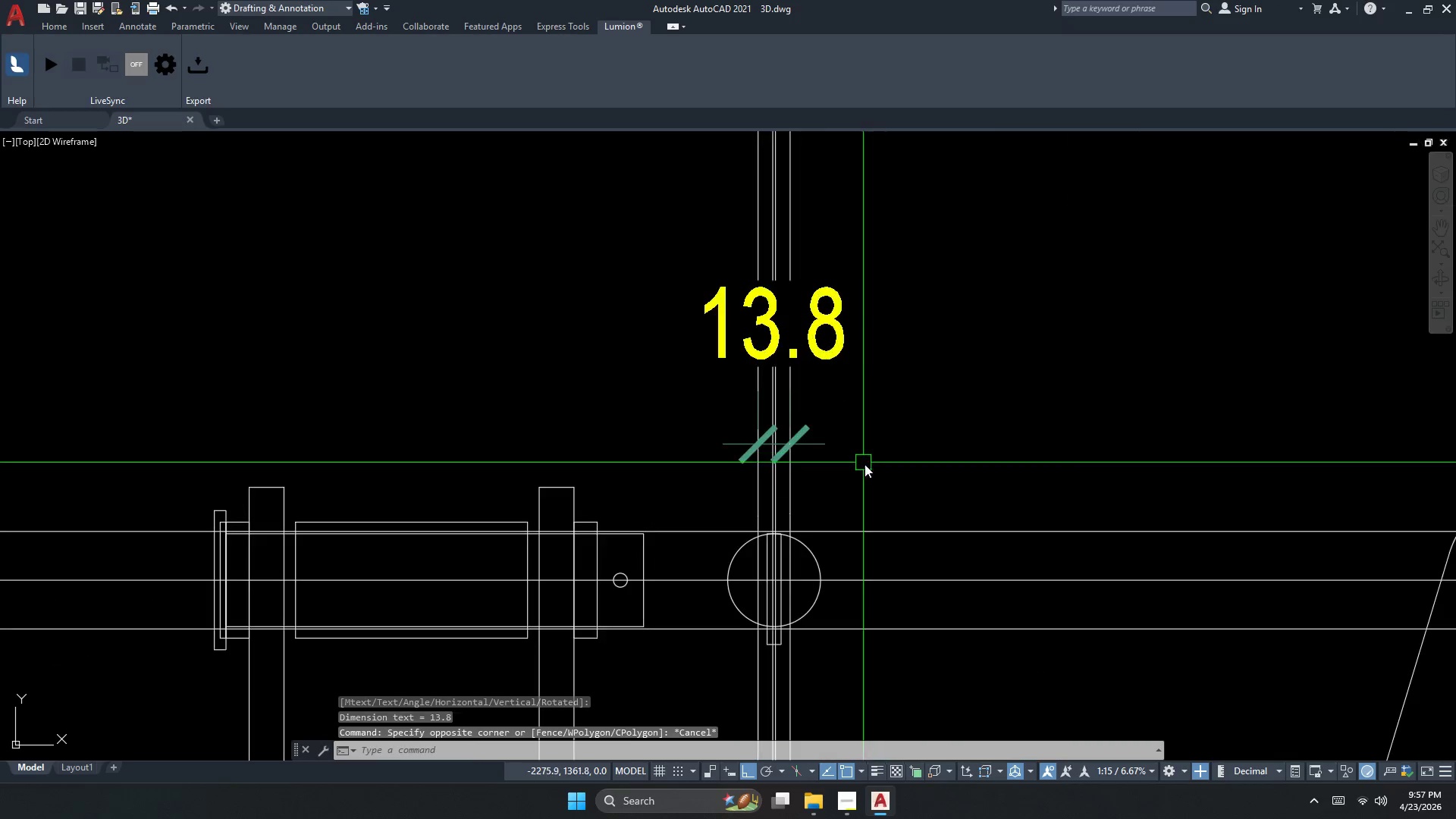 
key(Escape)
 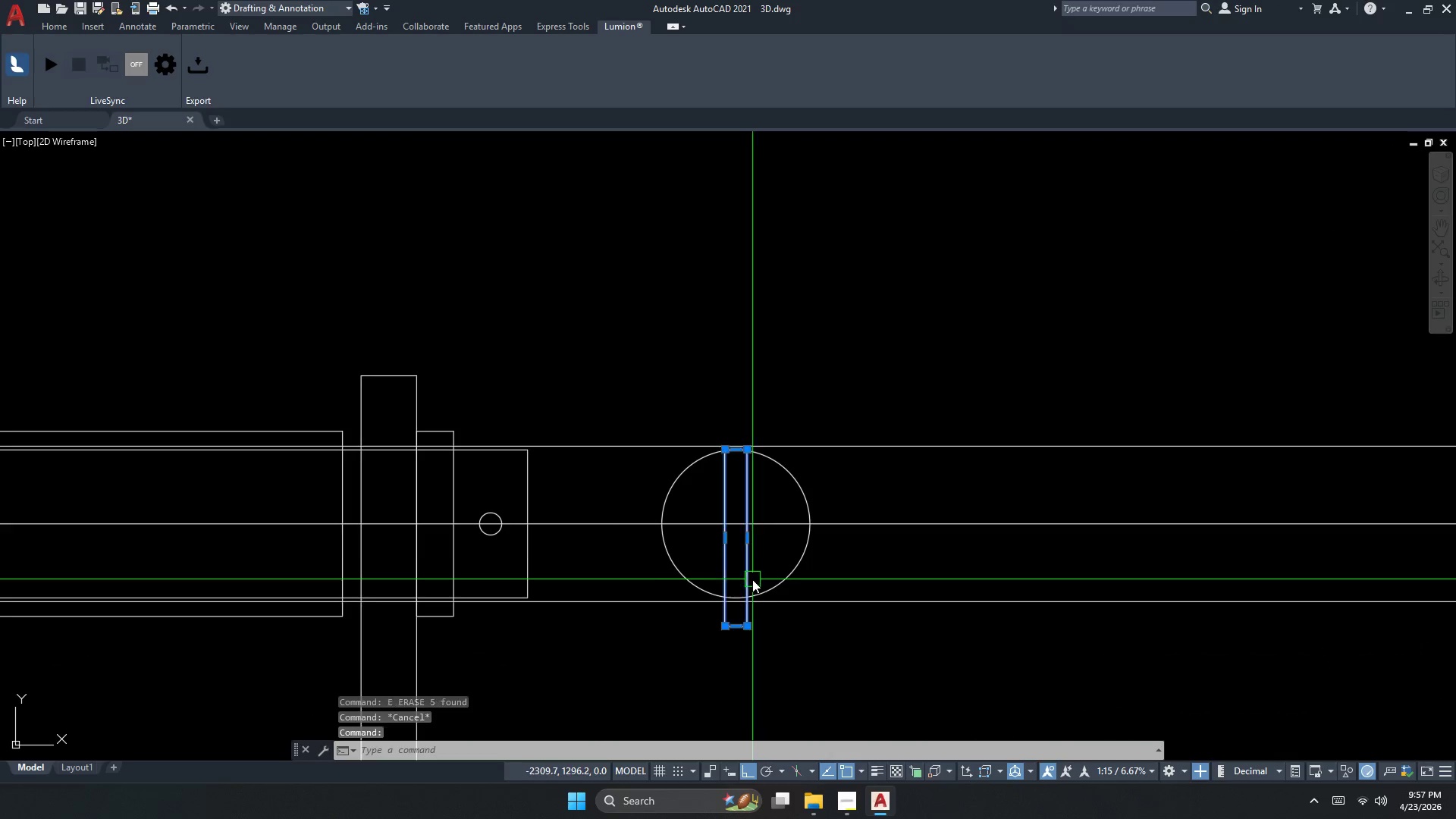 
double_click([723, 579])
 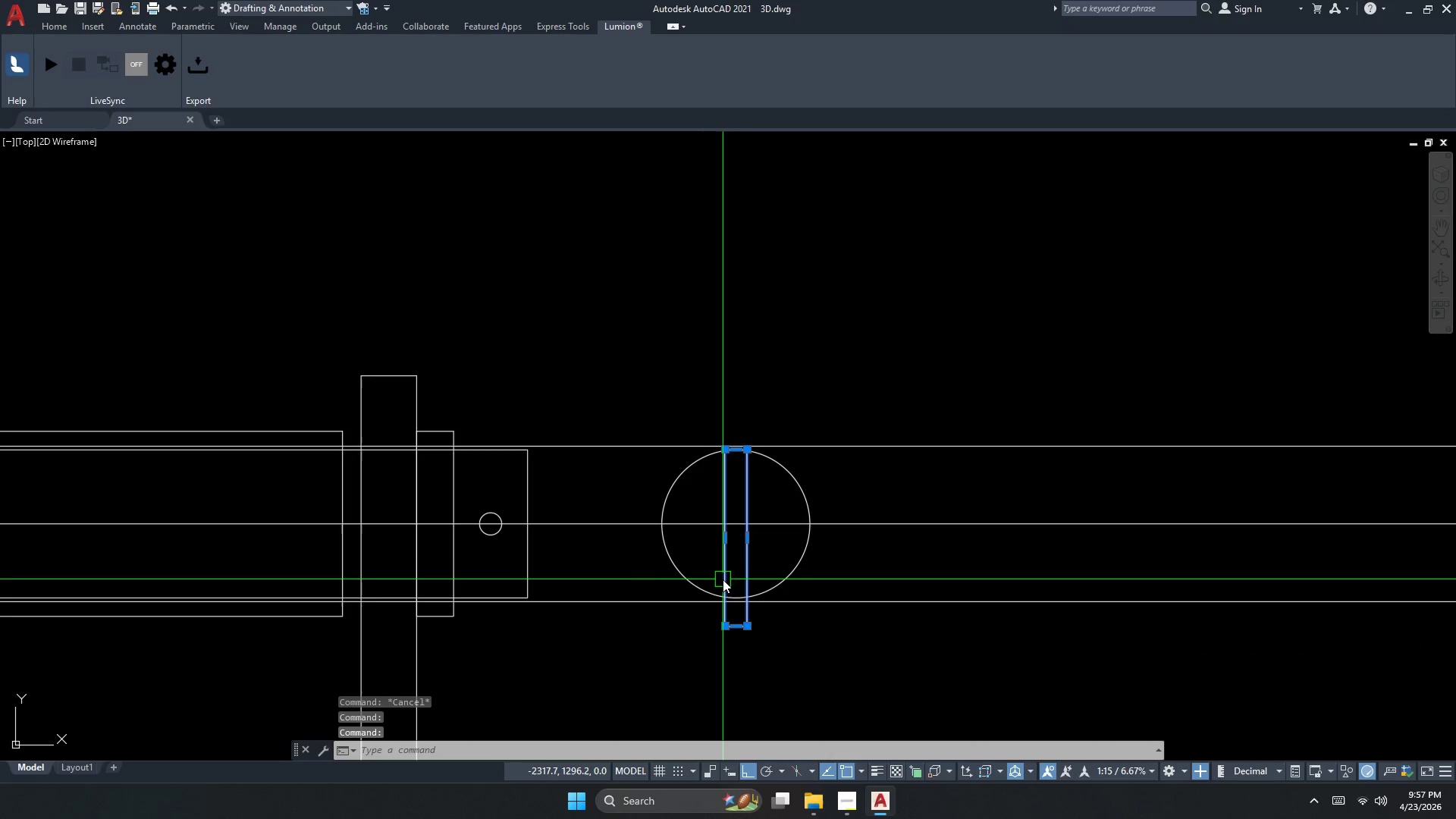 
scroll: coordinate [766, 572], scroll_direction: up, amount: 1.0
 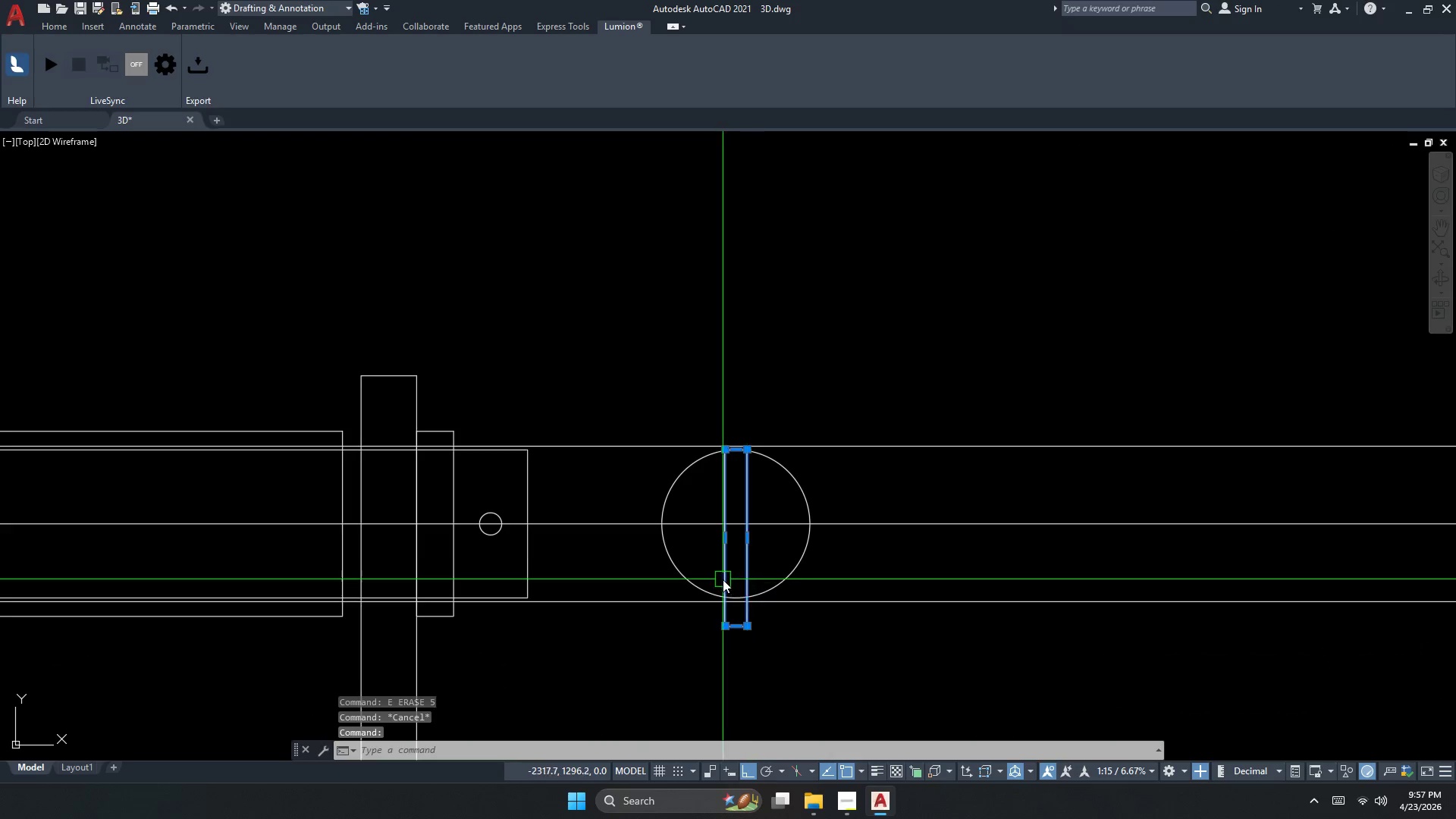 
key(E)
 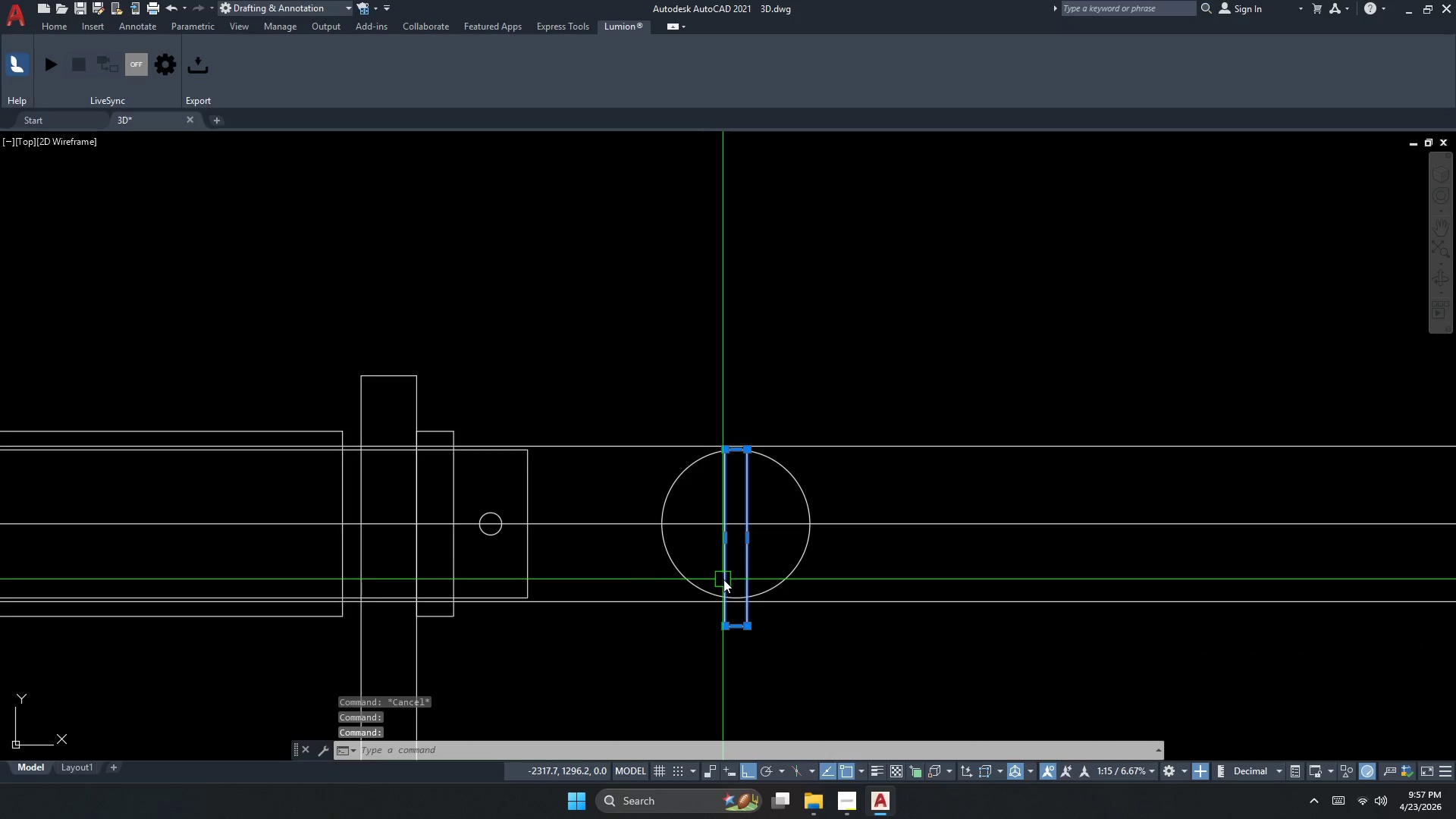 
key(Space)
 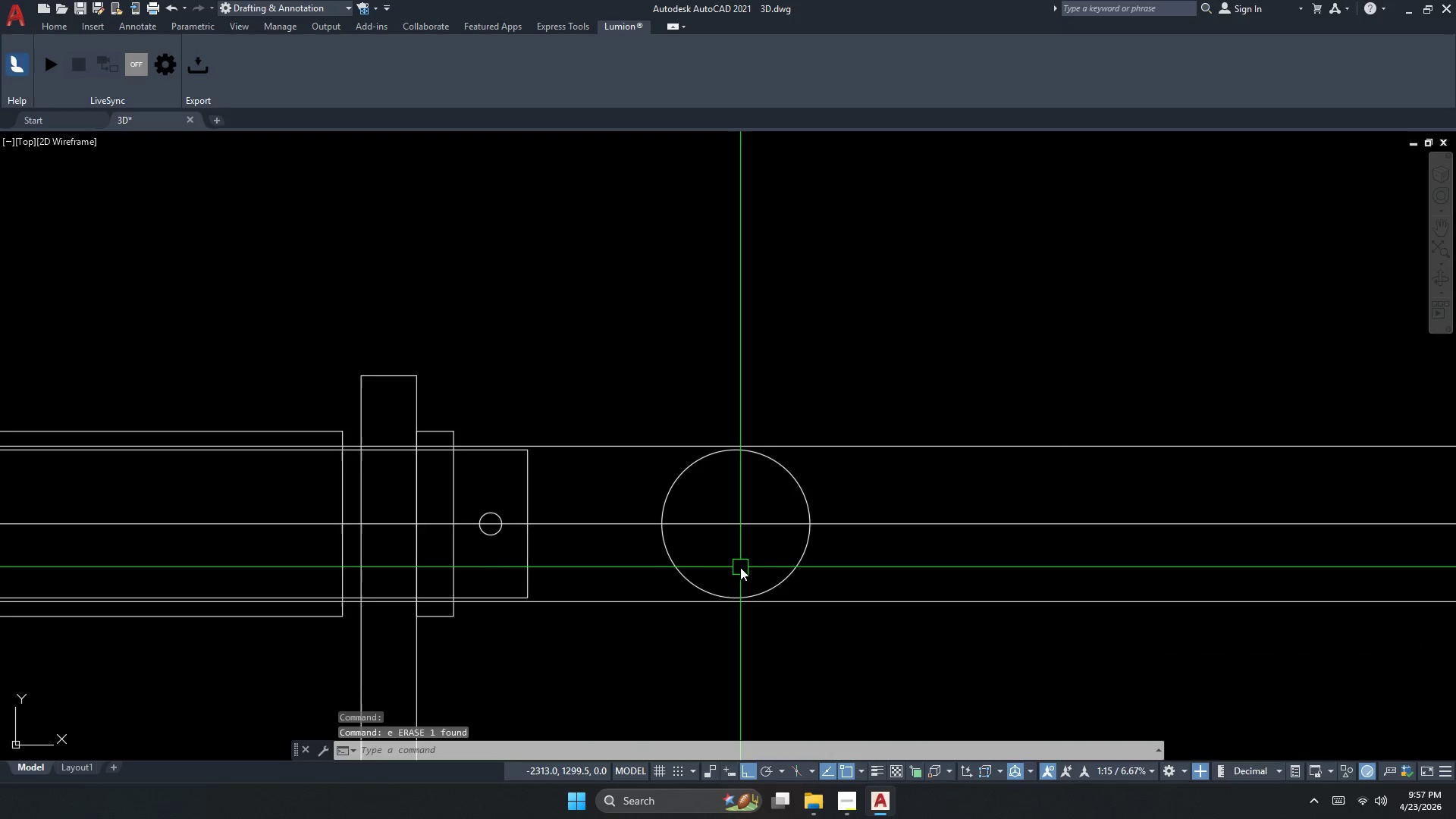 
key(Escape)
 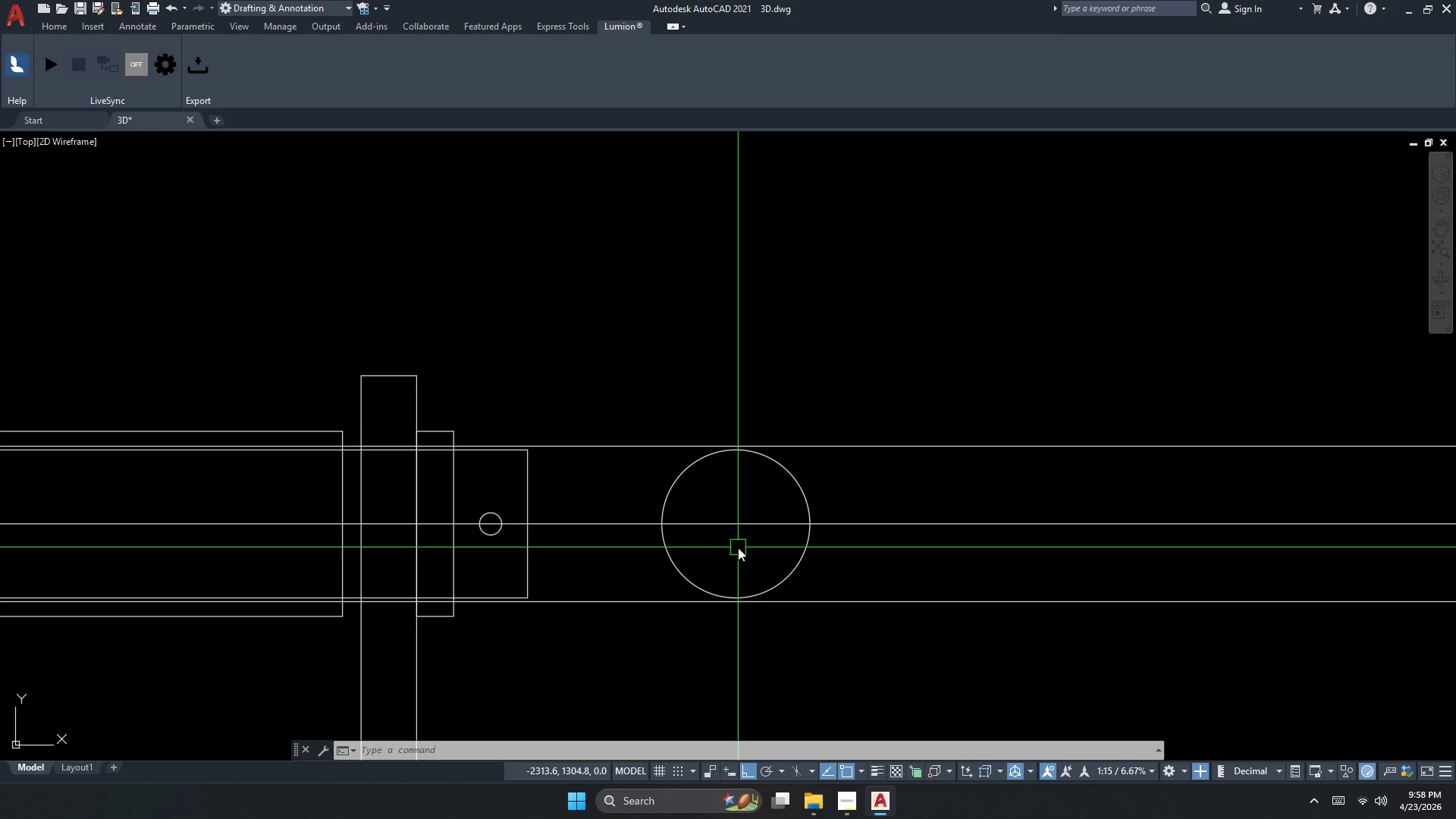 
wait(63.02)
 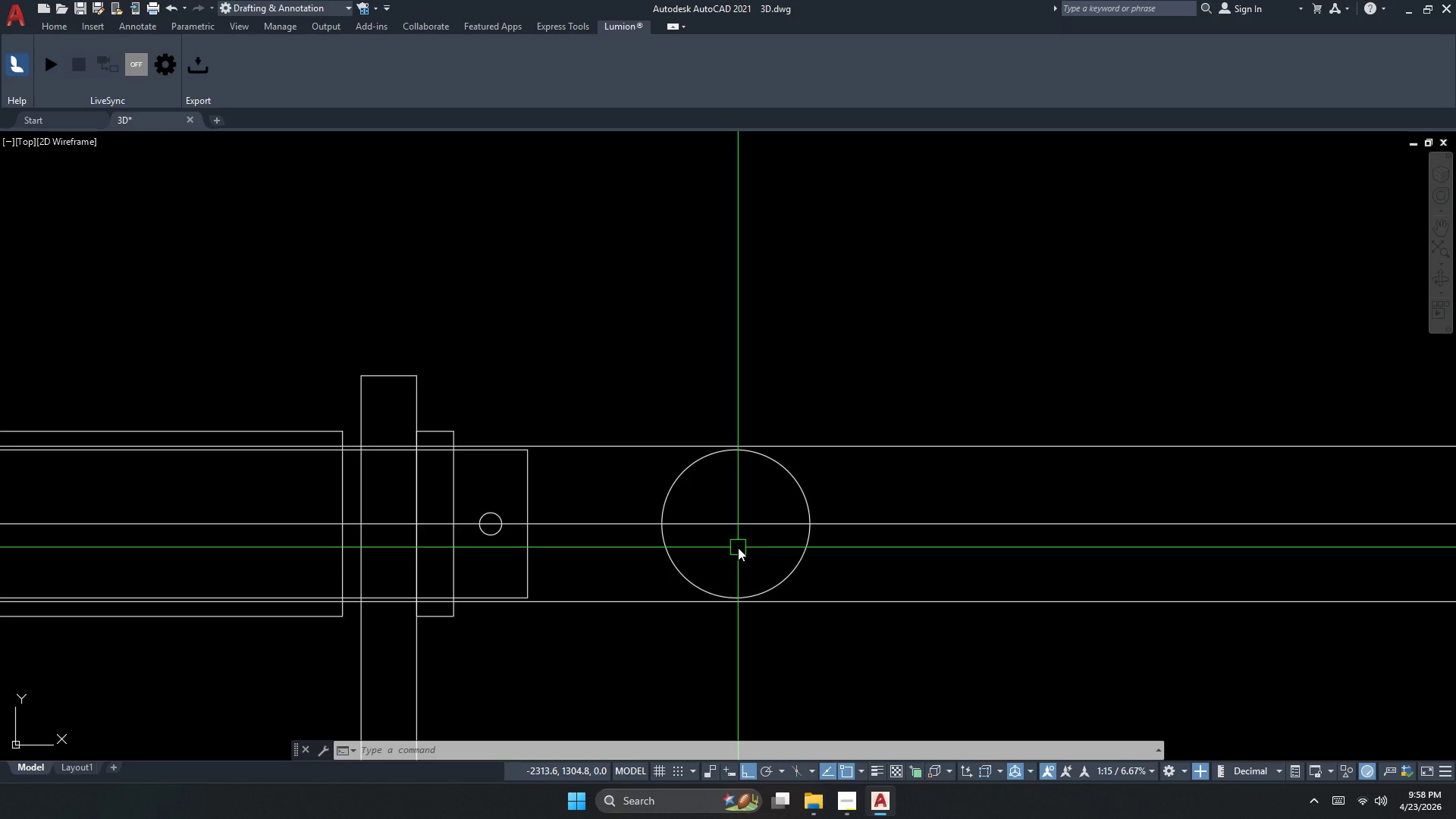 
scroll: coordinate [530, 483], scroll_direction: up, amount: 1.0
 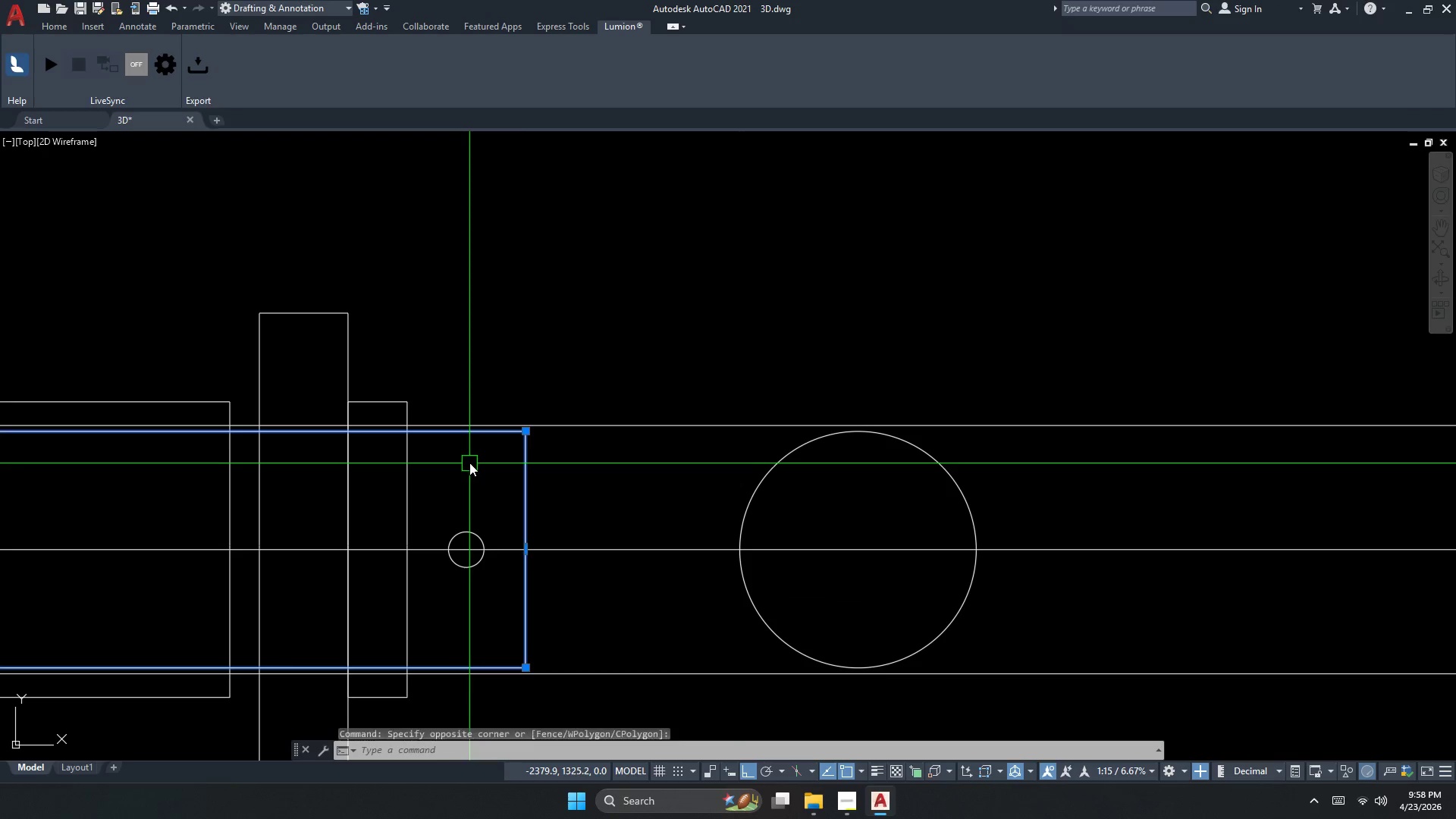 
key(Escape)
 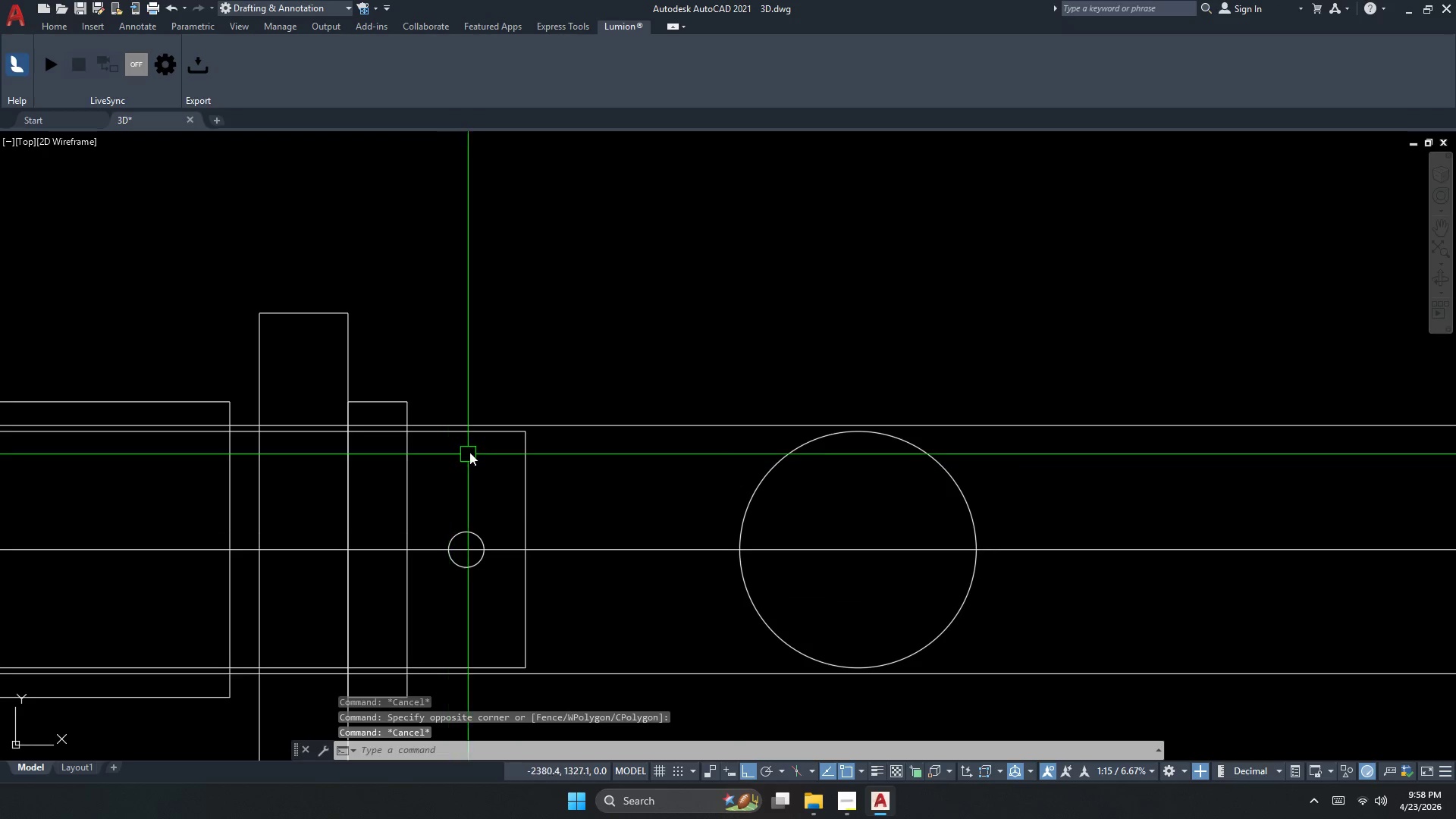 
scroll: coordinate [472, 449], scroll_direction: down, amount: 1.0
 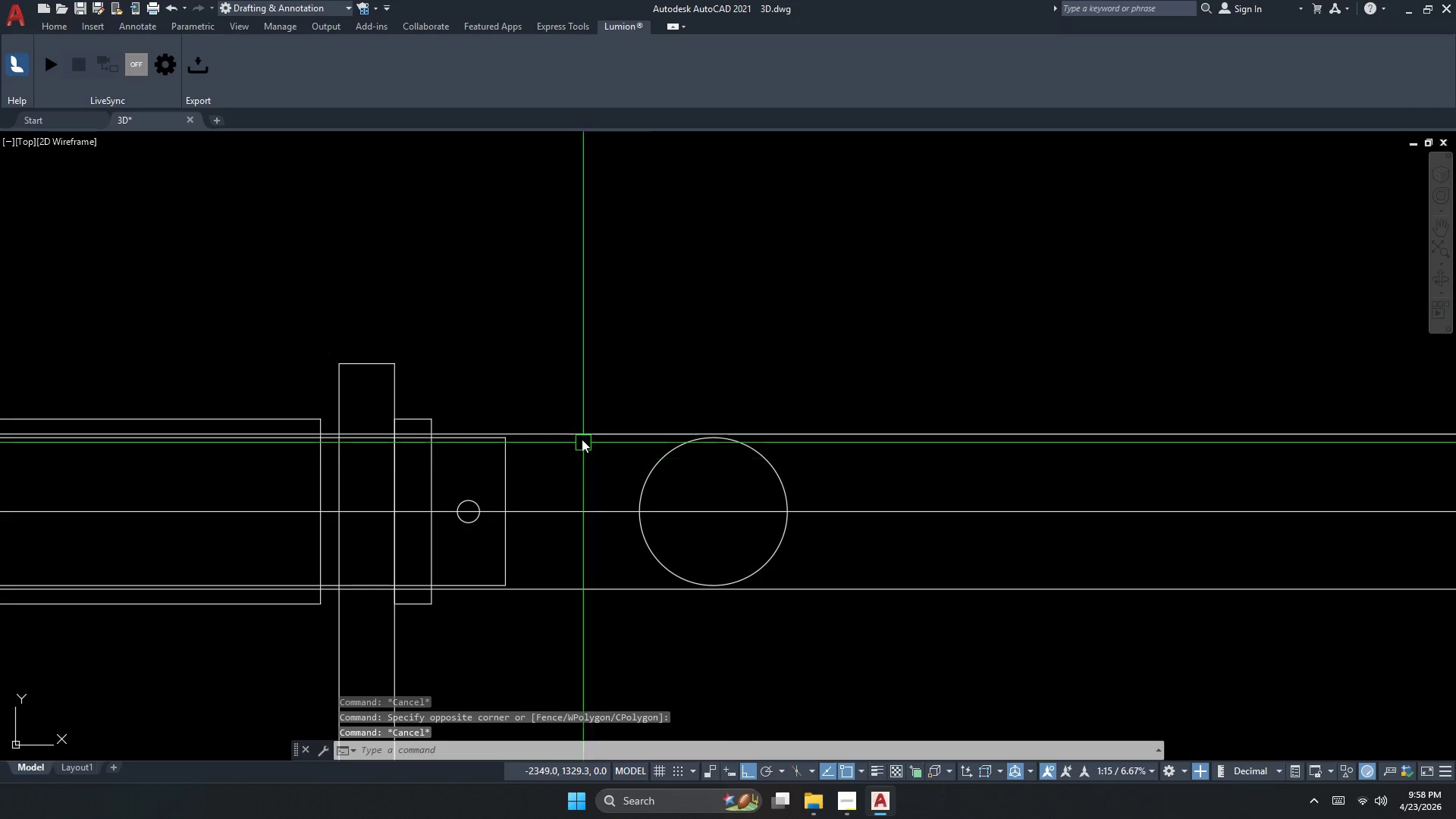 
left_click([579, 424])
 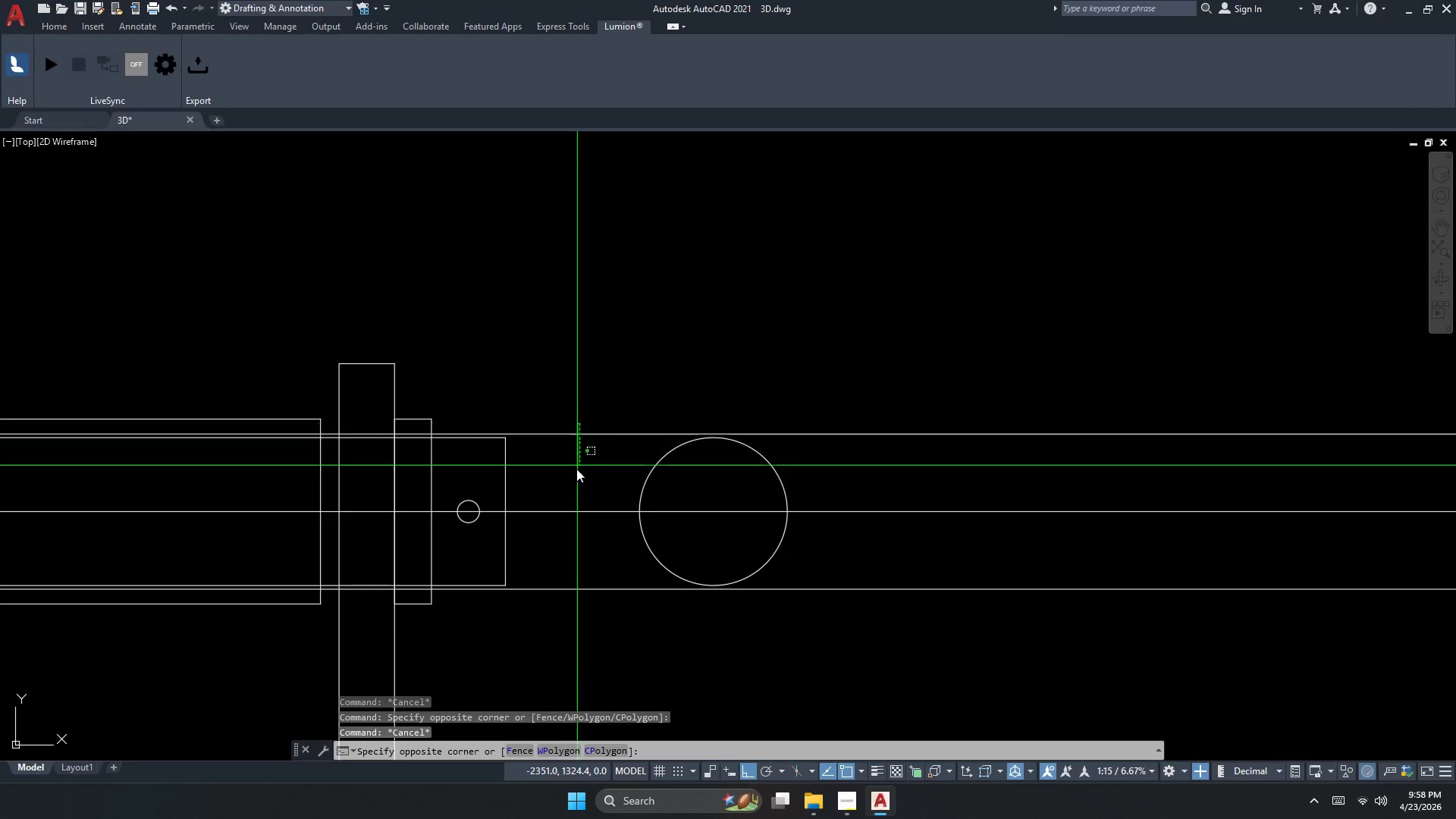 
left_click_drag(start_coordinate=[574, 498], to_coordinate=[570, 514])
 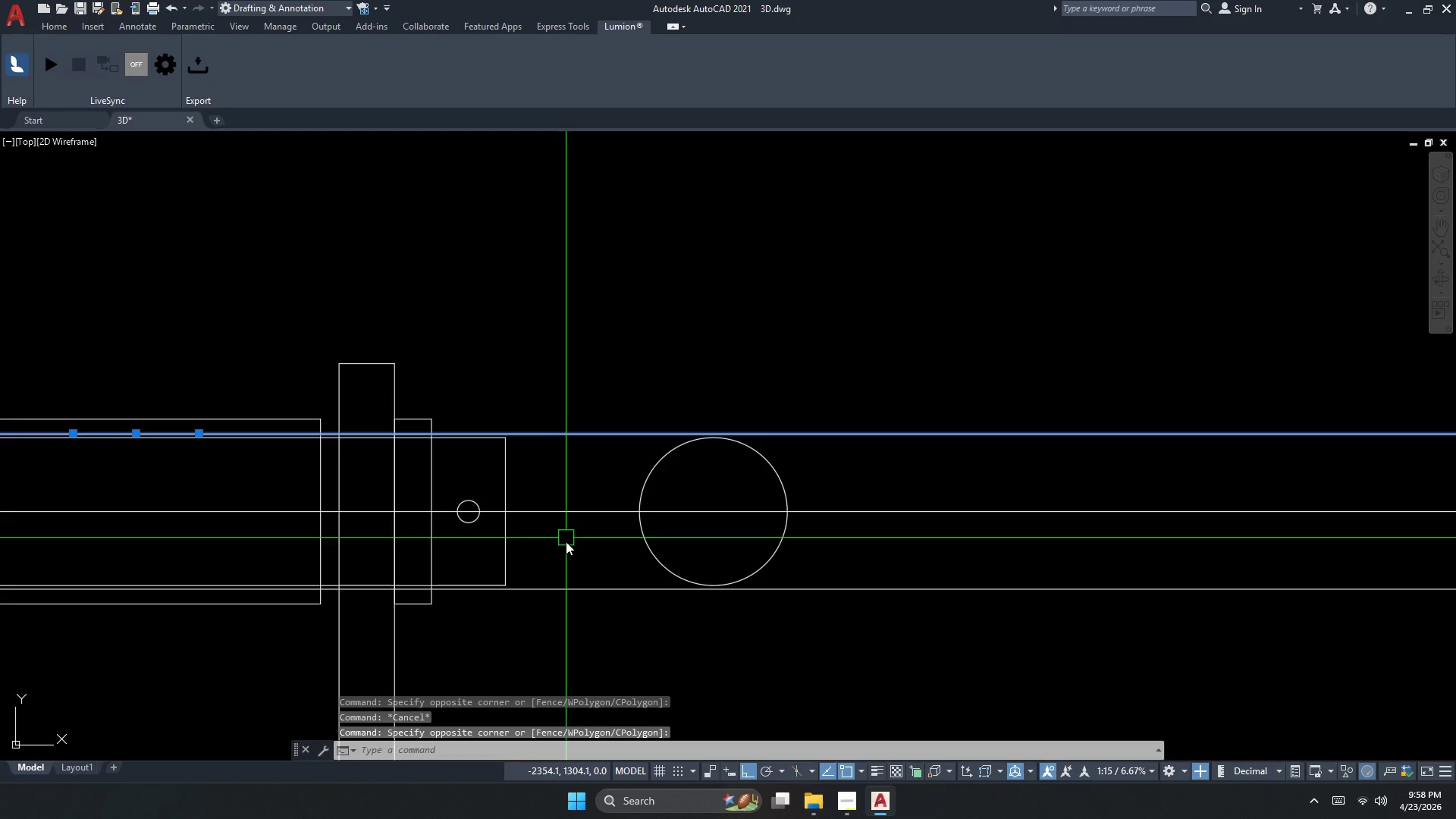 
key(E)
 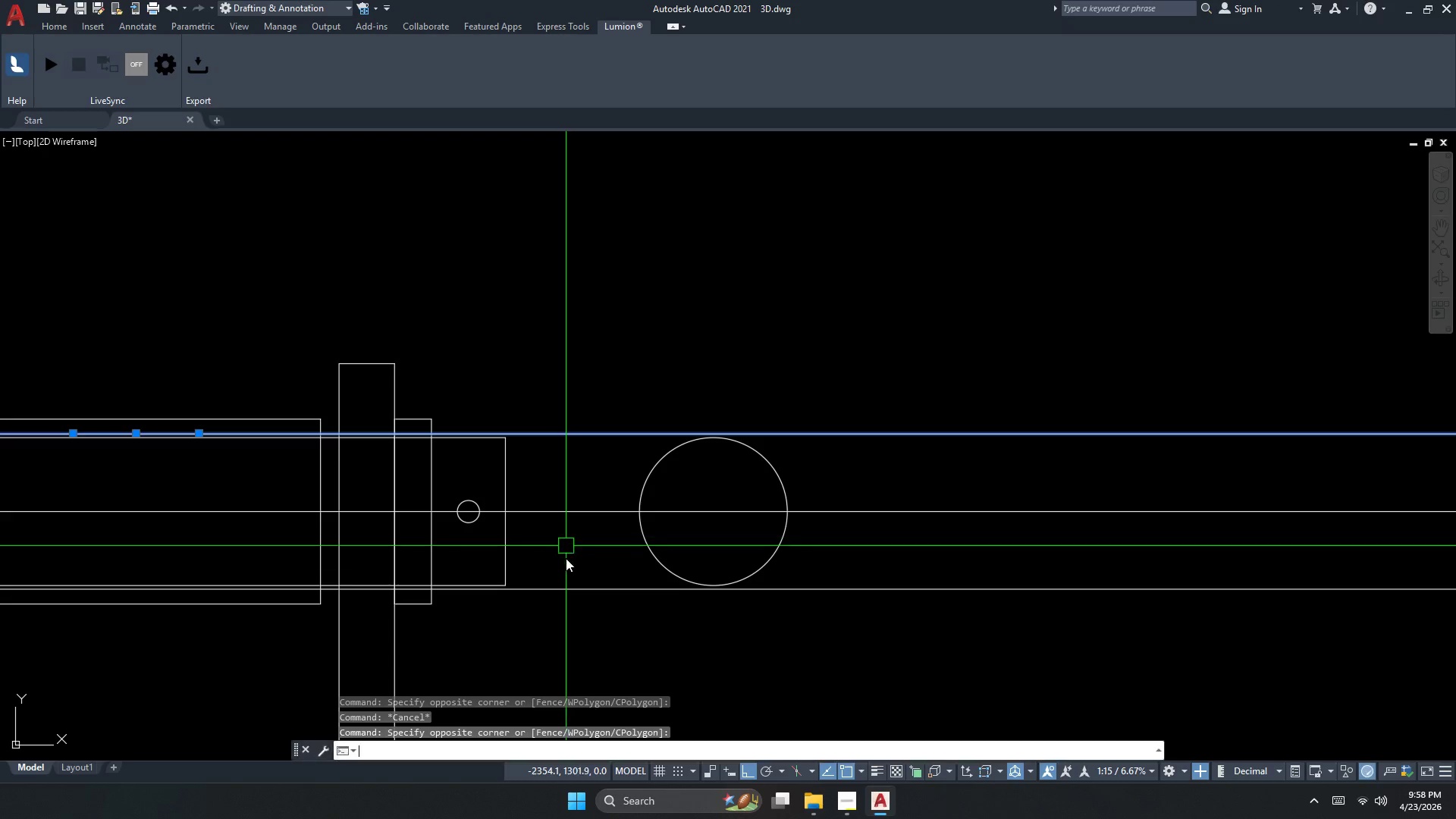 
key(Space)
 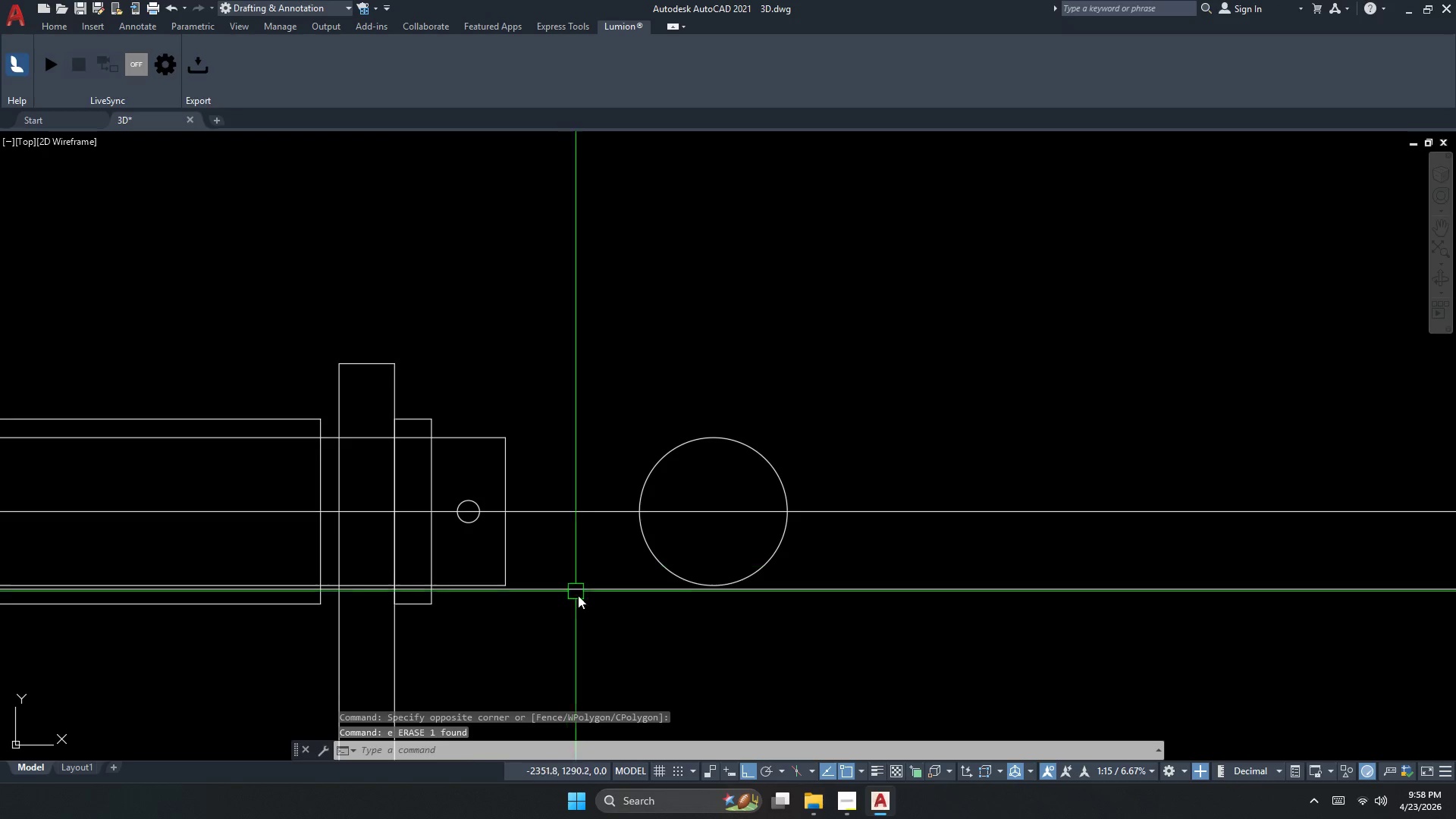 
left_click_drag(start_coordinate=[582, 611], to_coordinate=[577, 609])
 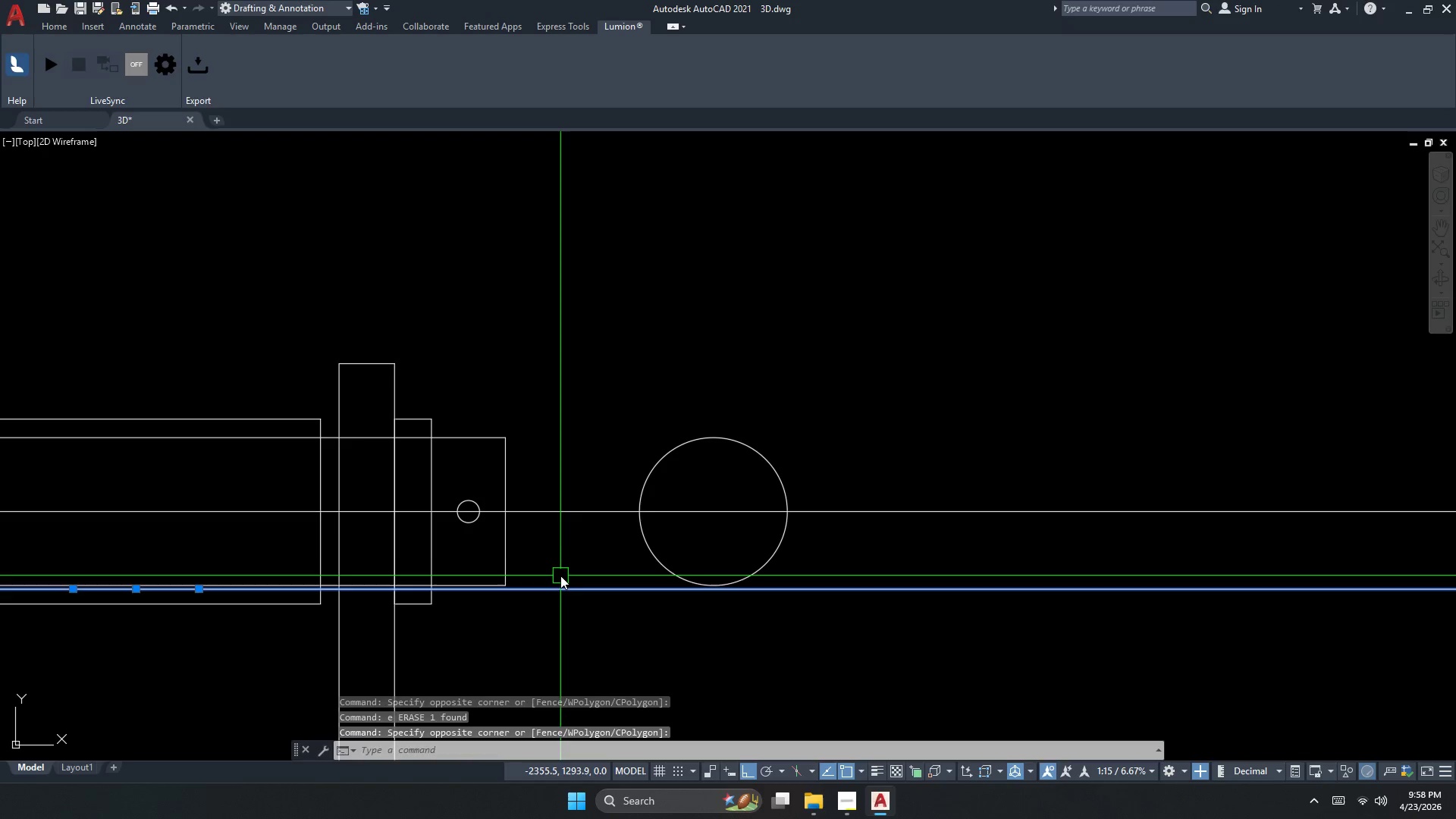 
key(Space)
 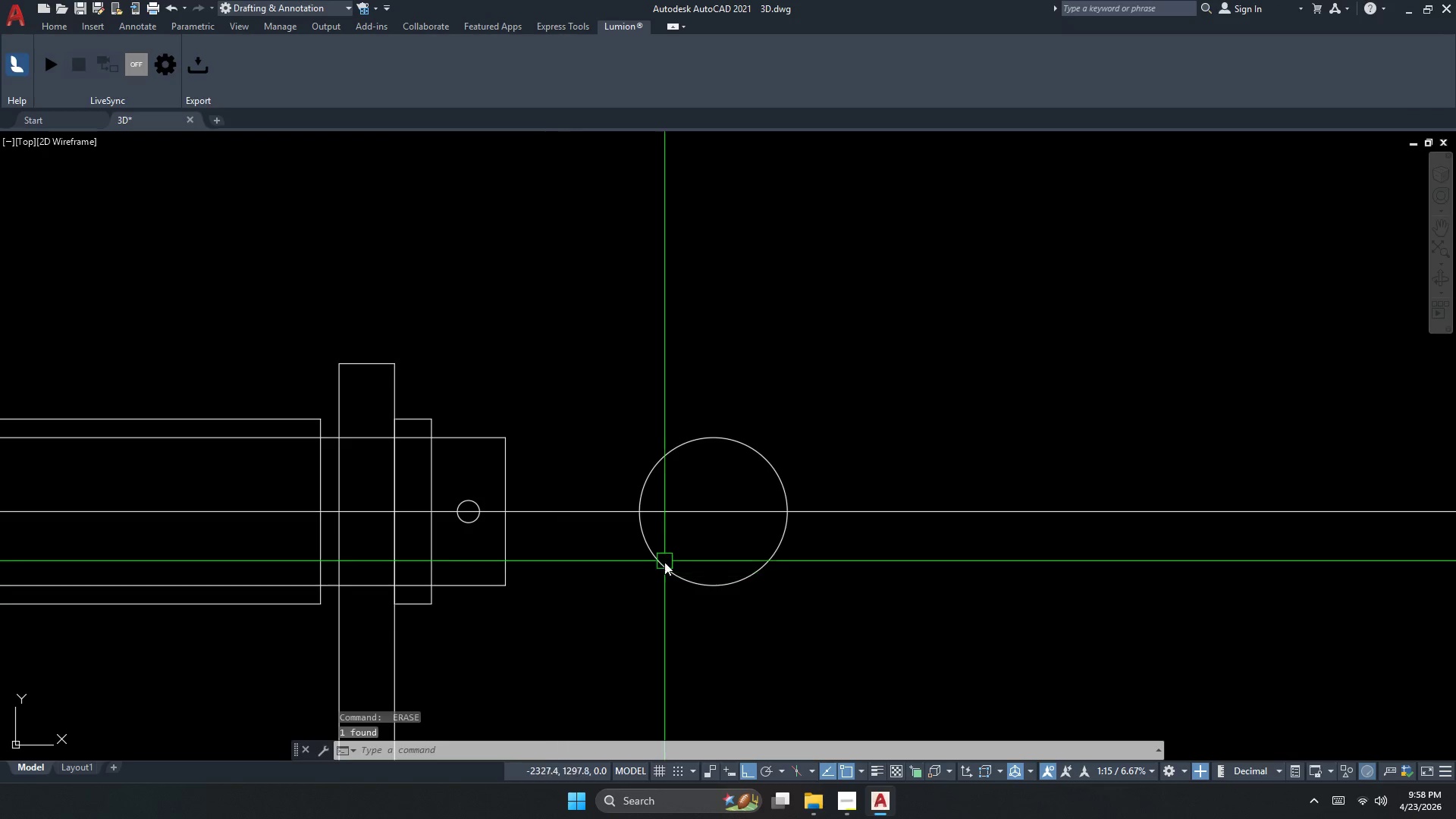 
left_click_drag(start_coordinate=[661, 563], to_coordinate=[647, 573])
 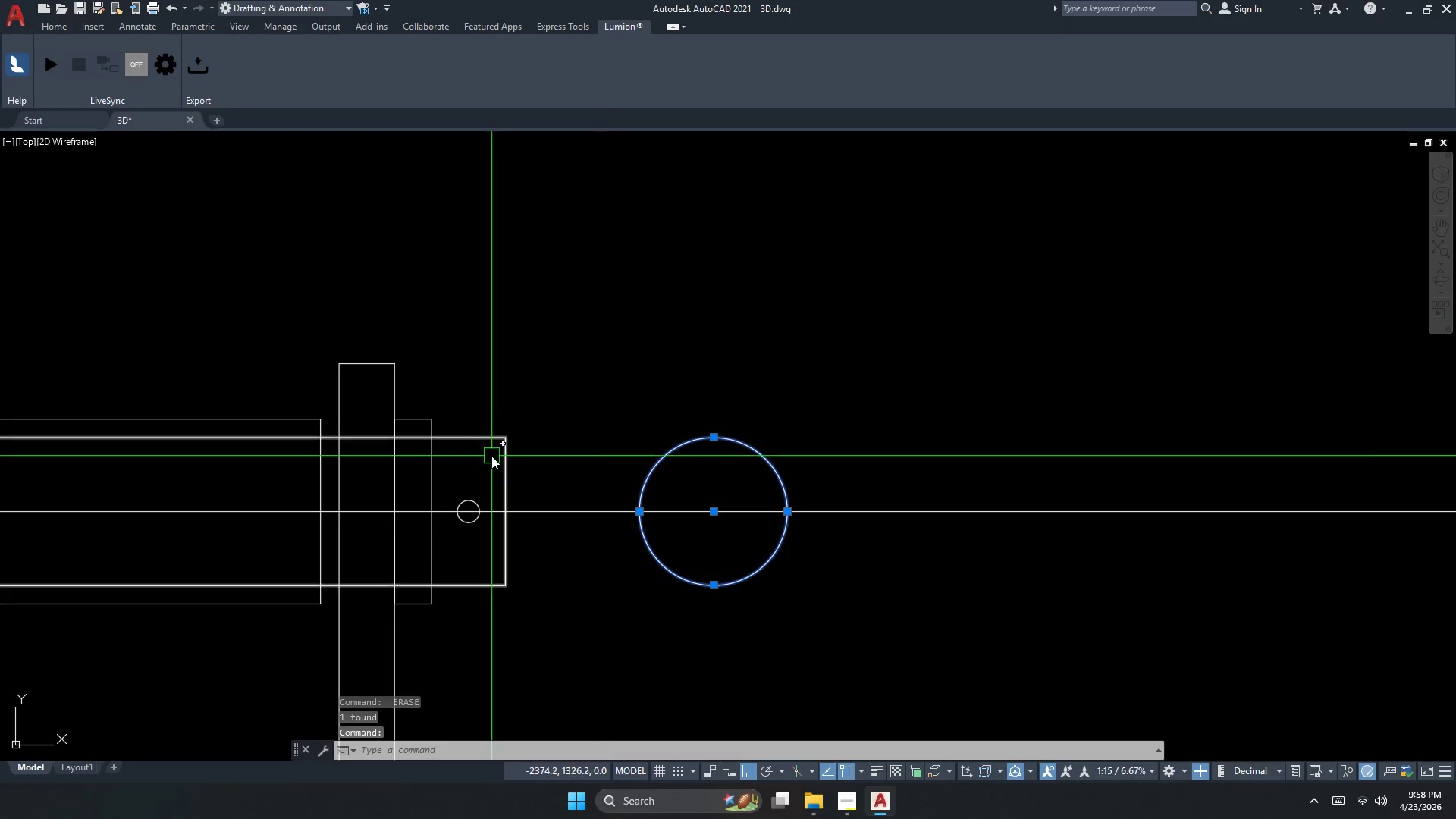 
key(E)
 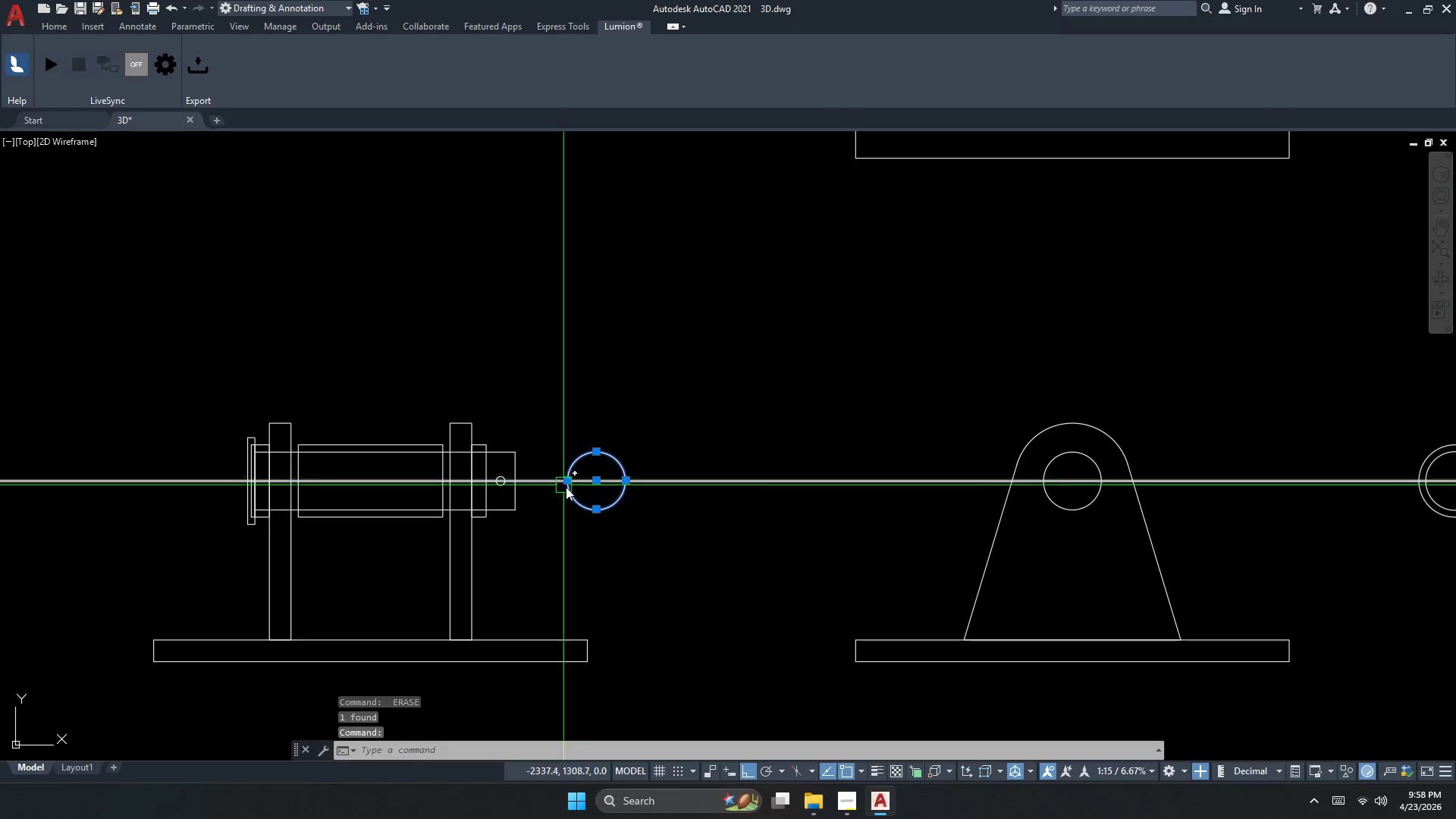 
key(Space)
 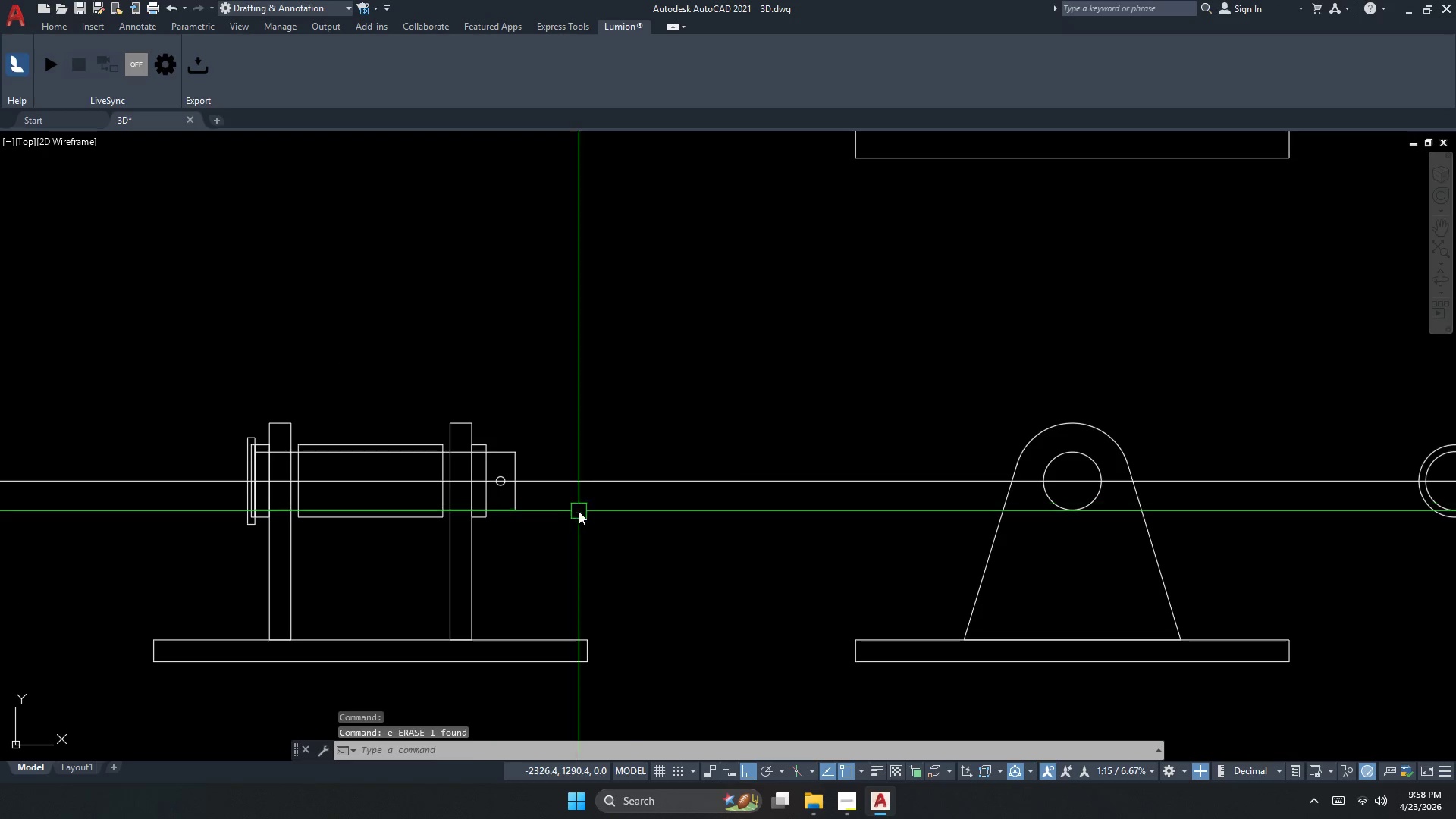 
left_click([579, 511])
 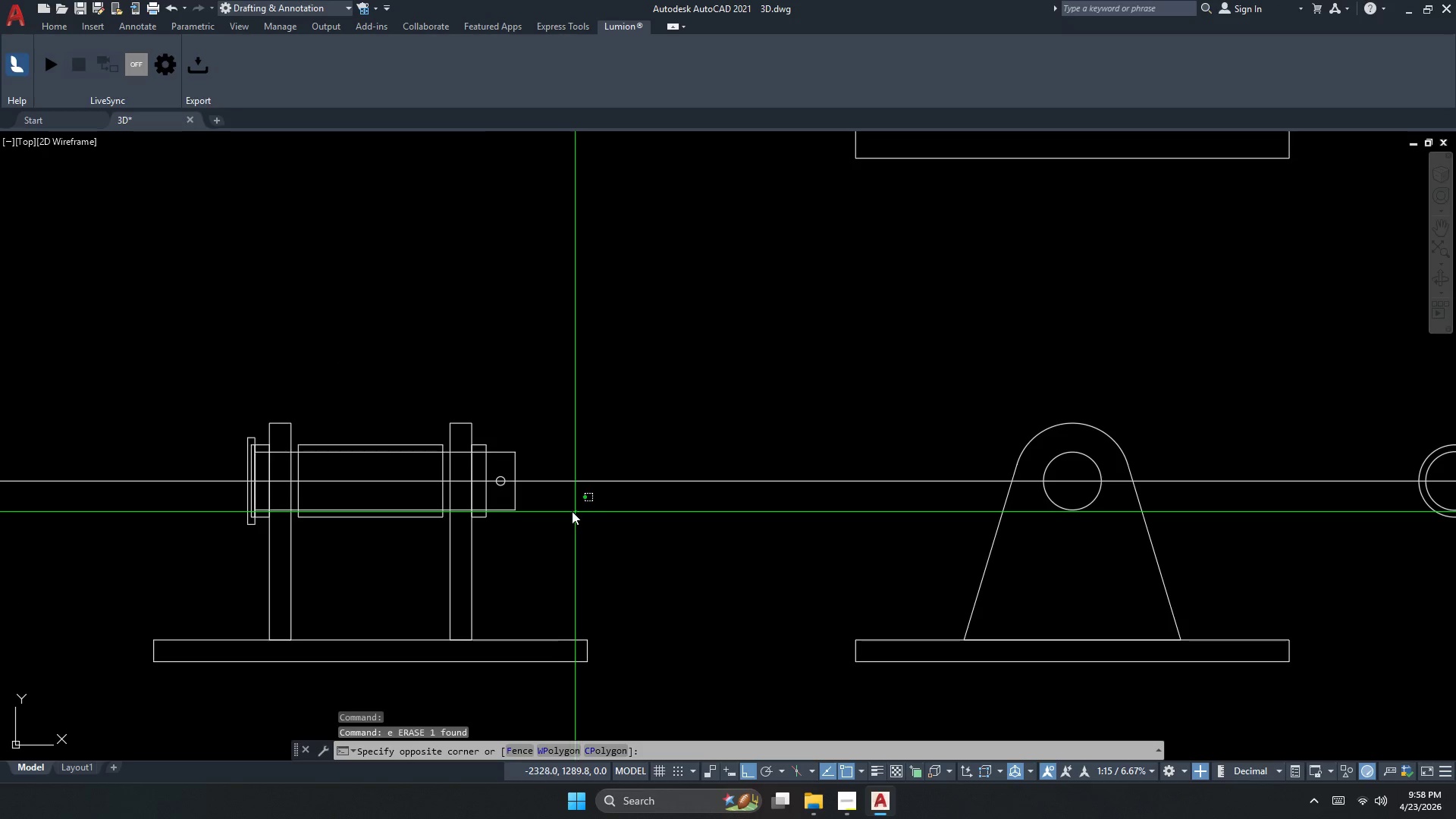 
scroll: coordinate [531, 466], scroll_direction: down, amount: 2.0
 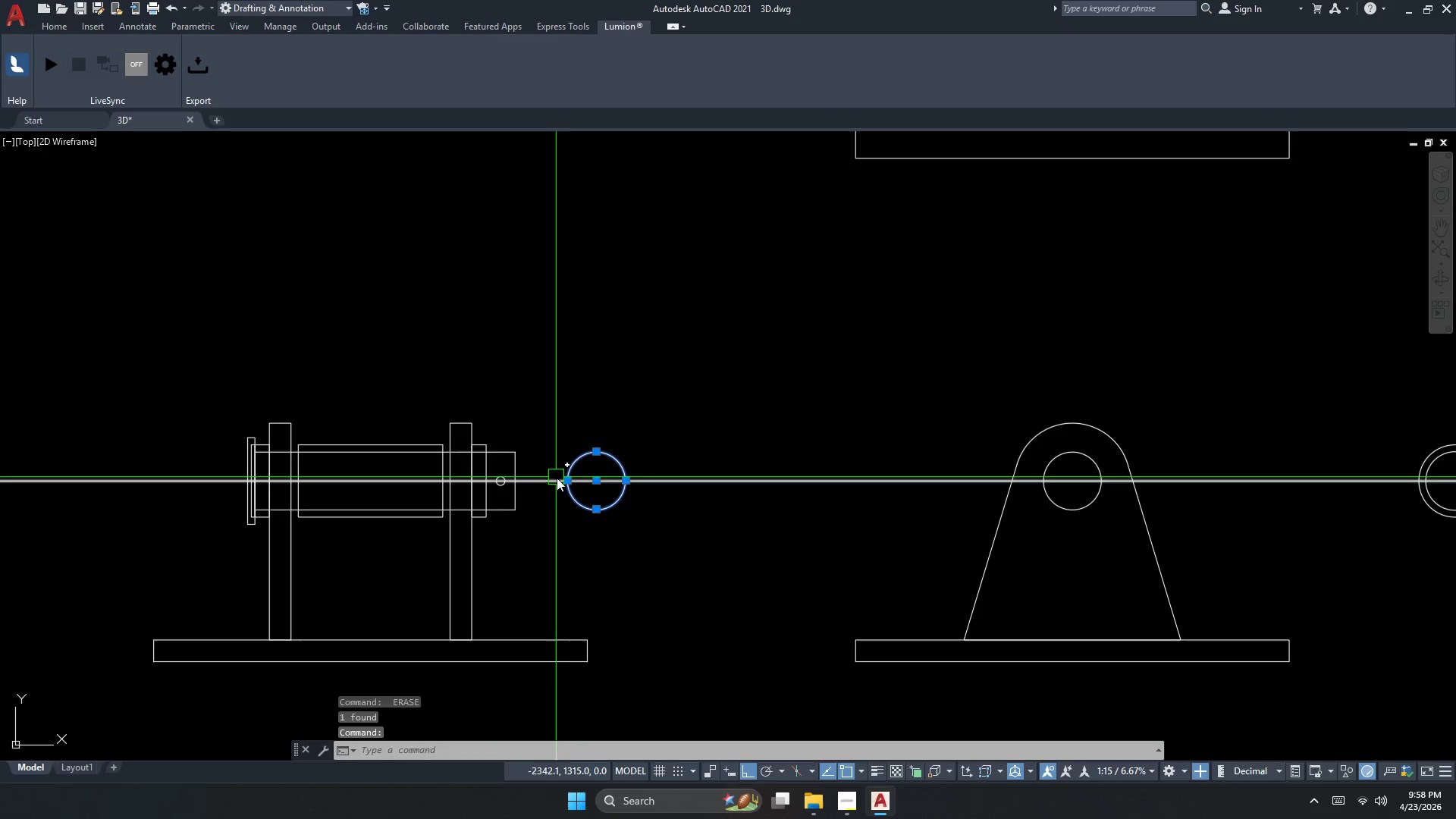 
double_click([541, 424])
 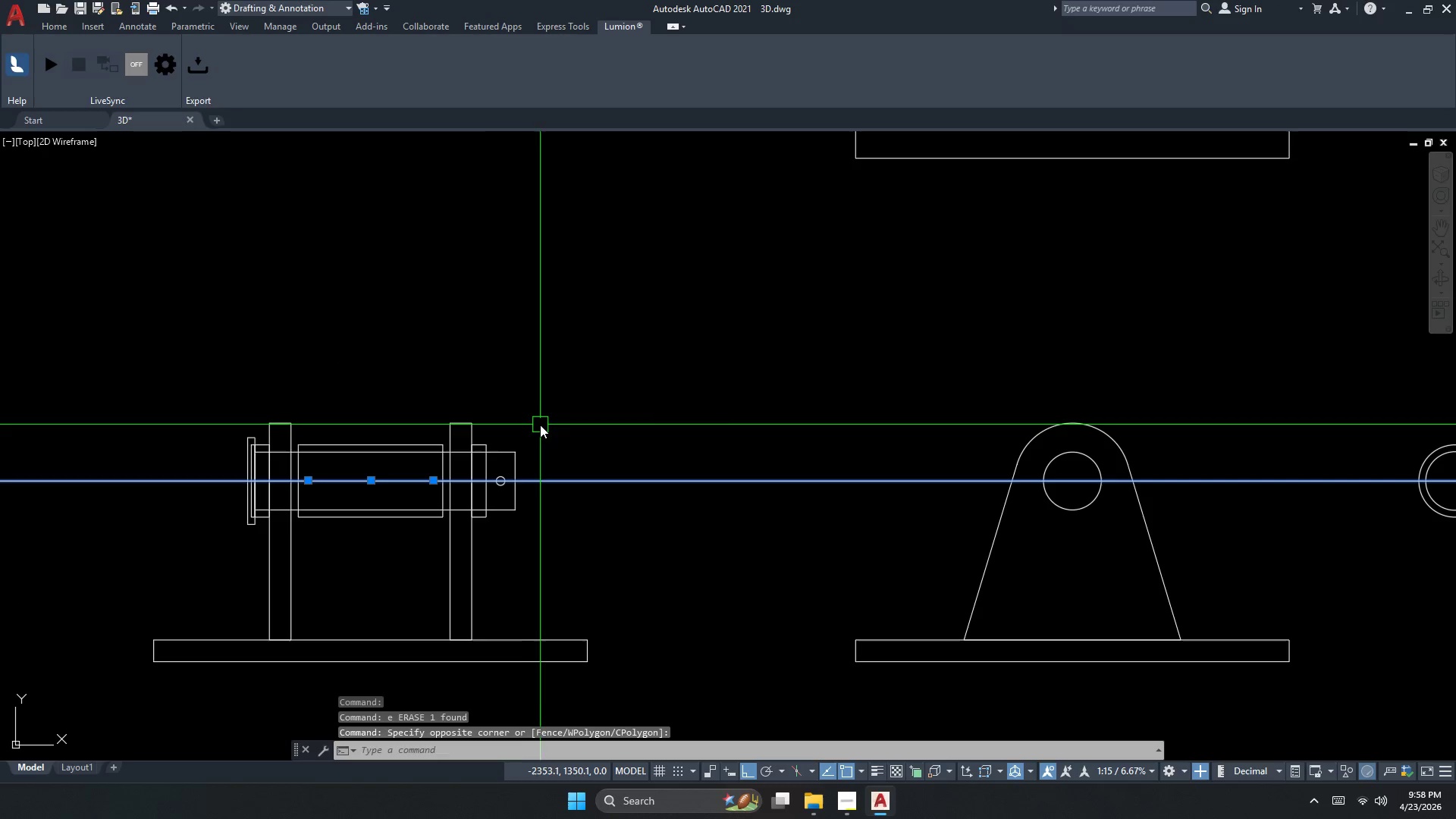 
key(E)
 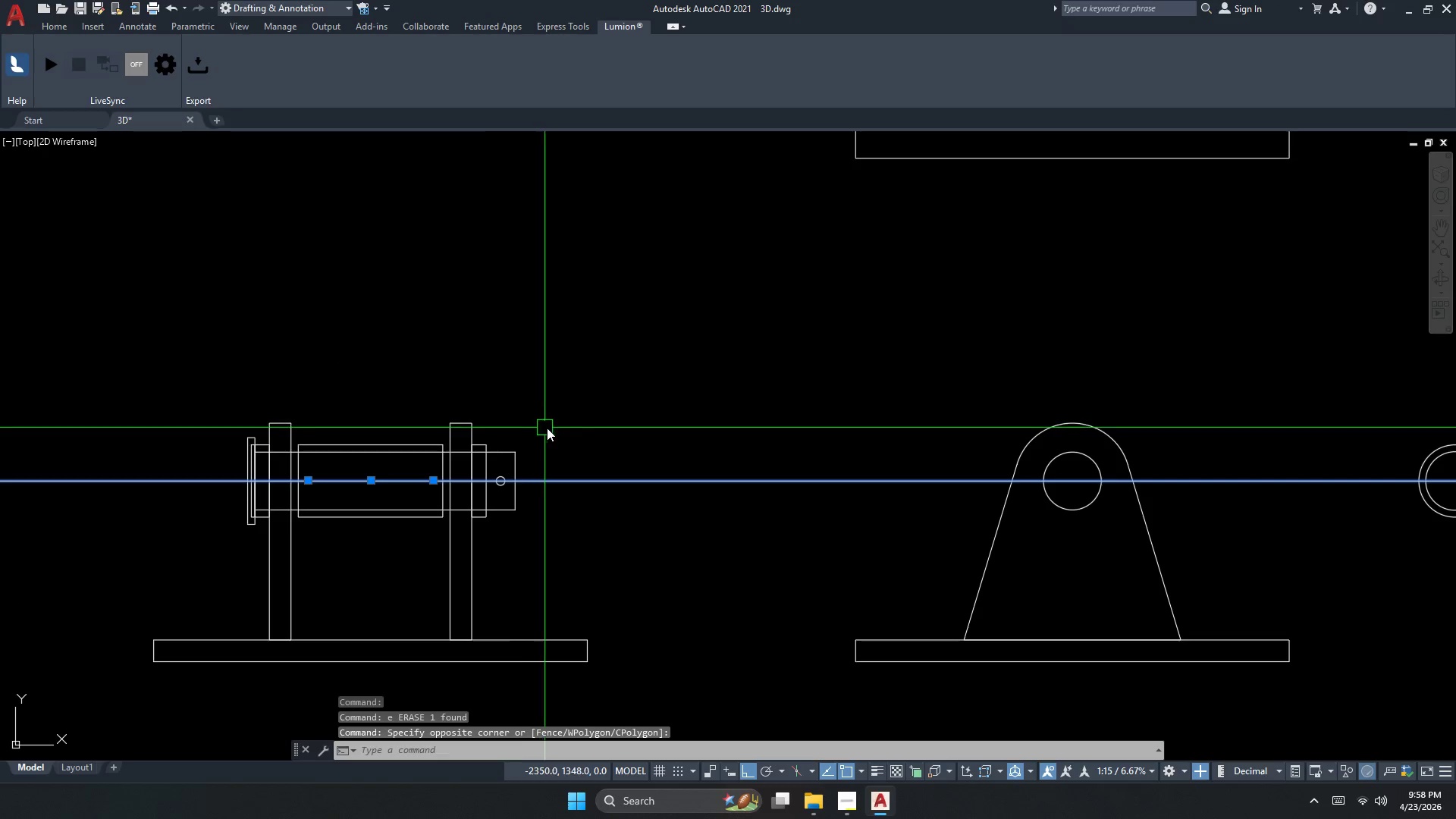 
key(Space)
 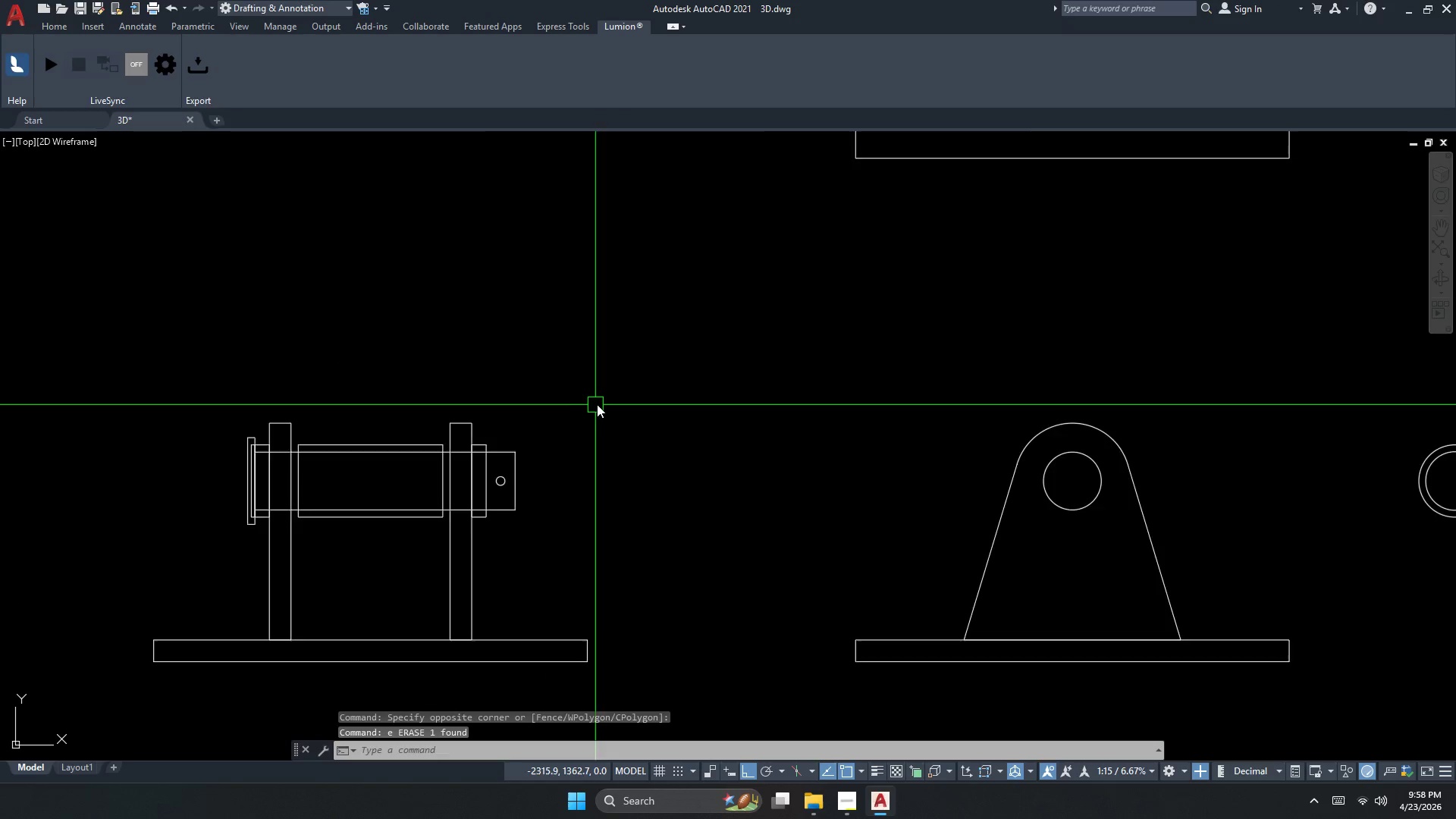 
scroll: coordinate [599, 403], scroll_direction: down, amount: 2.0
 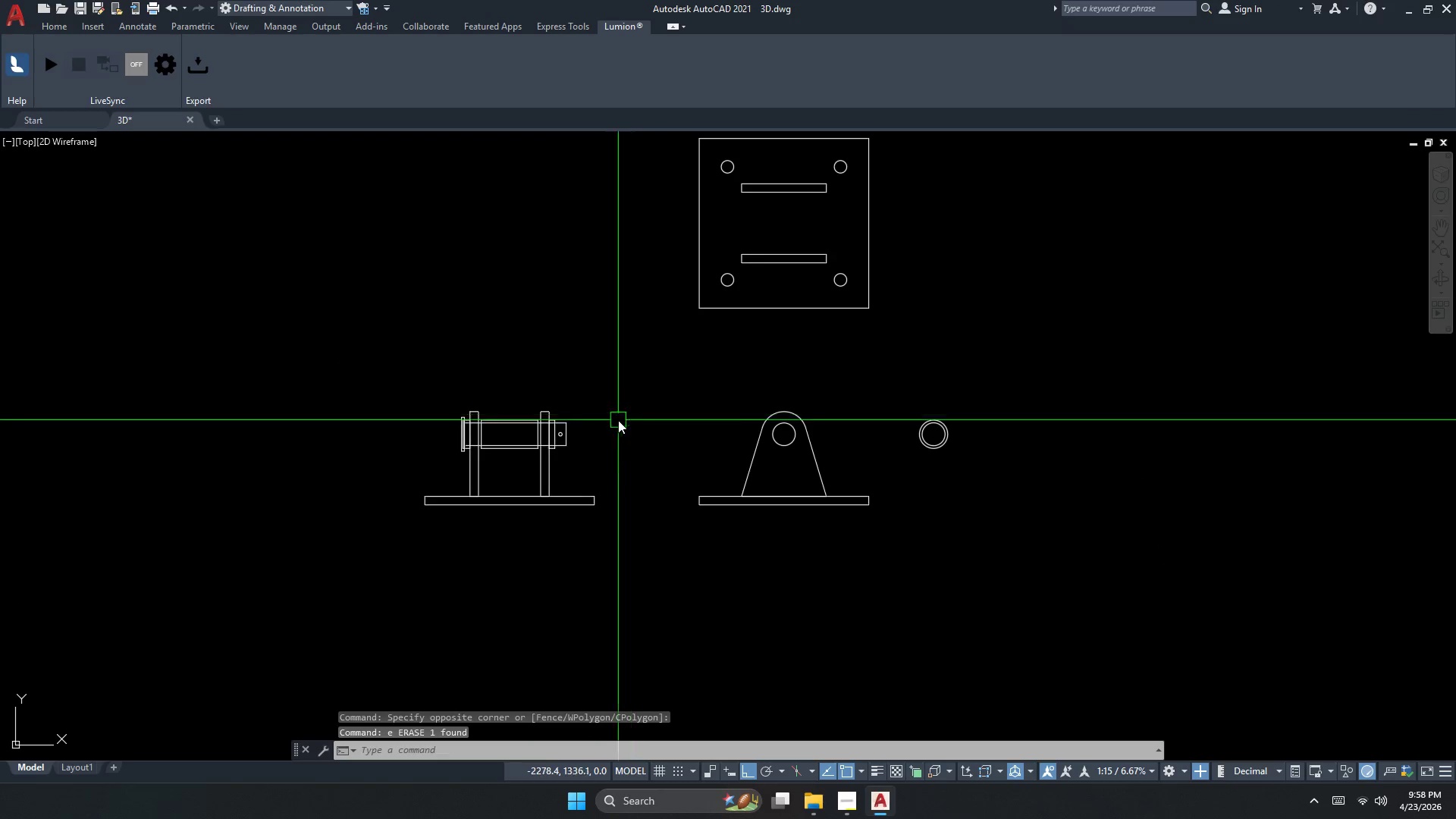 
left_click([563, 492])
 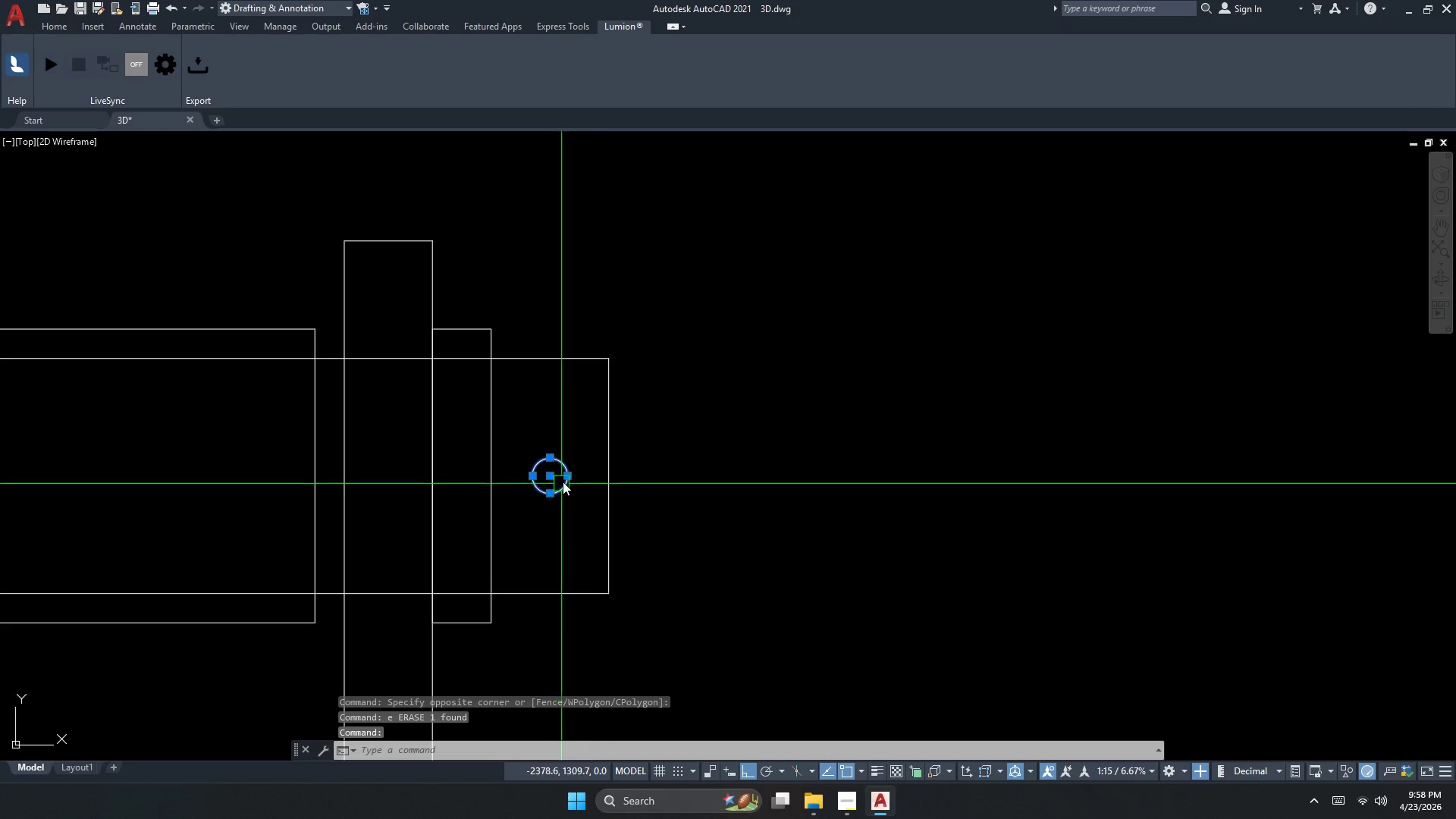 
scroll: coordinate [563, 494], scroll_direction: up, amount: 5.0
 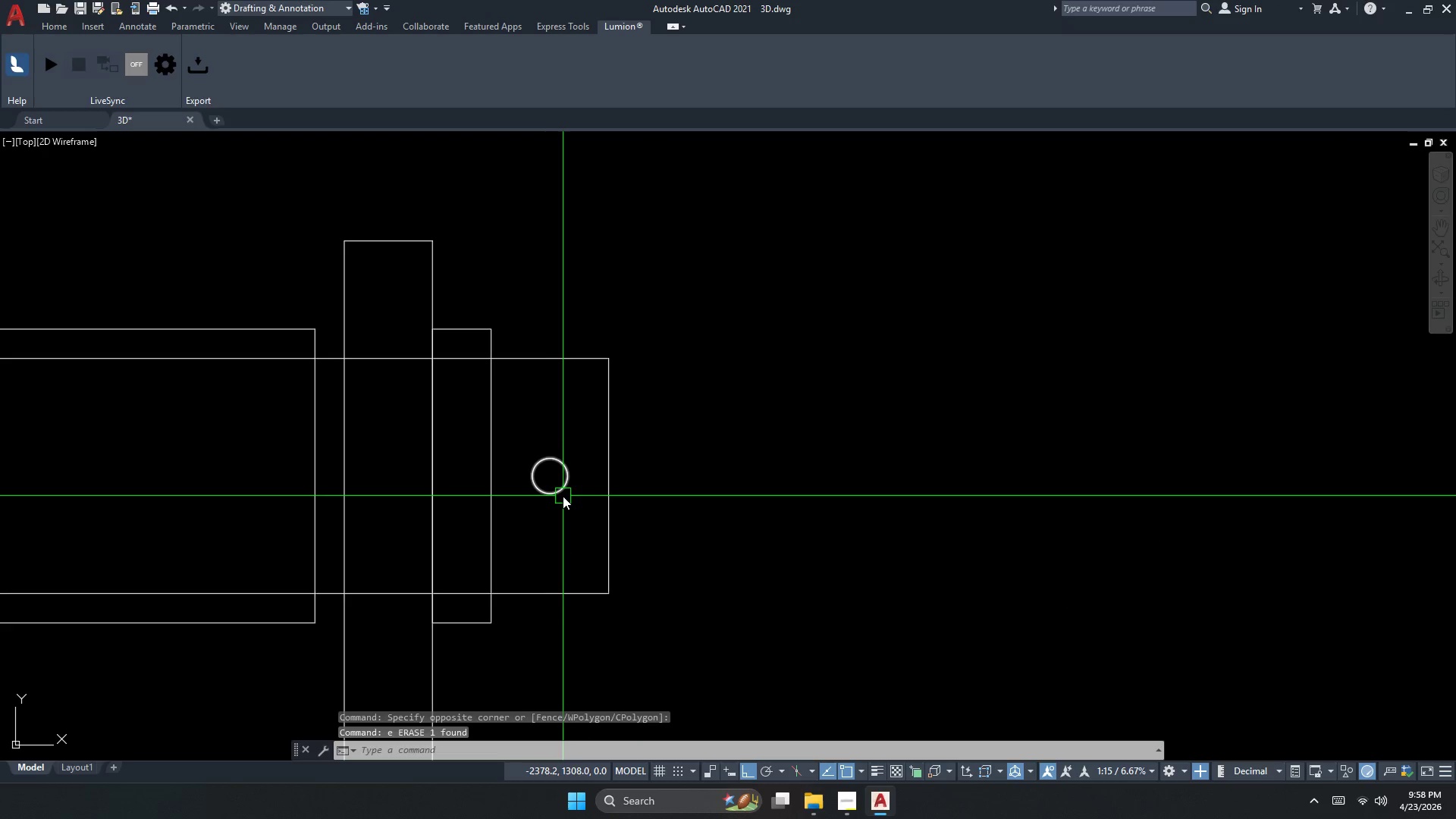 
key(Escape)
 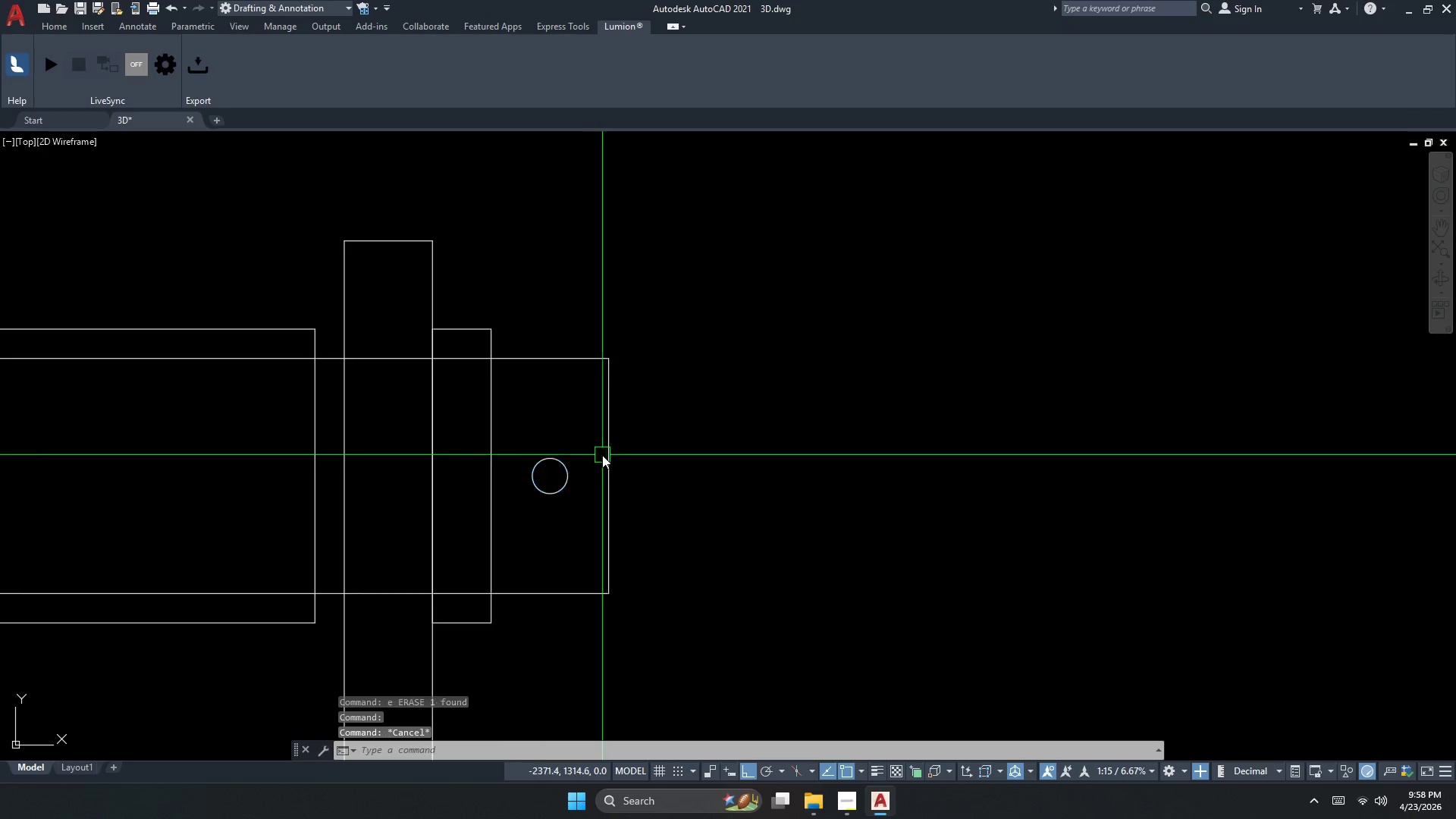 
key(Escape)
 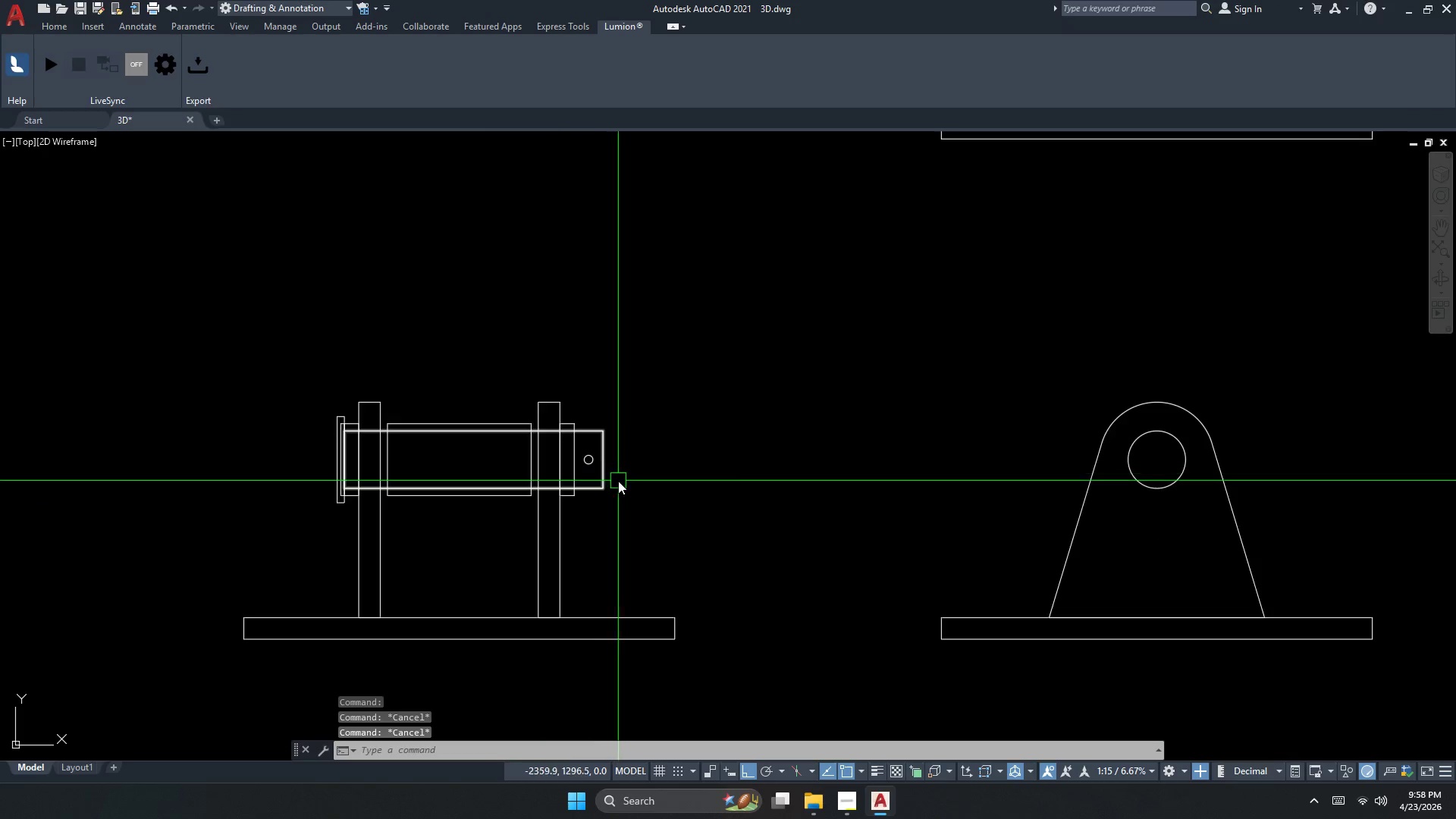 
scroll: coordinate [600, 455], scroll_direction: down, amount: 3.0
 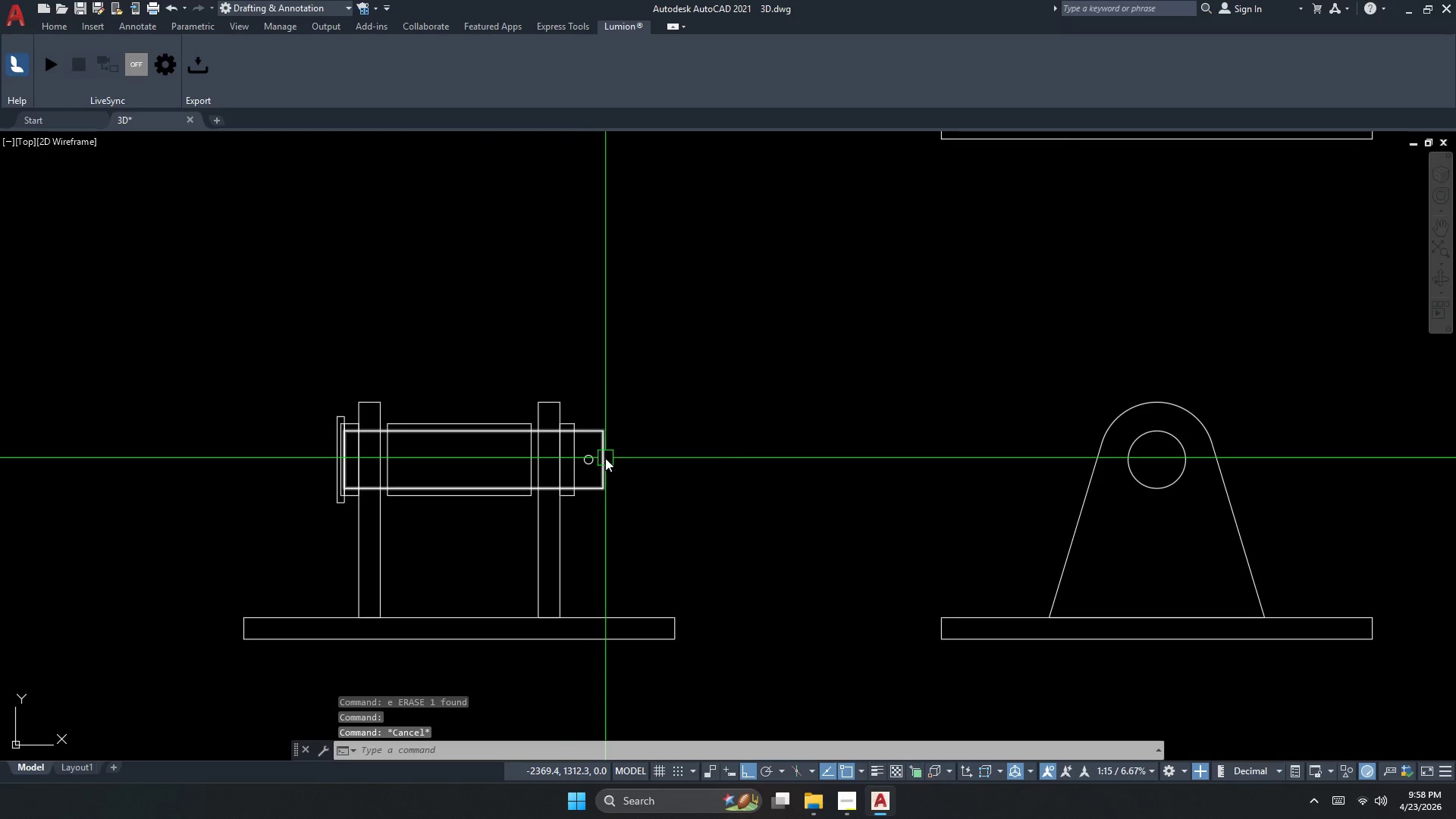 
type(rec)
 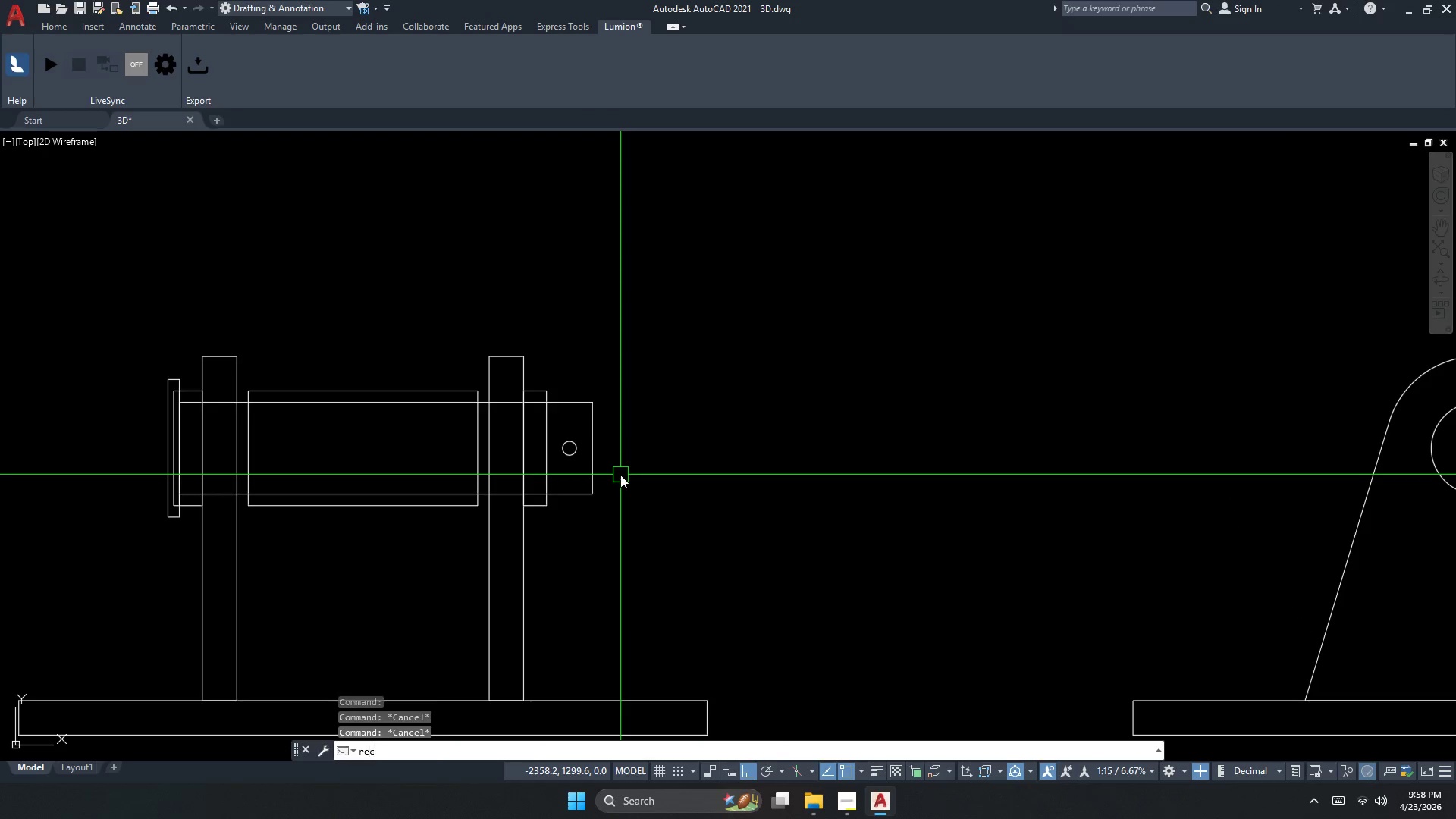 
scroll: coordinate [619, 481], scroll_direction: up, amount: 1.0
 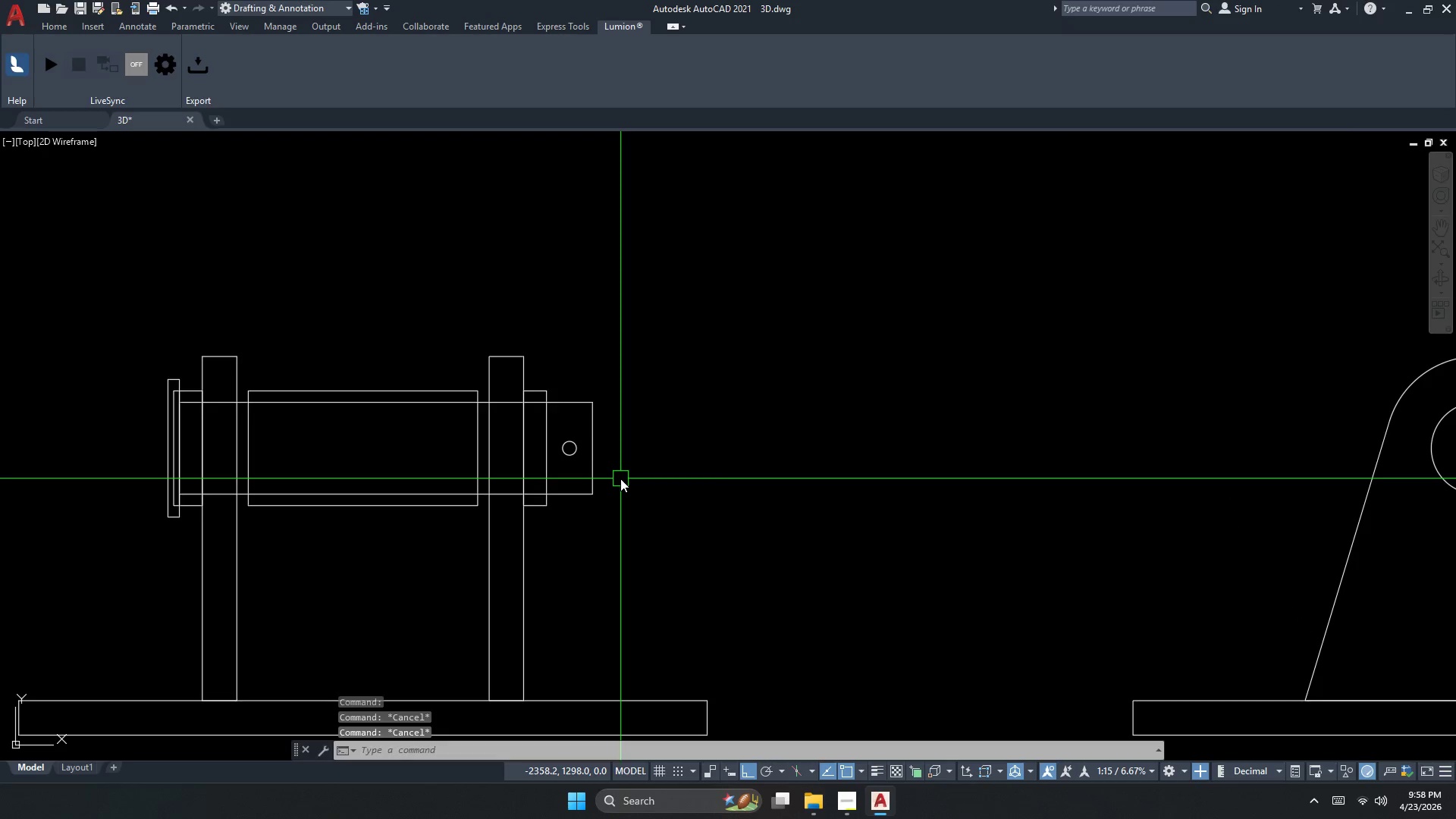 
key(Space)
 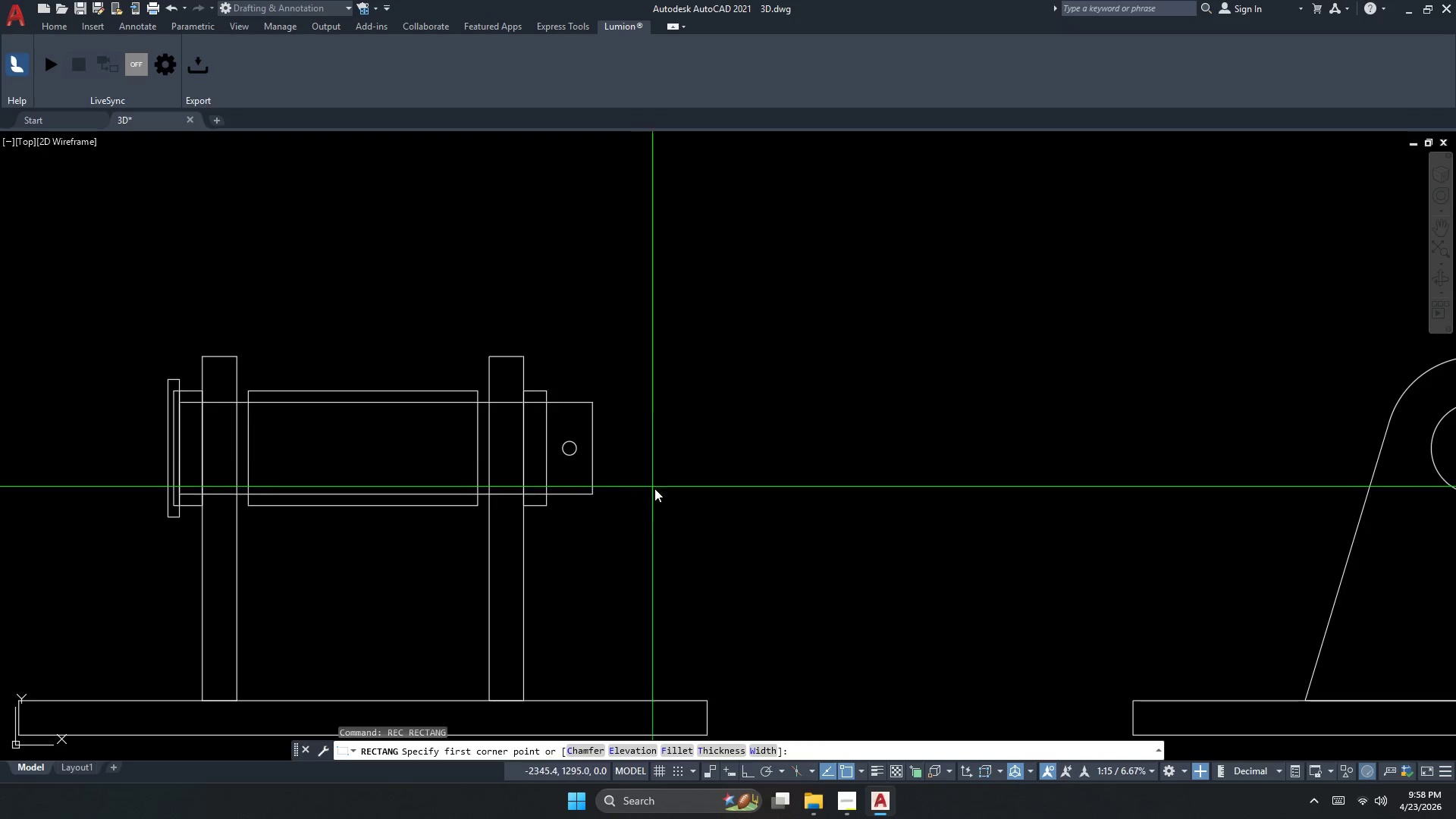 
left_click([686, 515])
 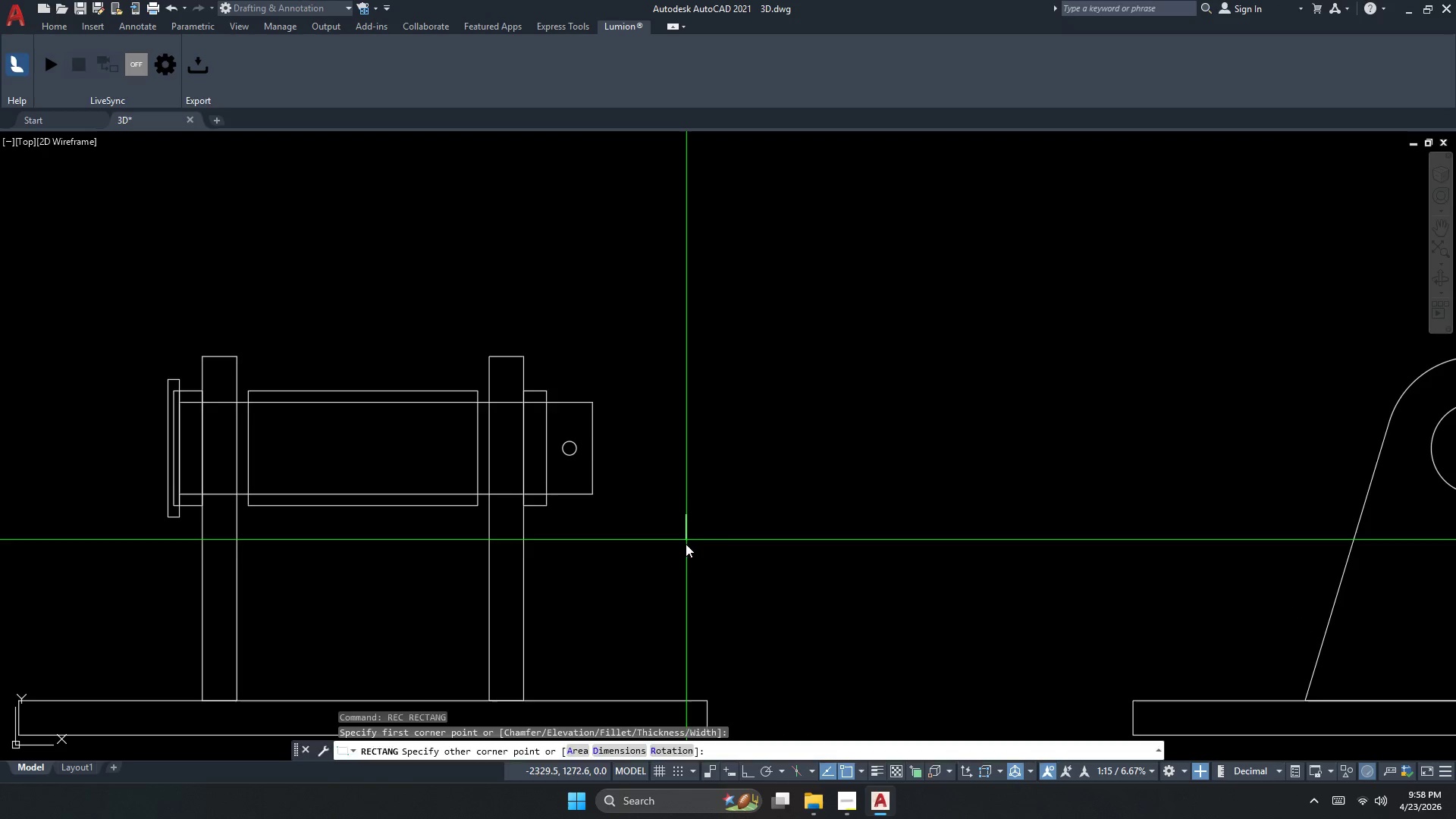 
key(Escape)
 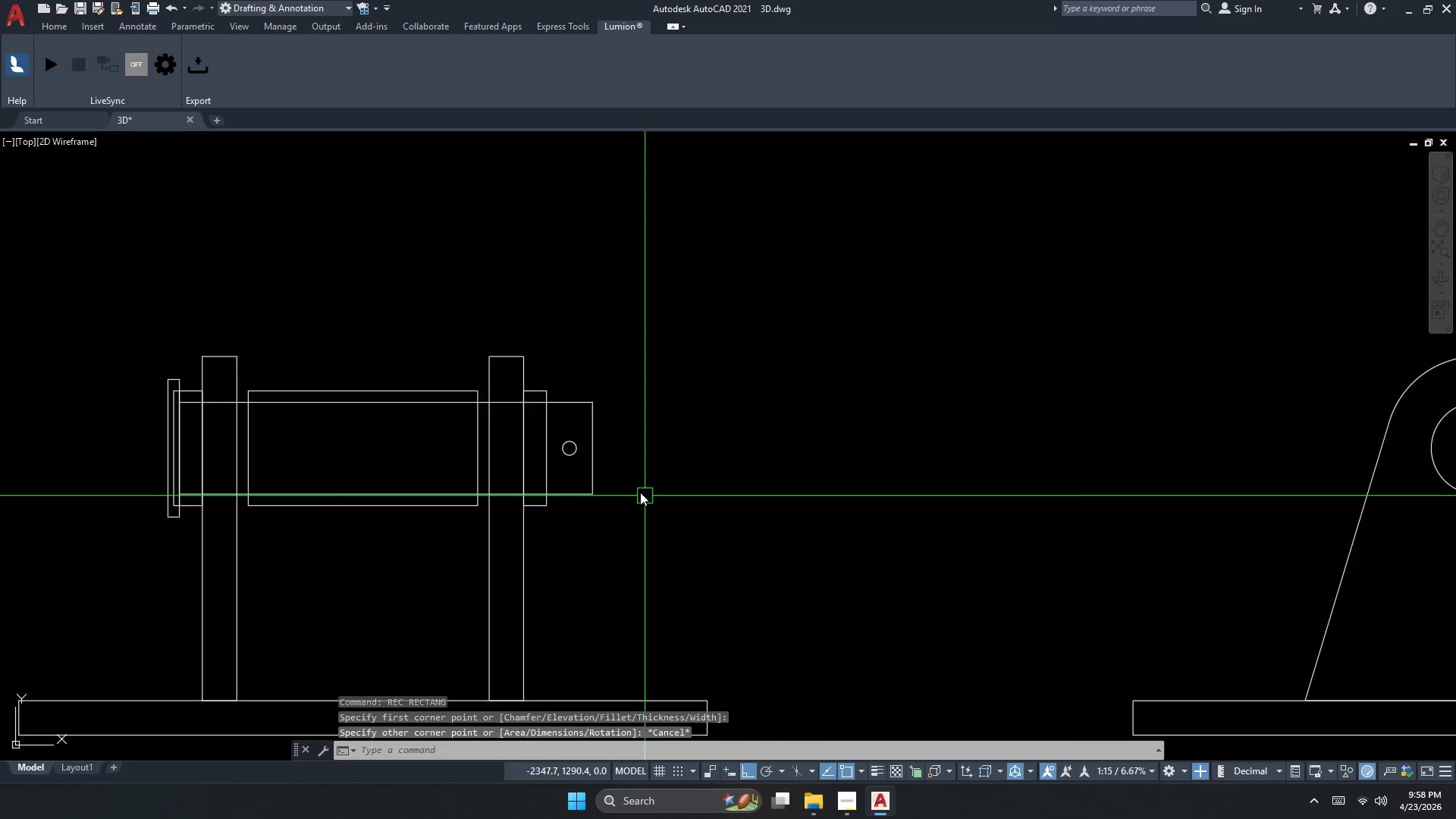 
scroll: coordinate [610, 497], scroll_direction: down, amount: 1.0
 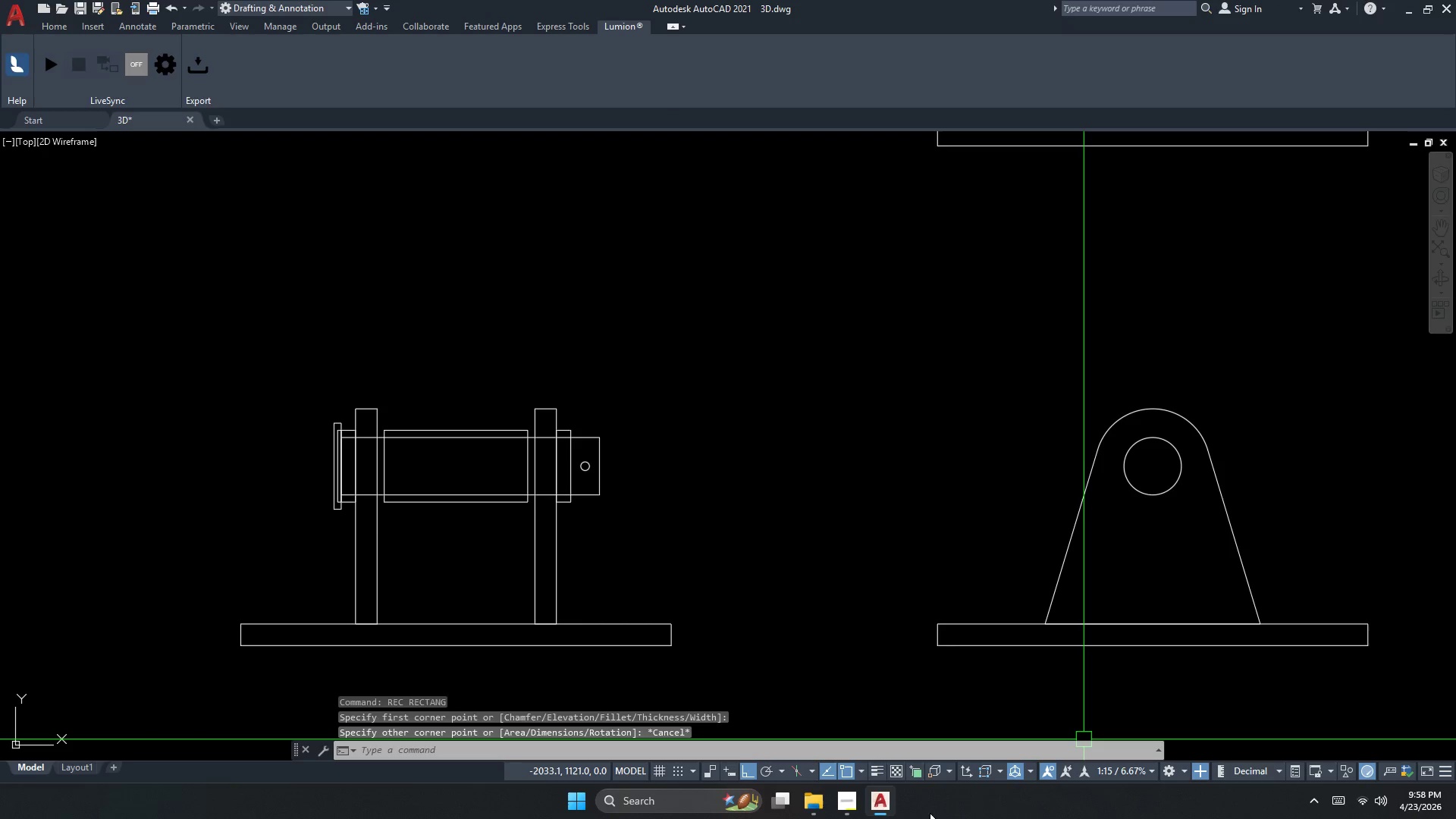 
left_click([839, 813])